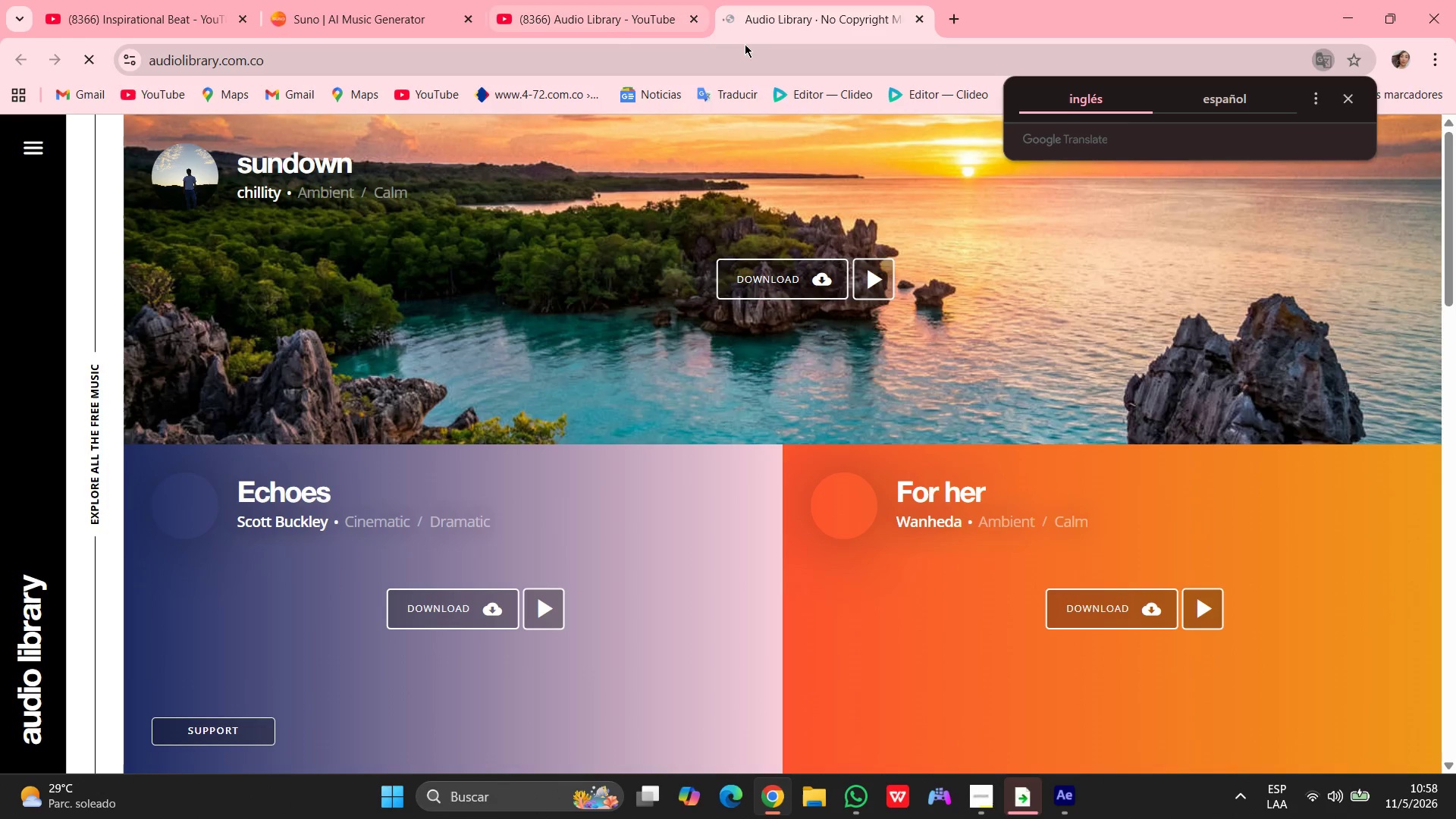 
wait(5.53)
 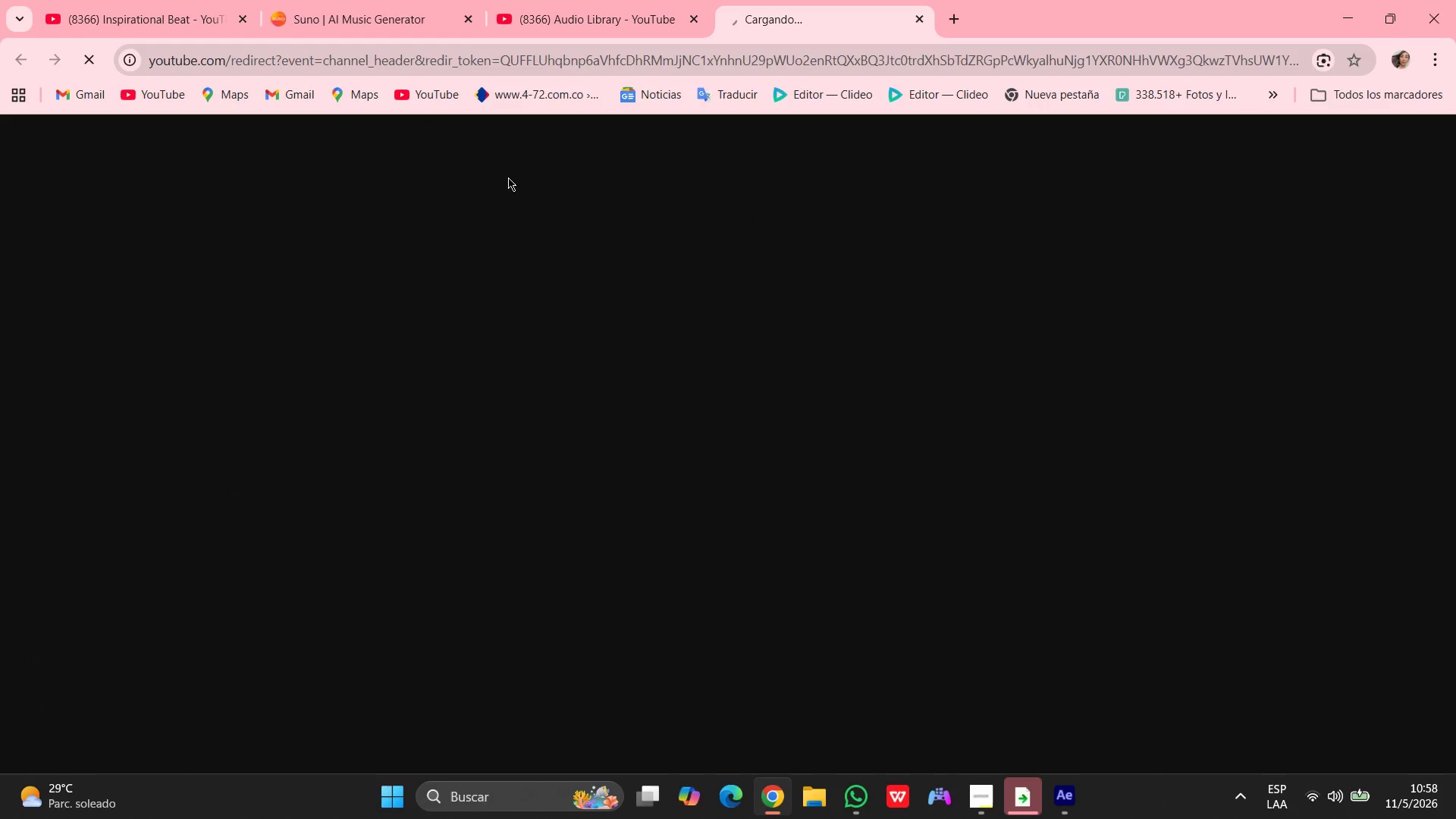 
scroll: coordinate [893, 395], scroll_direction: up, amount: 7.0
 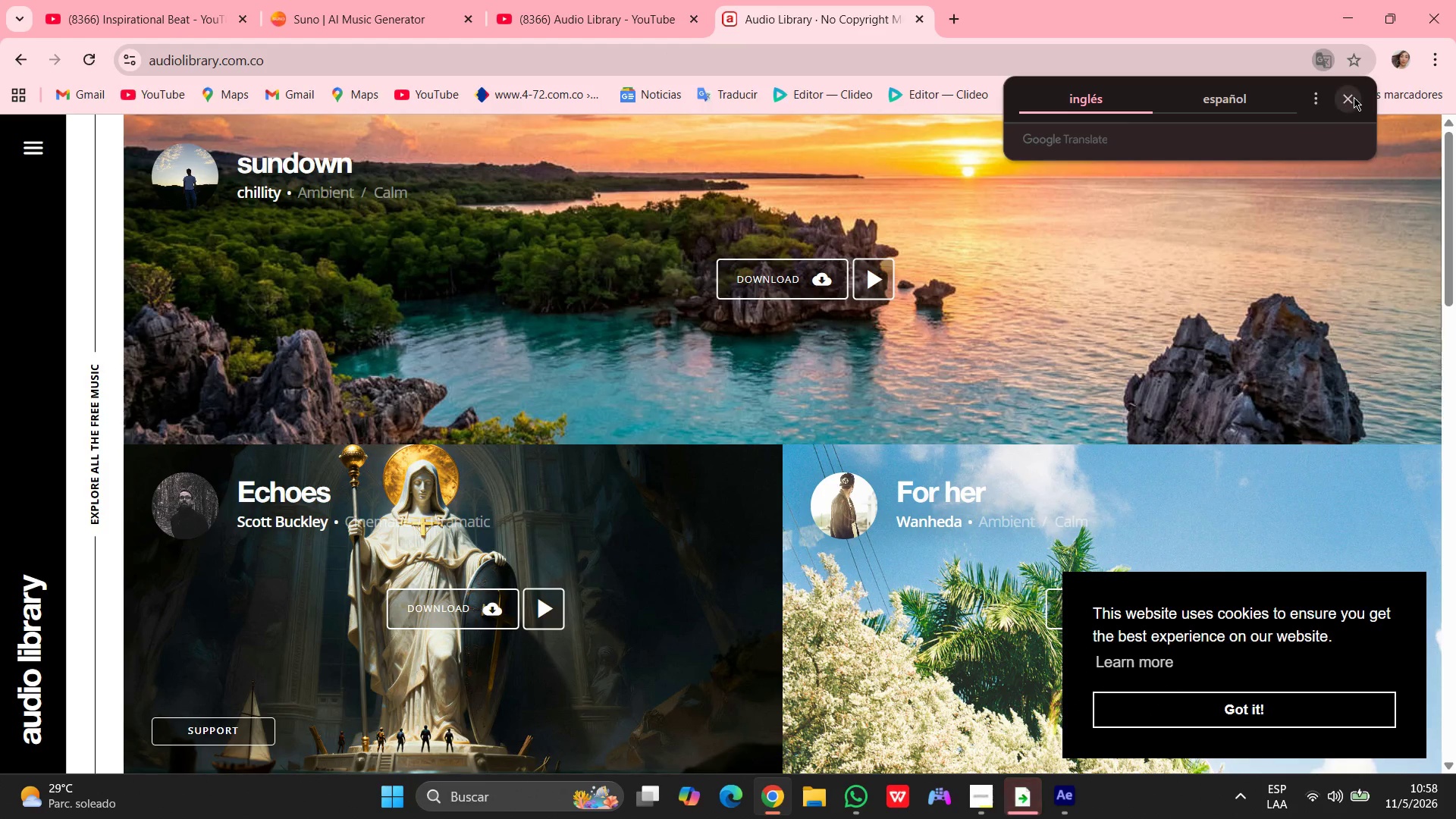 
left_click([1354, 97])
 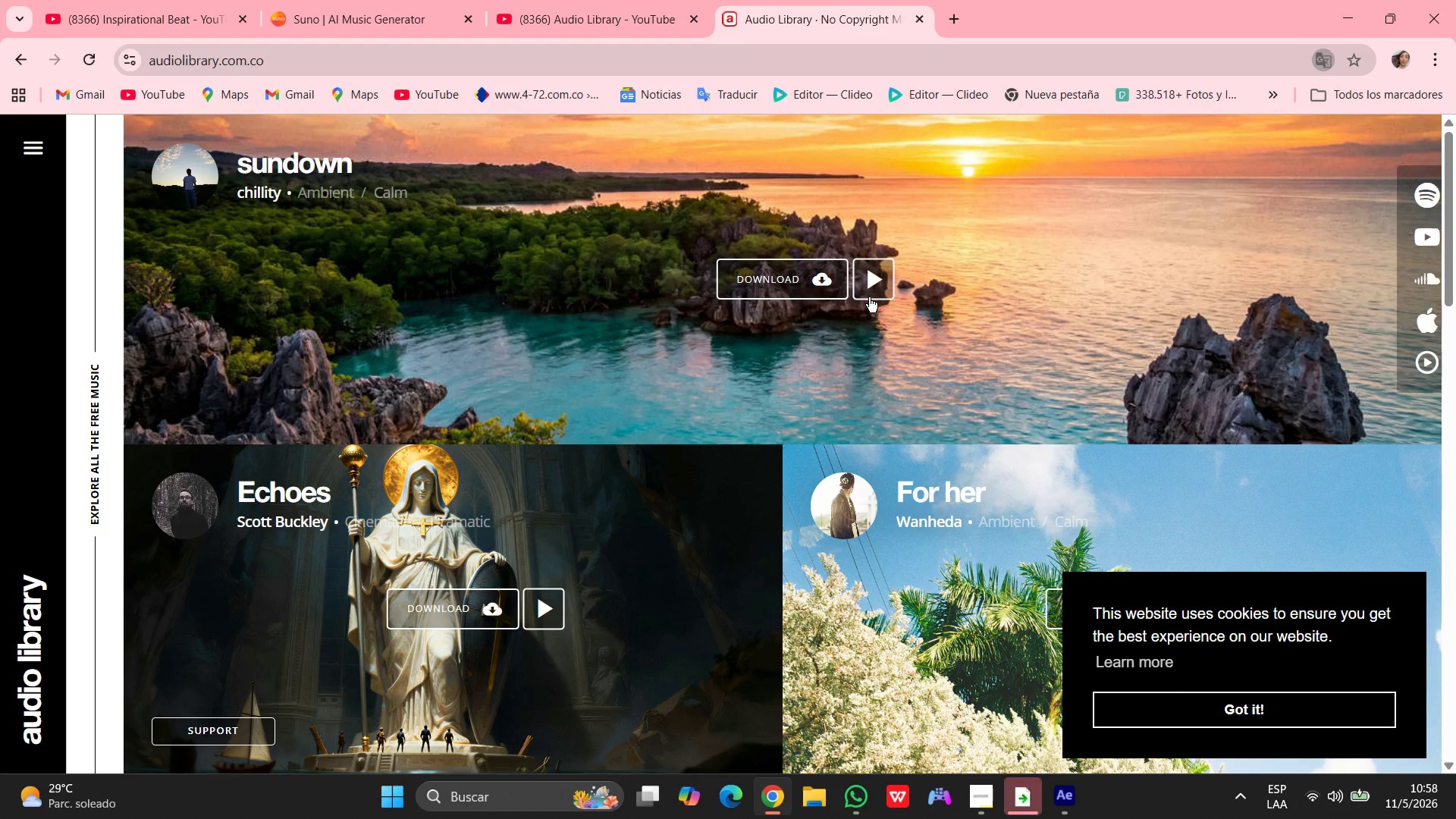 
scroll: coordinate [869, 297], scroll_direction: down, amount: 4.0
 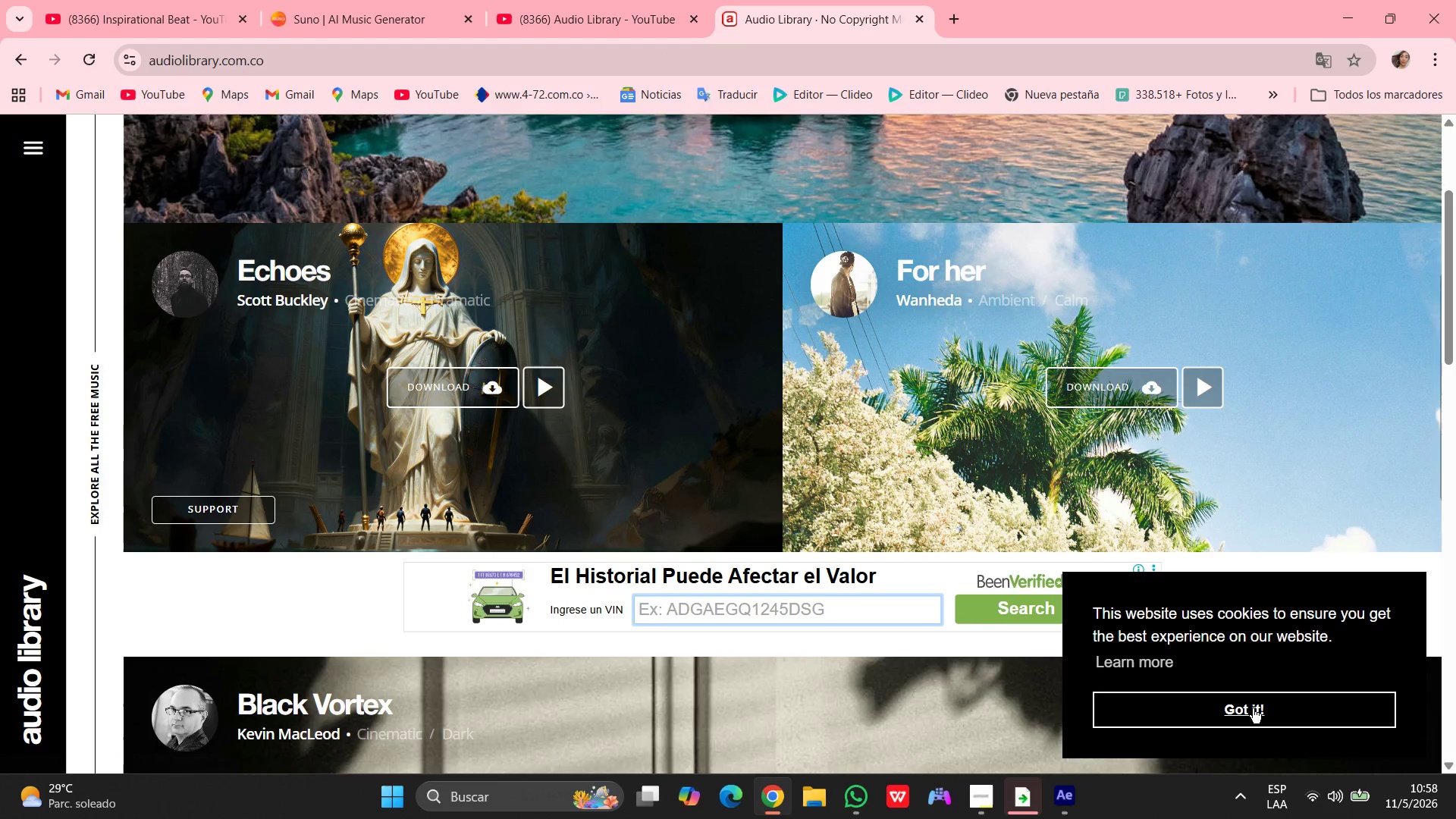 
left_click([1254, 714])
 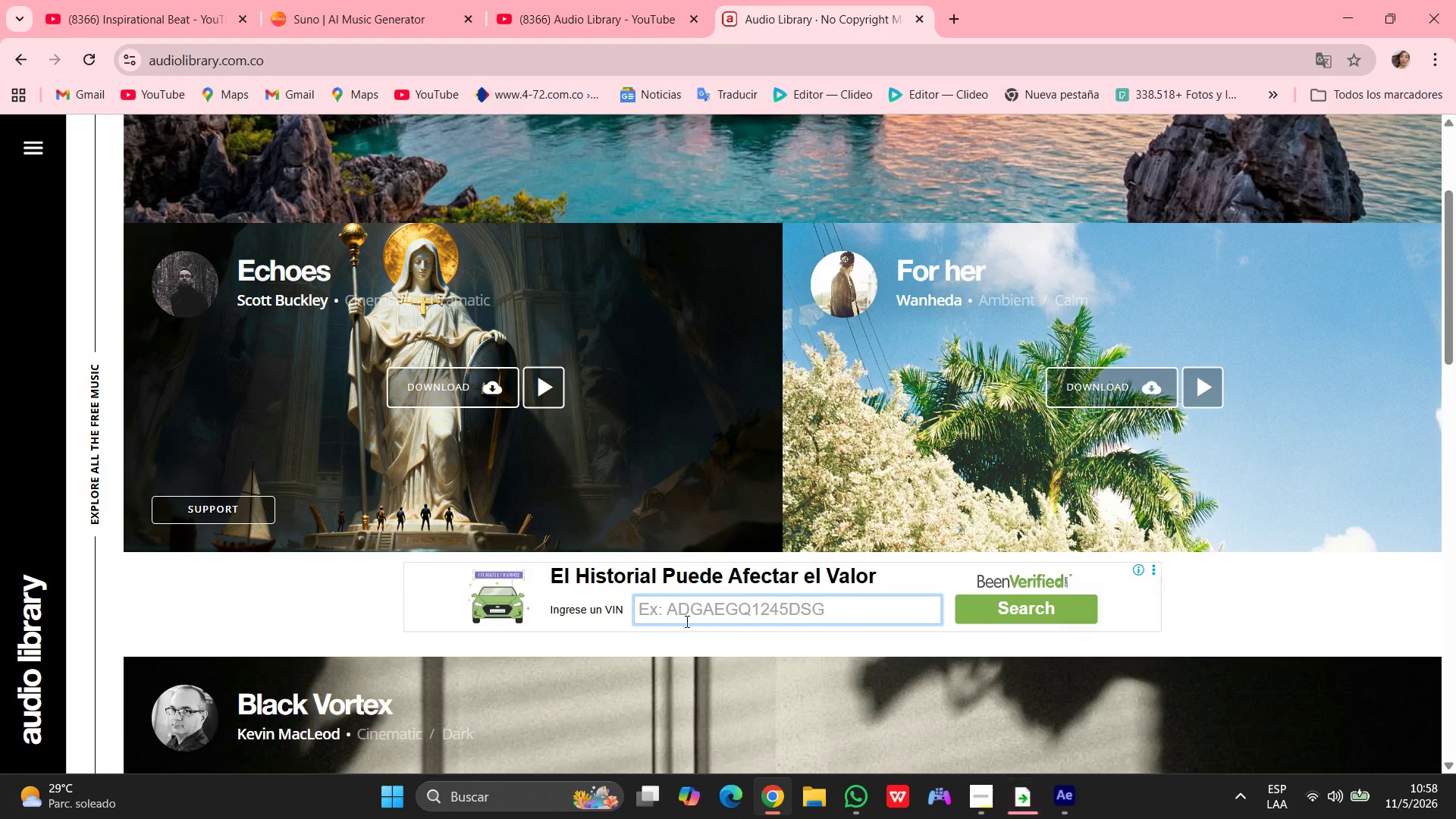 
scroll: coordinate [850, 572], scroll_direction: down, amount: 9.0
 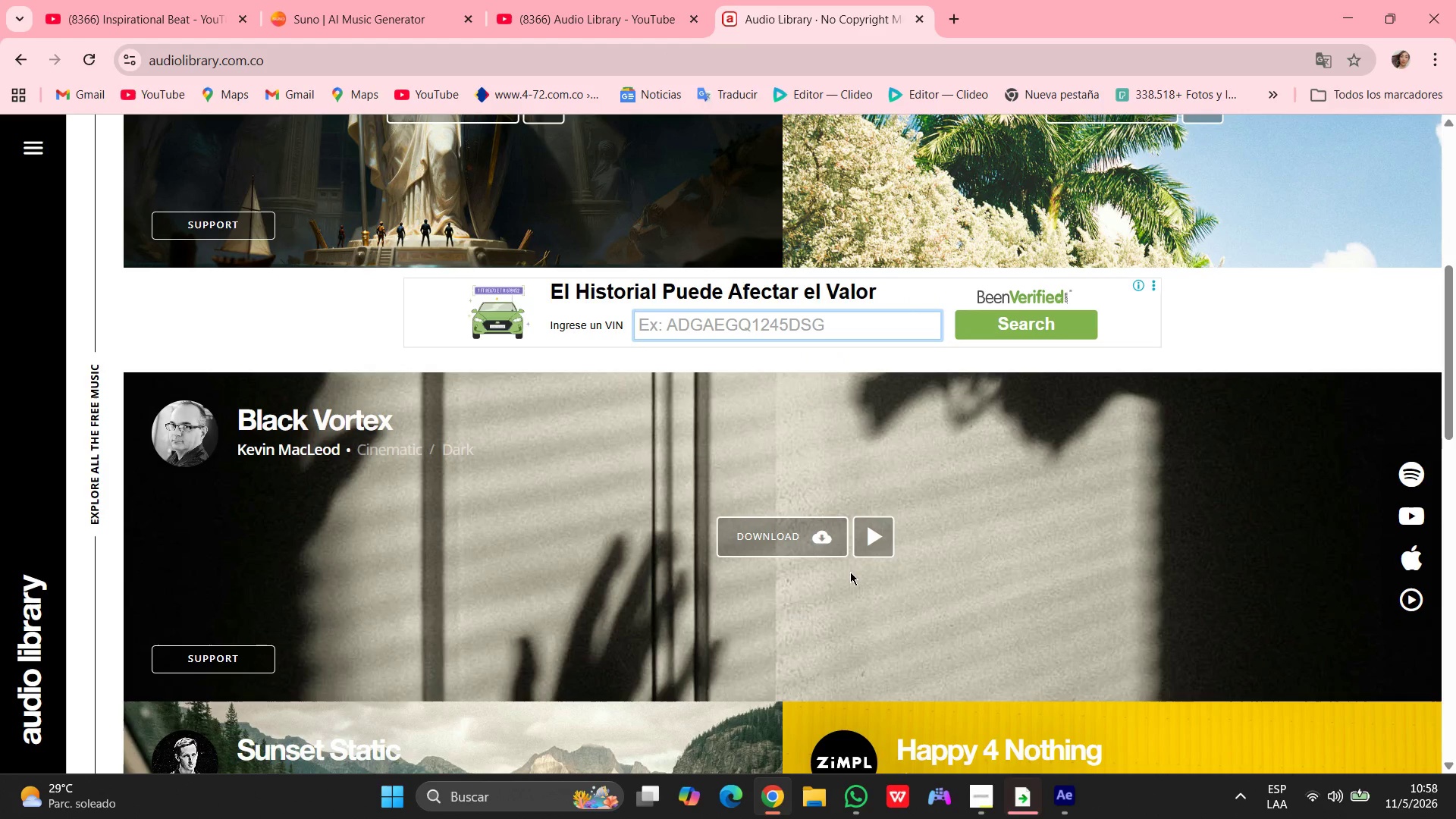 
scroll: coordinate [851, 572], scroll_direction: up, amount: 26.0
 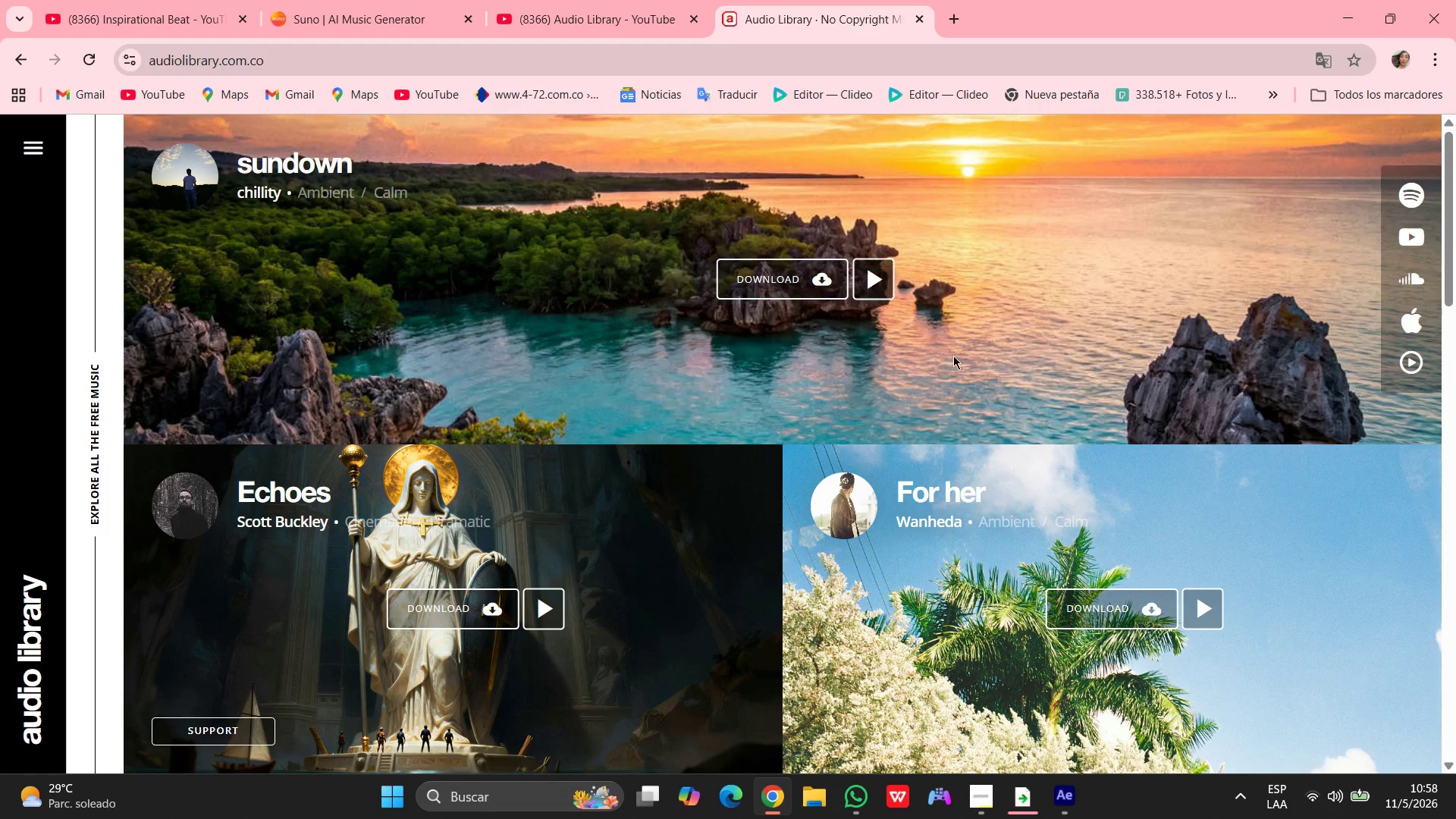 
left_click([867, 276])
 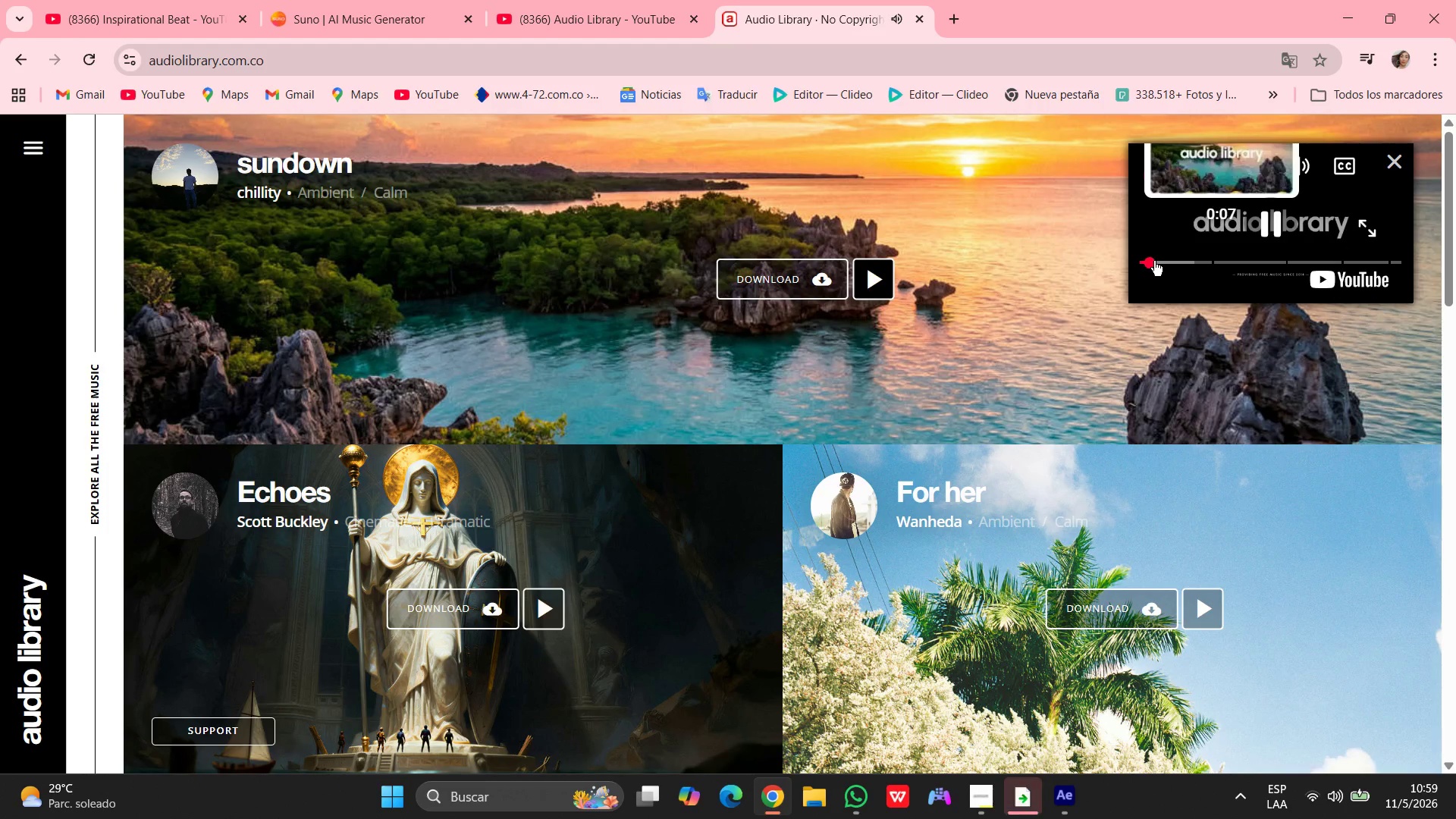 
wait(6.06)
 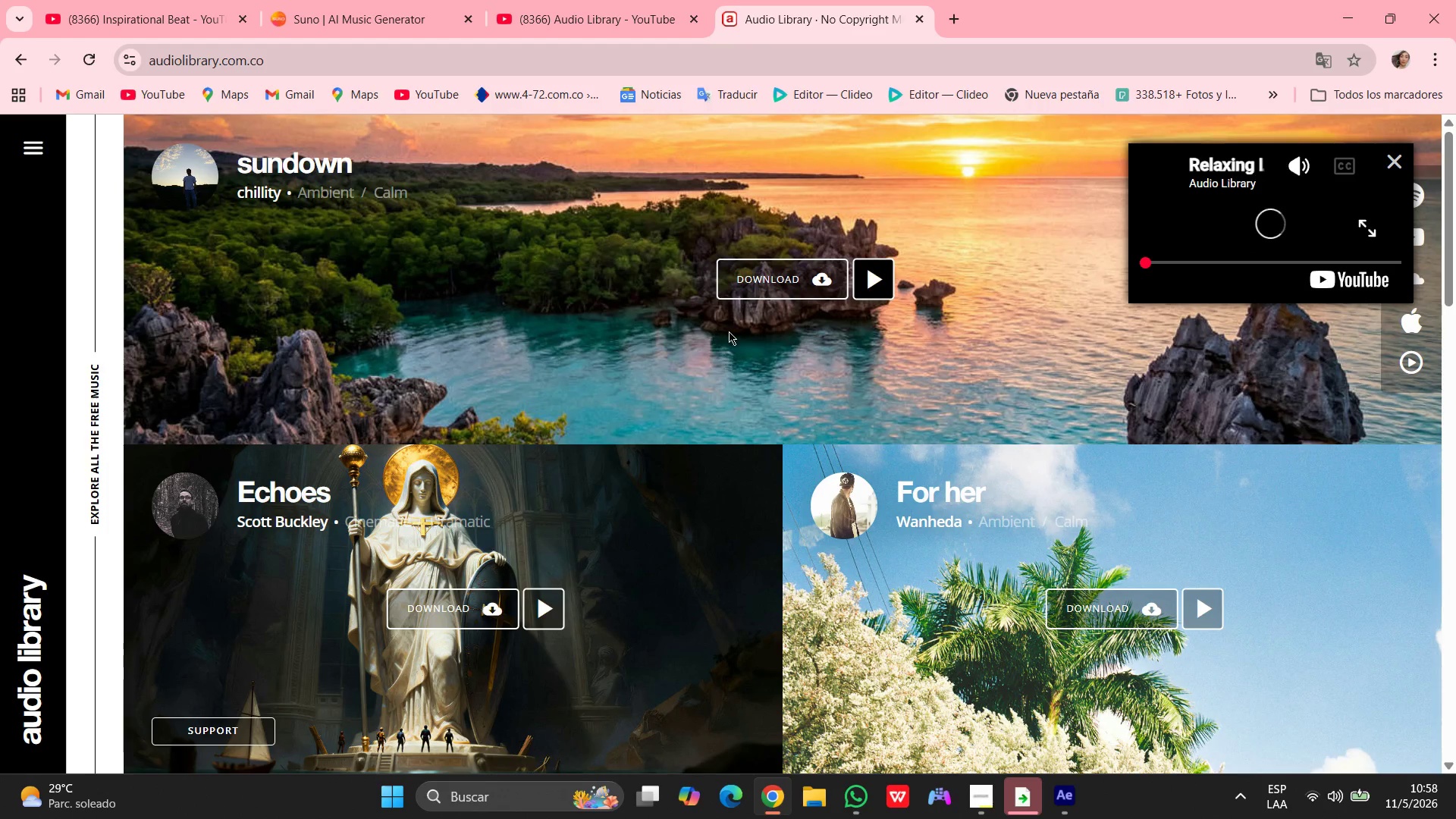 
left_click([1388, 159])
 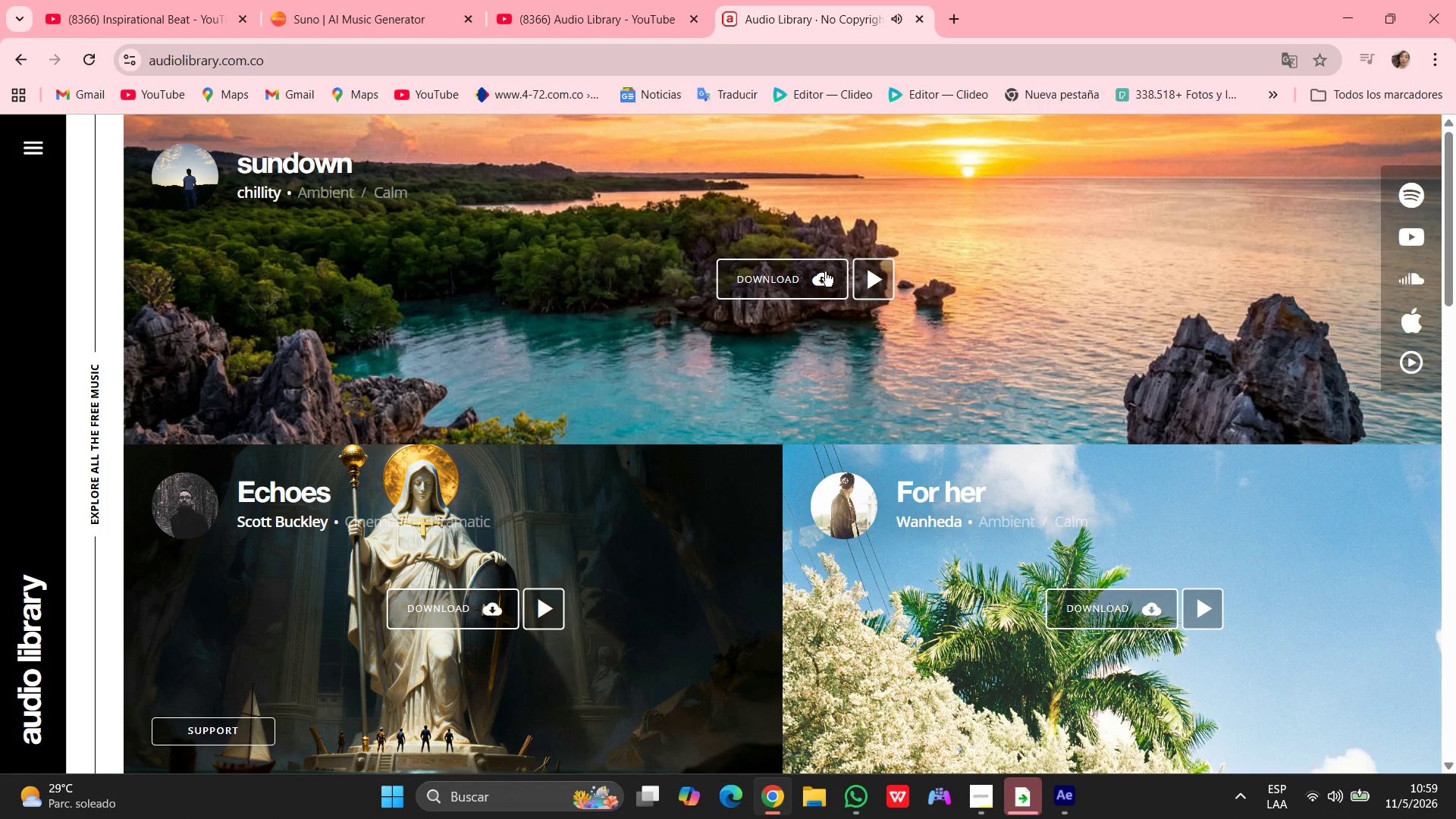 
scroll: coordinate [685, 274], scroll_direction: up, amount: 2.0
 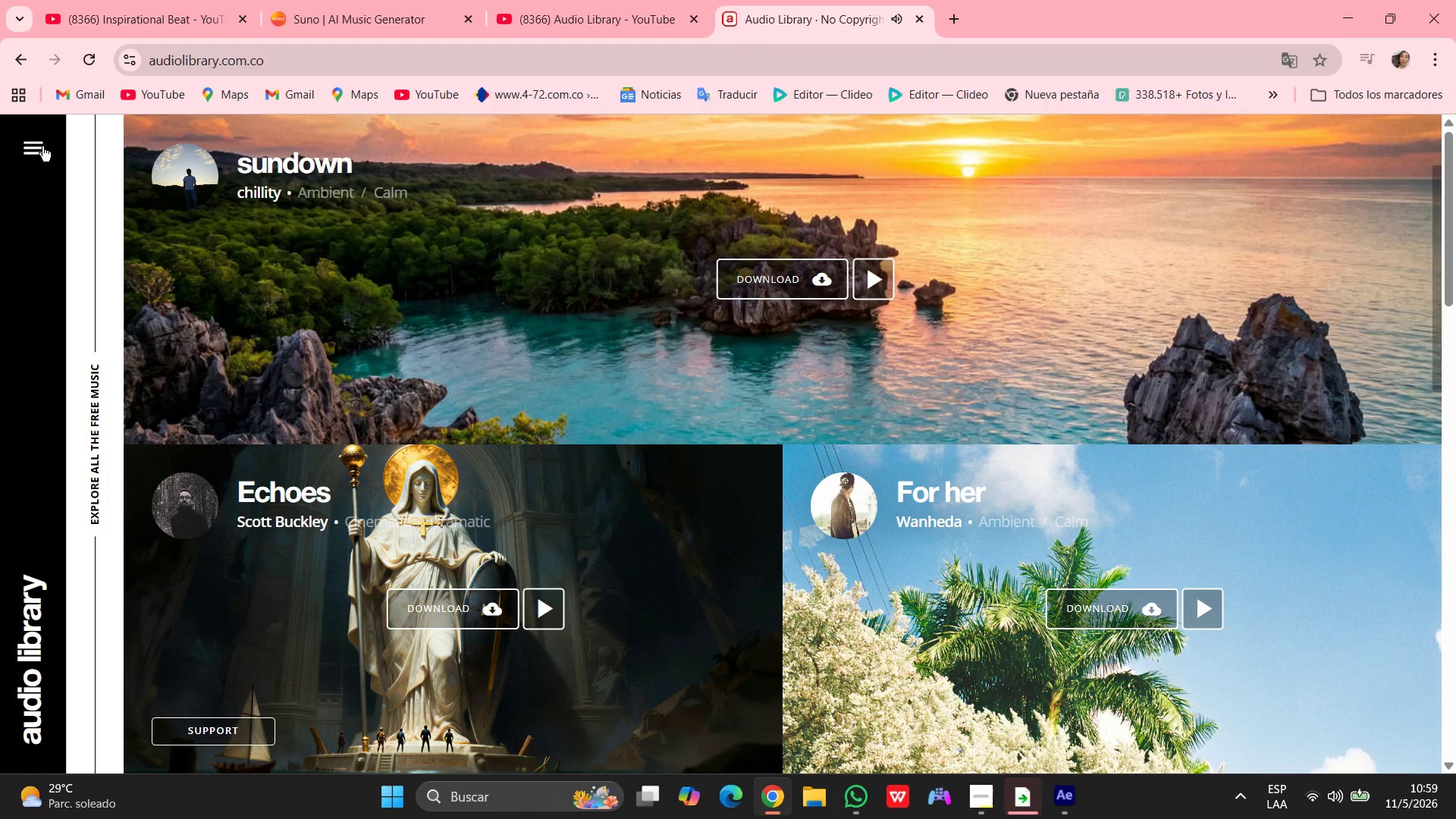 
left_click([26, 146])
 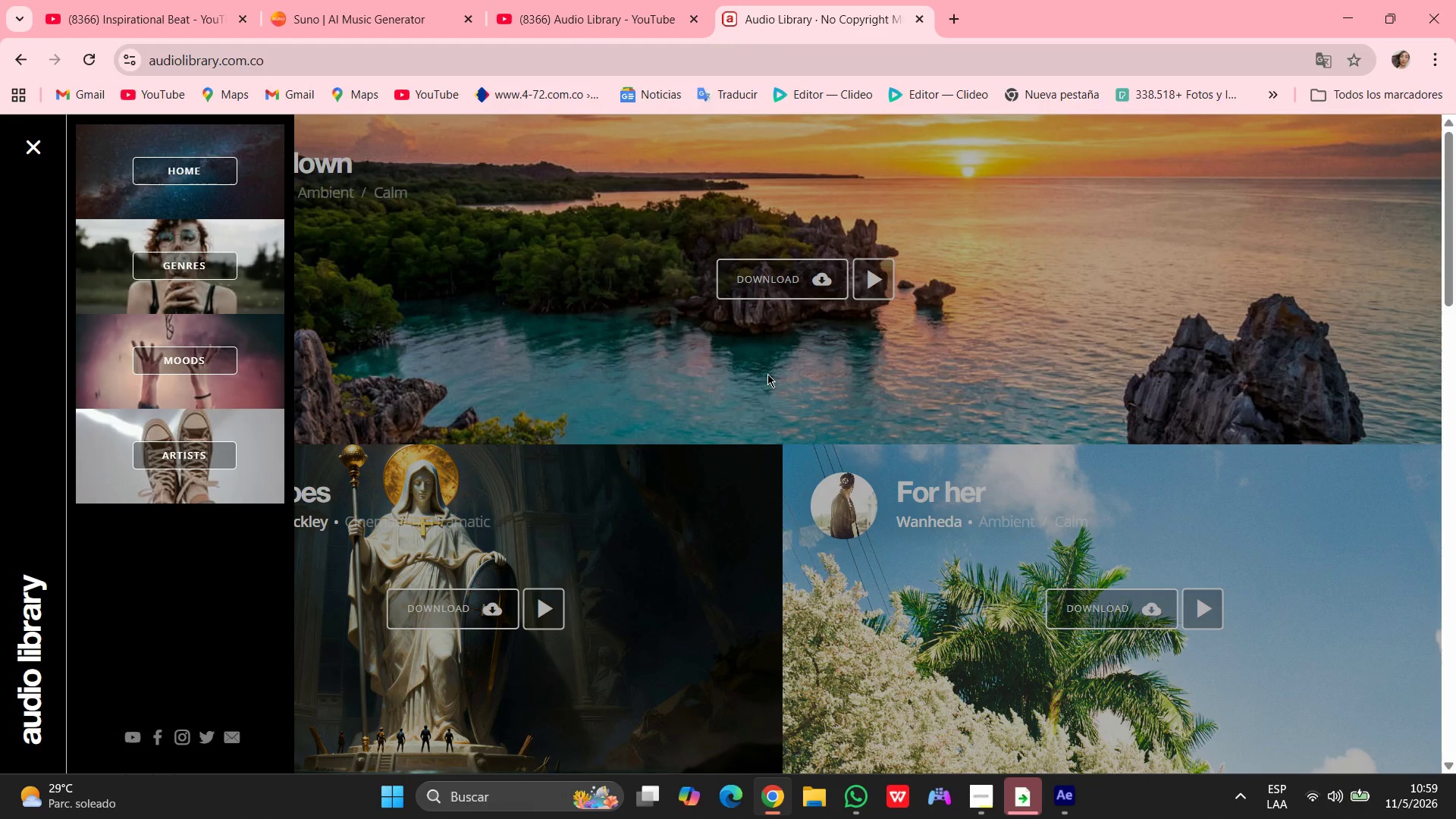 
left_click([632, 426])
 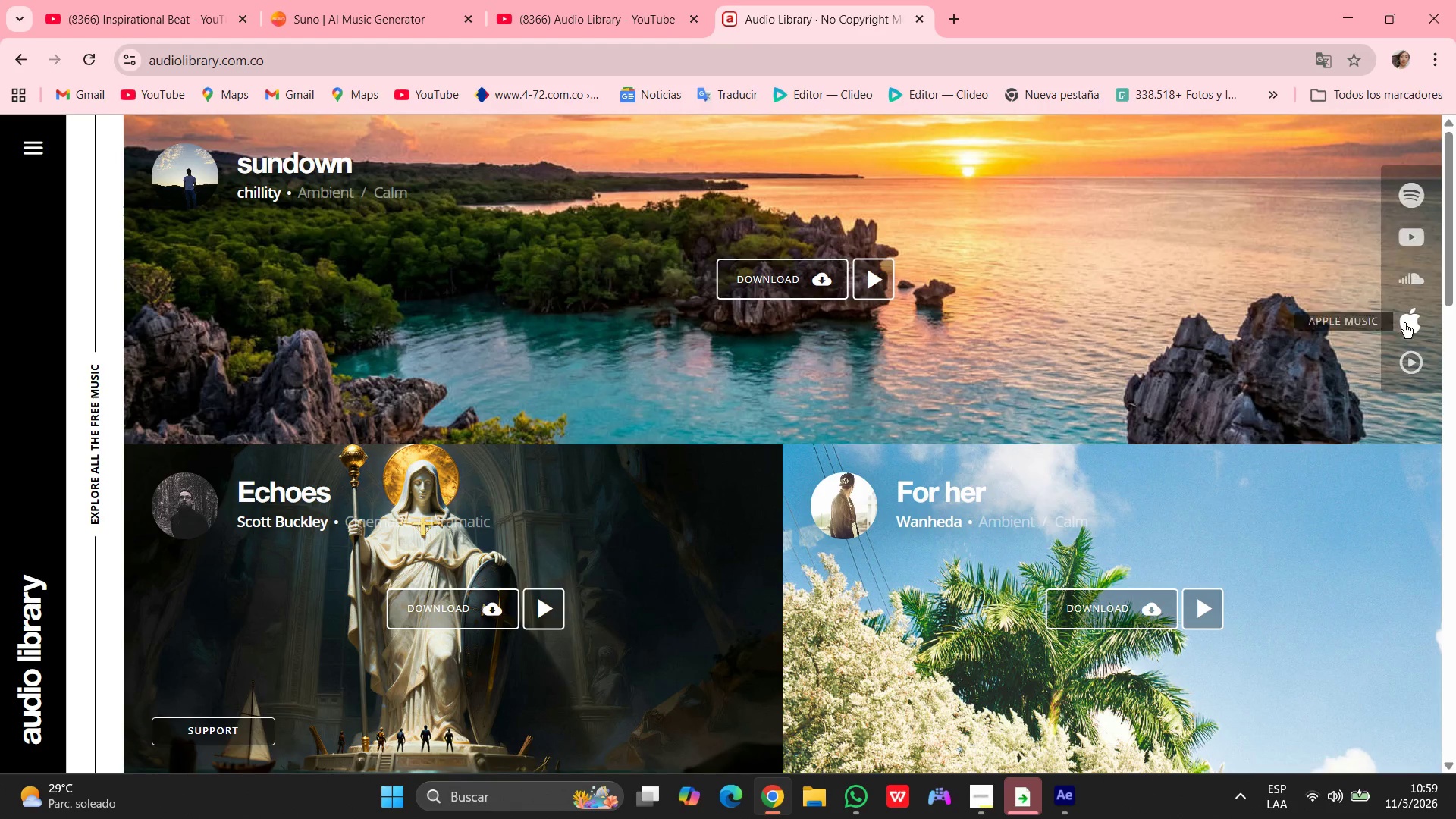 
scroll: coordinate [821, 268], scroll_direction: down, amount: 50.0
 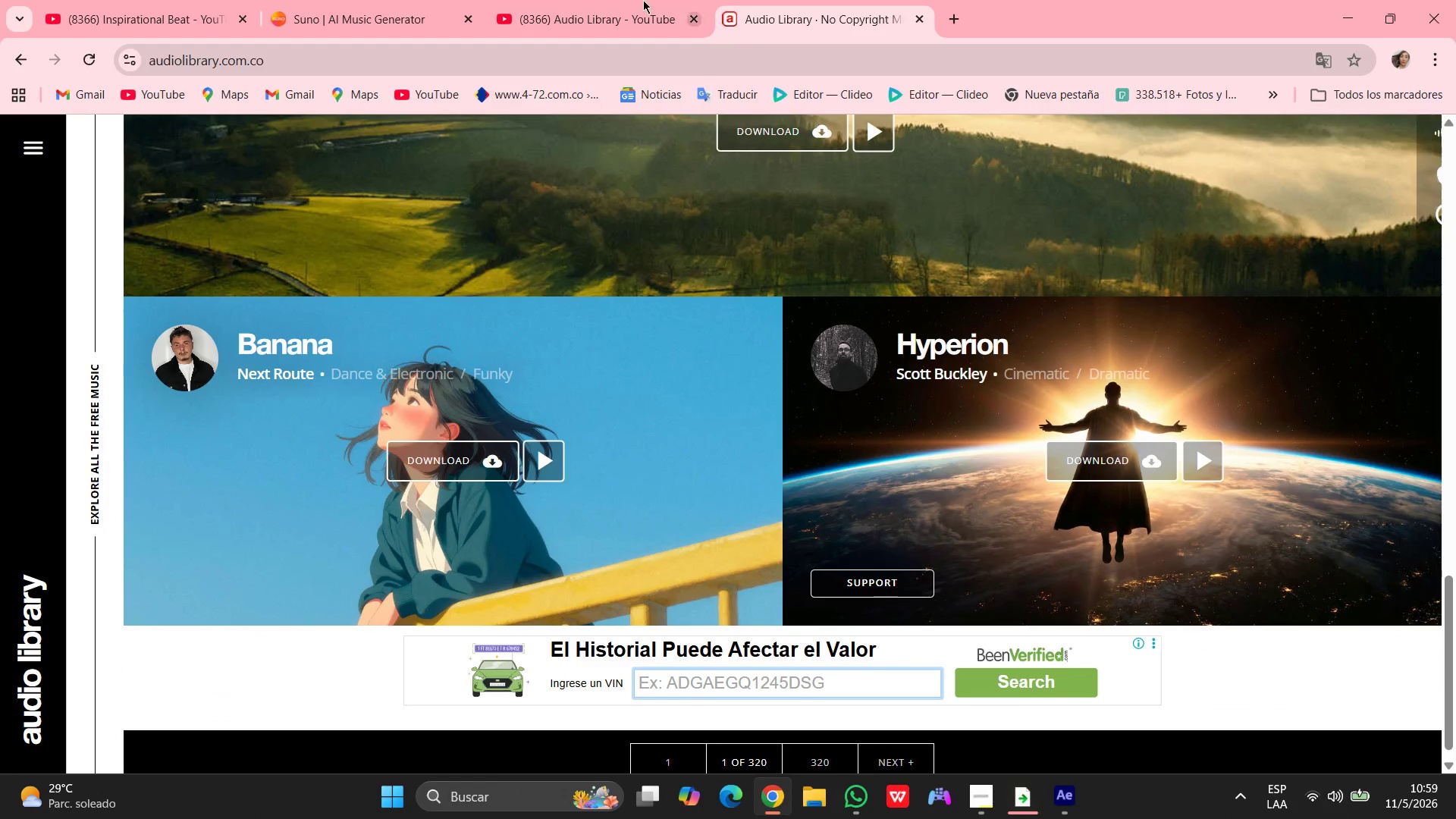 
left_click([634, 0])
 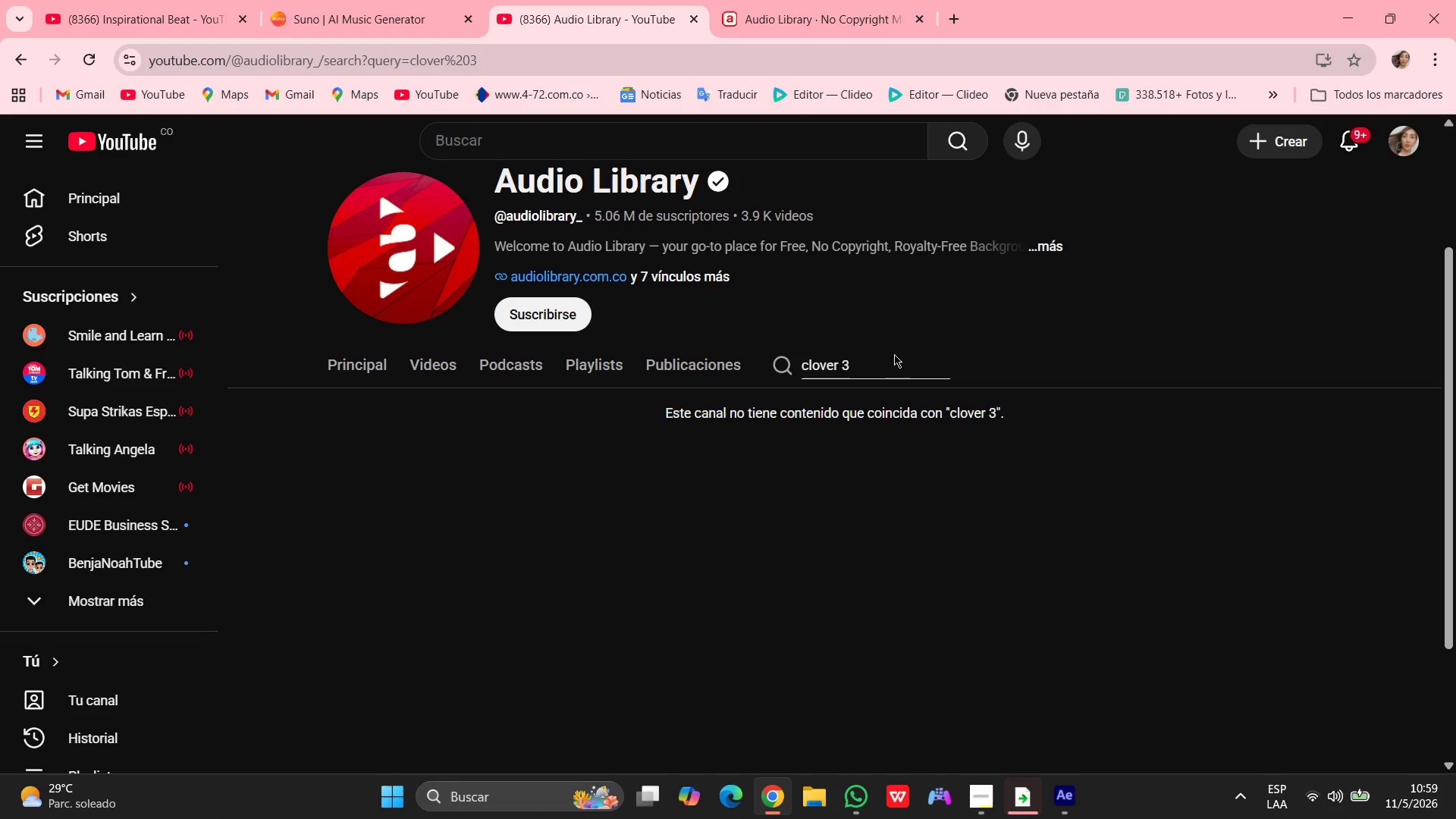 
left_click_drag(start_coordinate=[877, 363], to_coordinate=[754, 366])
 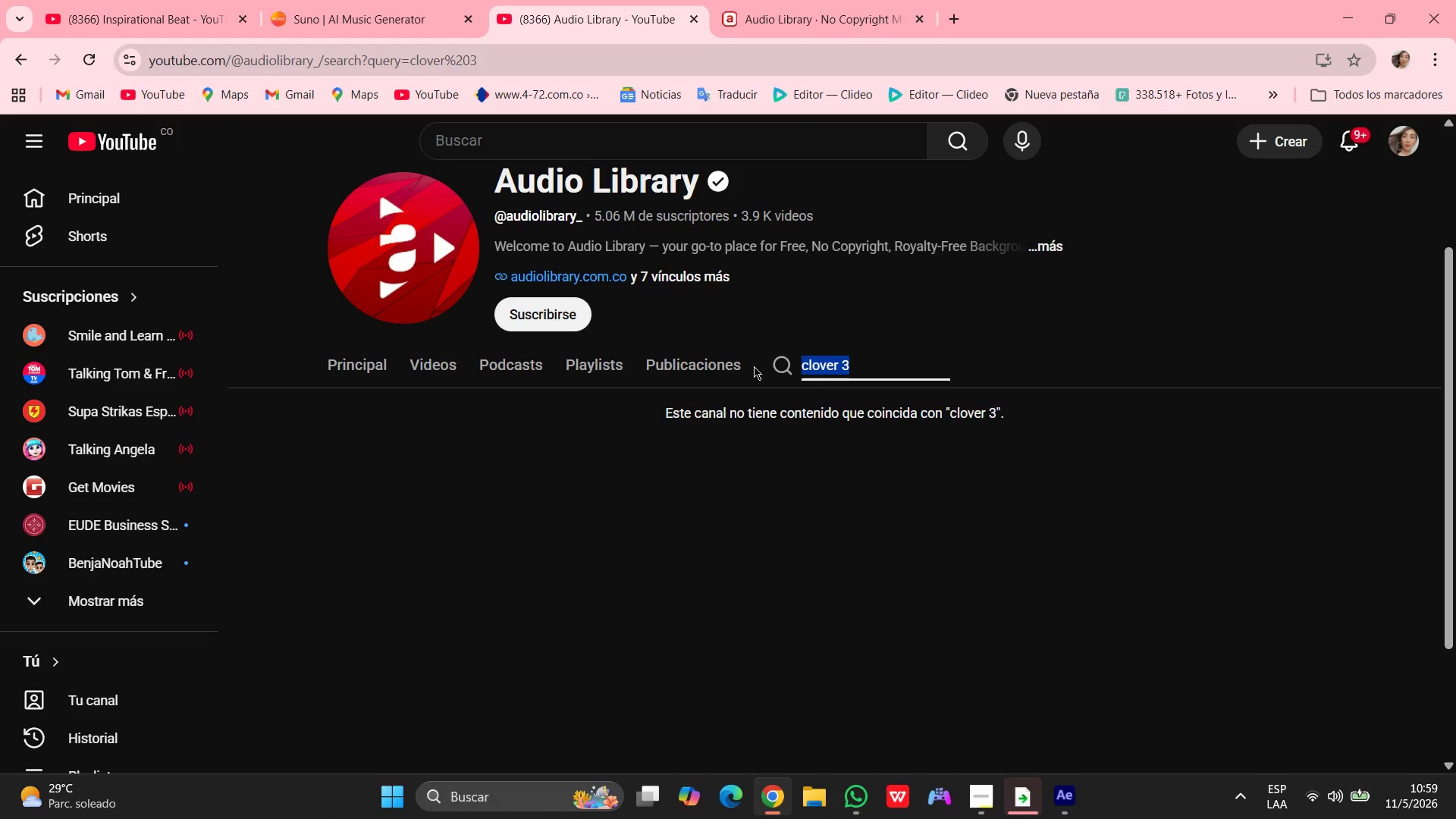 
key(Backspace)
 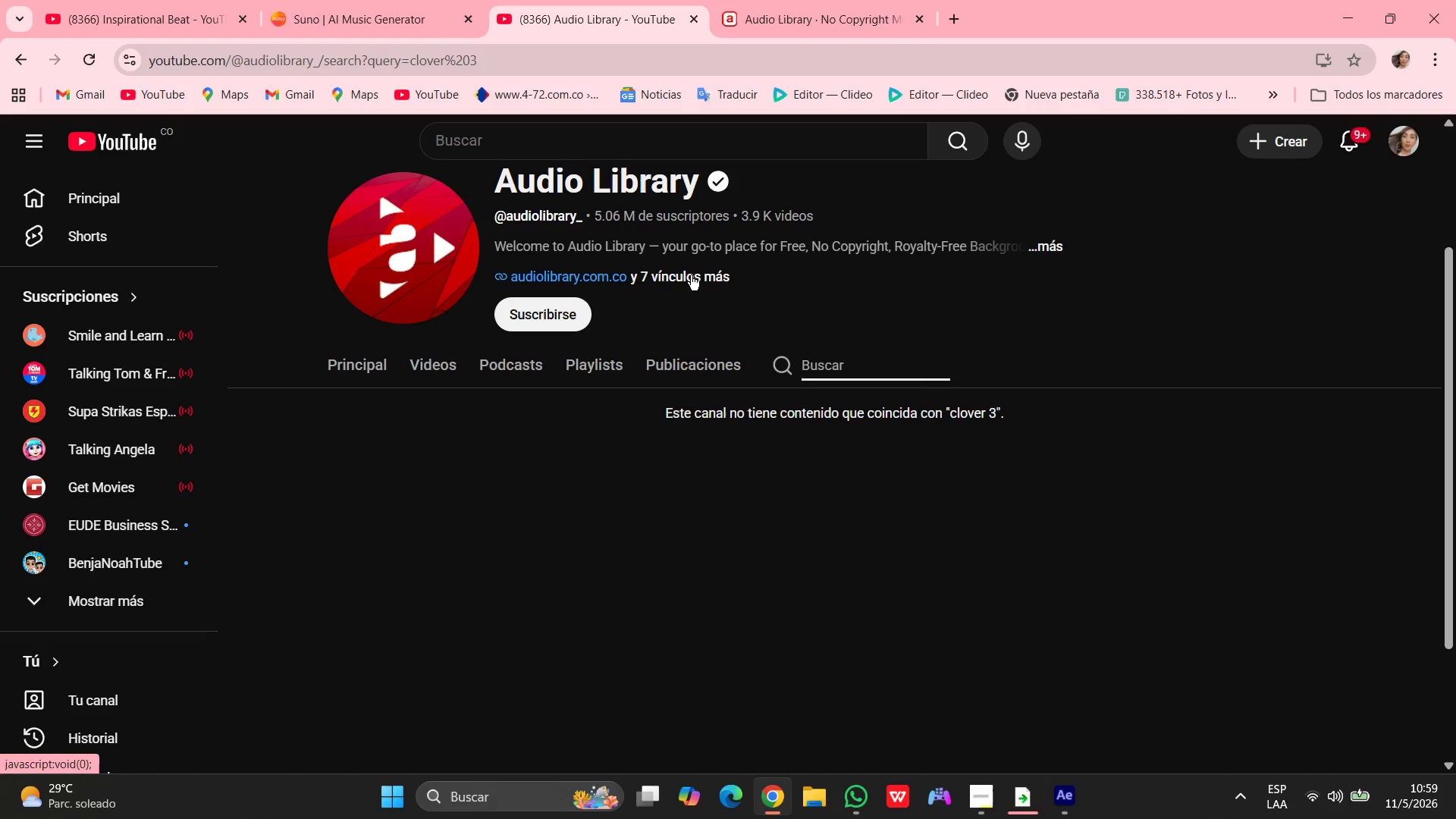 
scroll: coordinate [667, 265], scroll_direction: up, amount: 13.0
 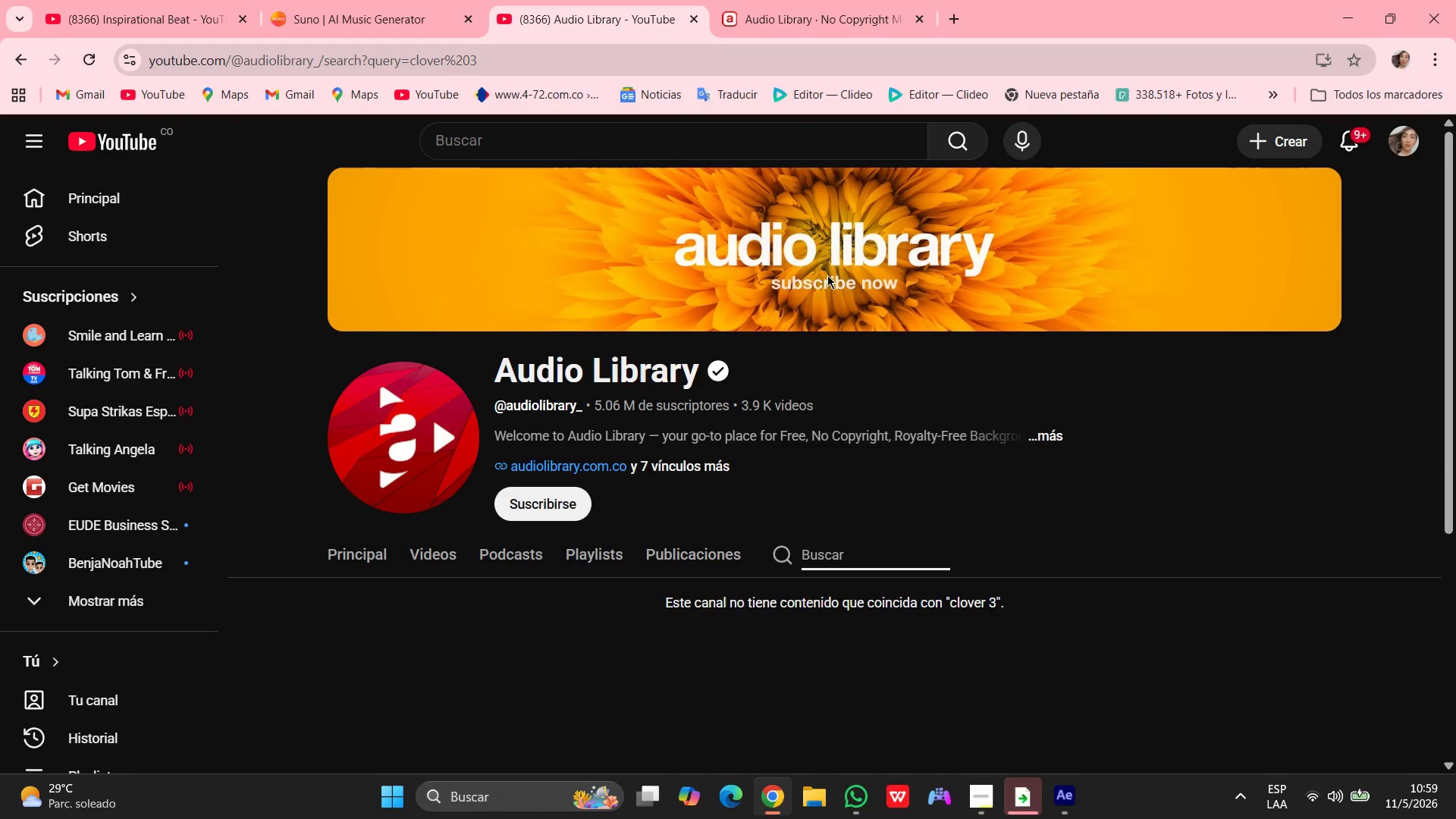 
left_click([1051, 438])
 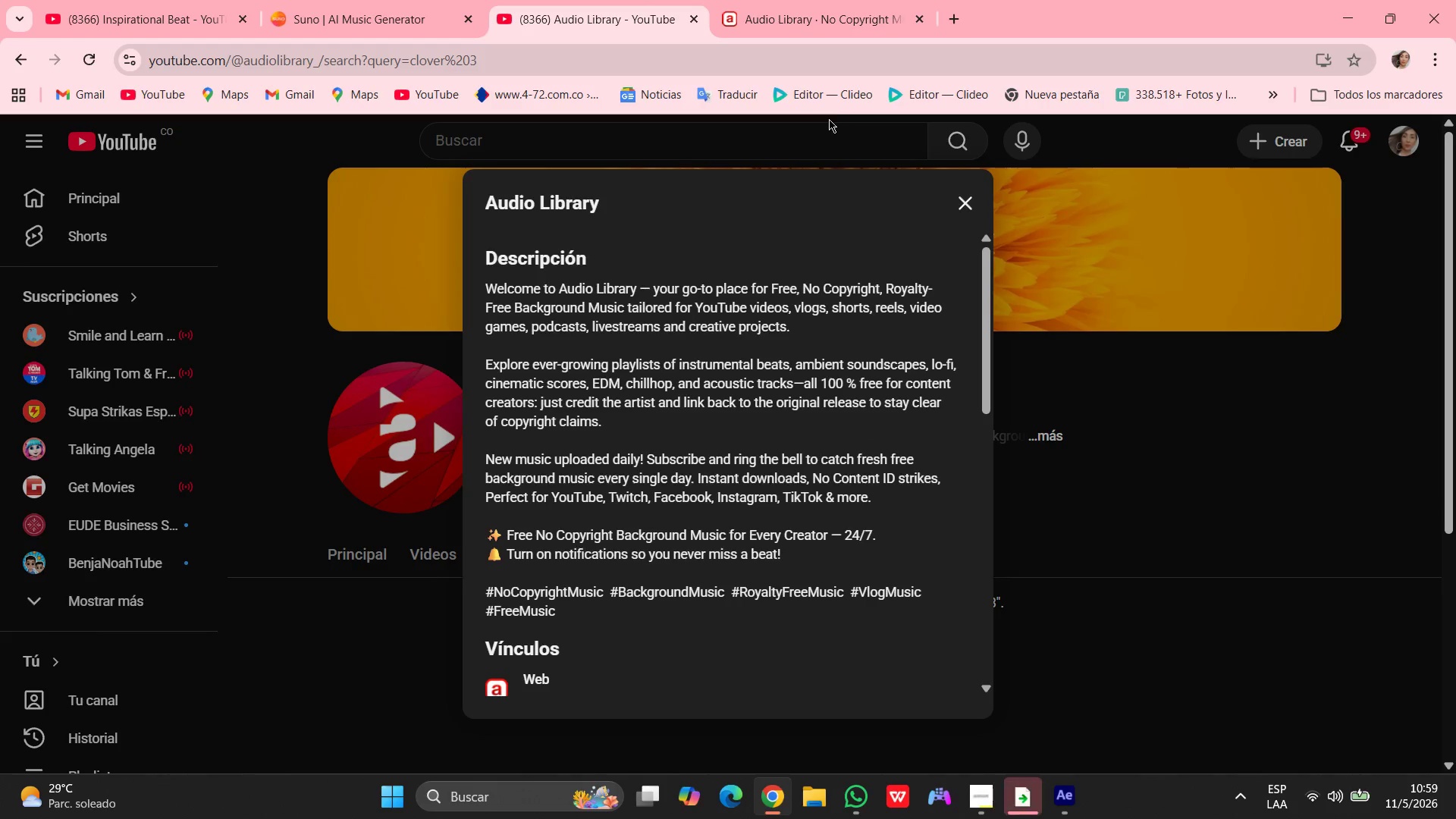 
left_click([893, 55])
 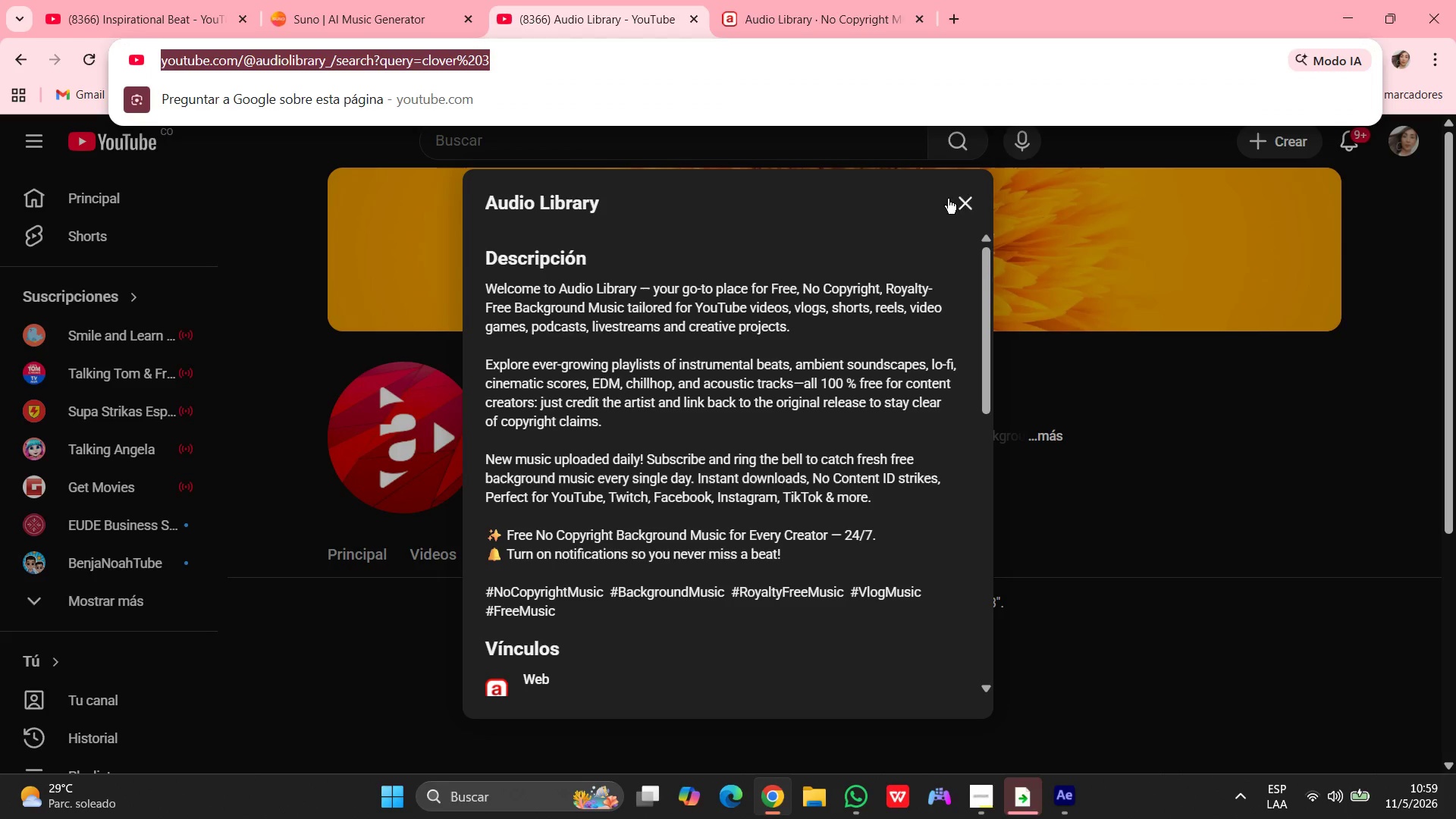 
left_click([968, 199])
 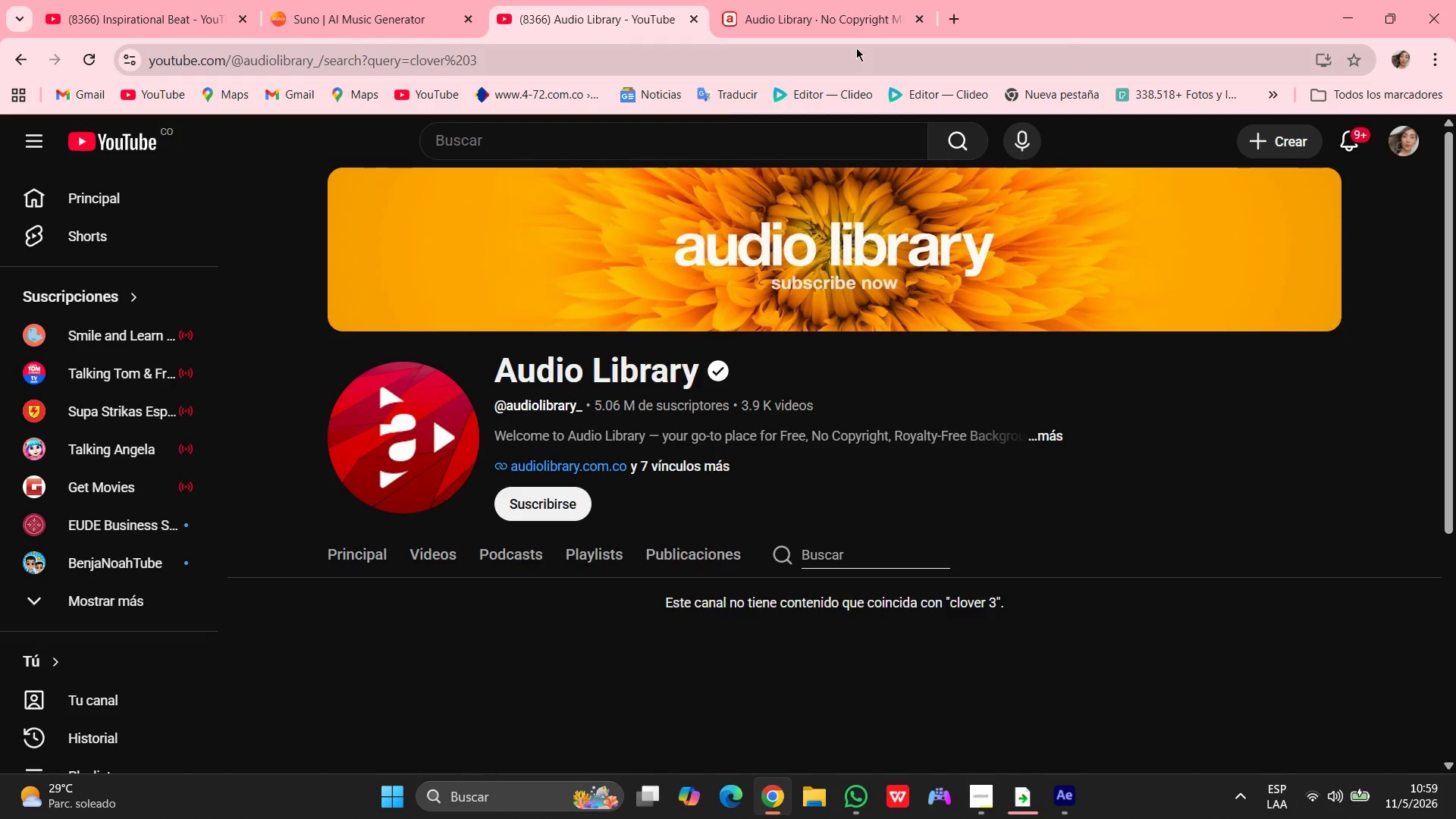 
left_click([840, 0])
 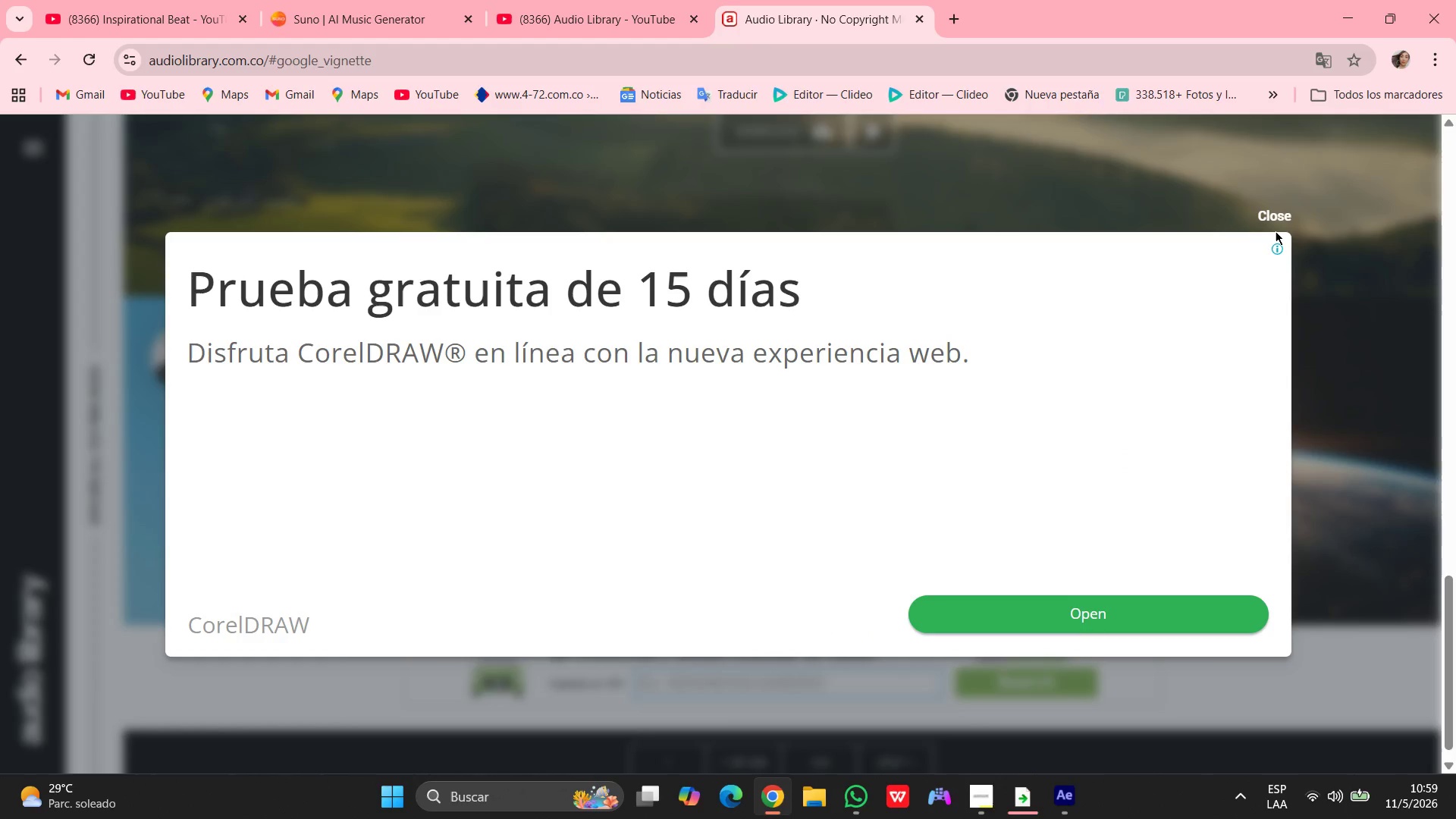 
left_click([1276, 208])
 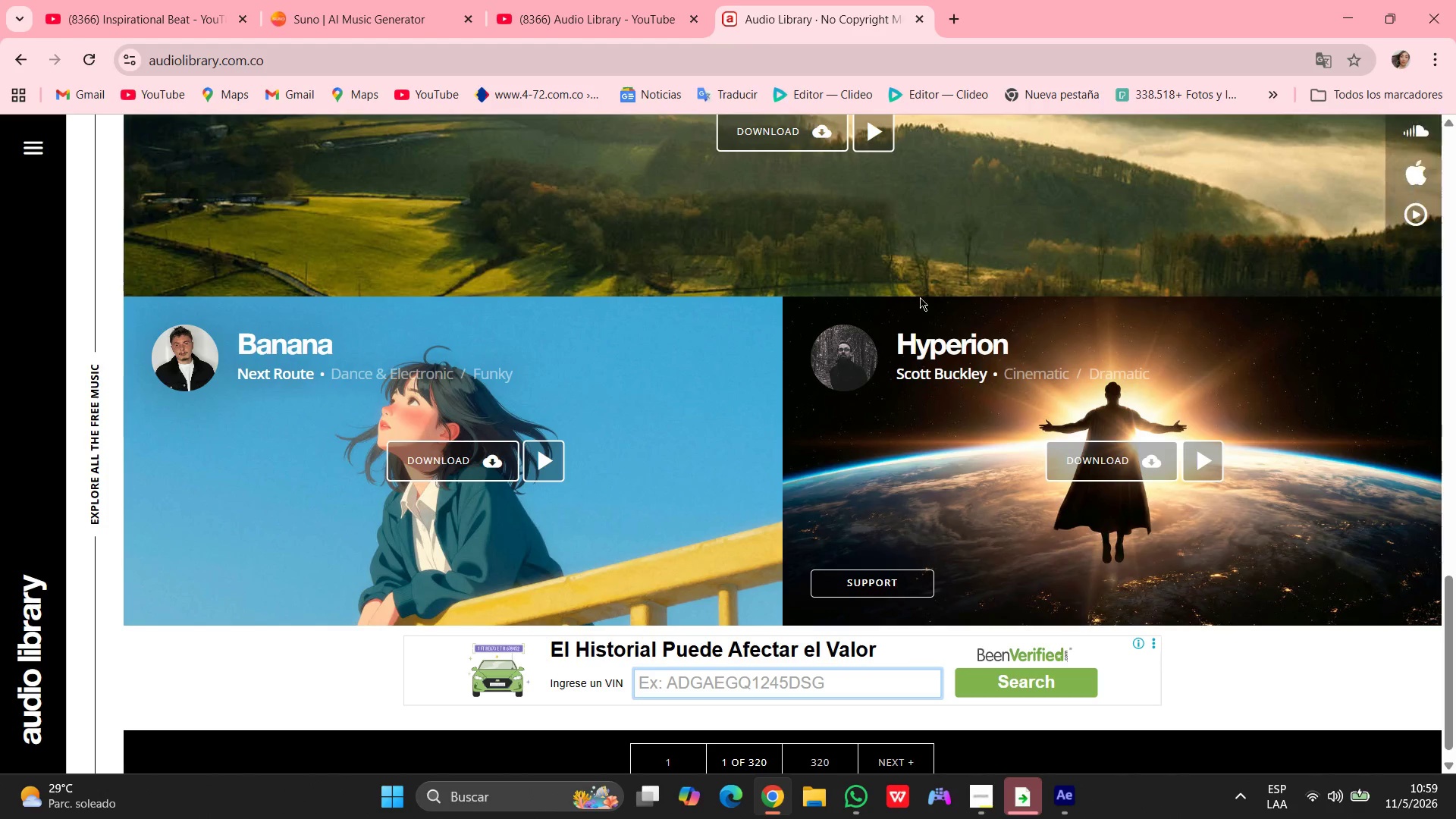 
scroll: coordinate [1185, 463], scroll_direction: up, amount: 66.0
 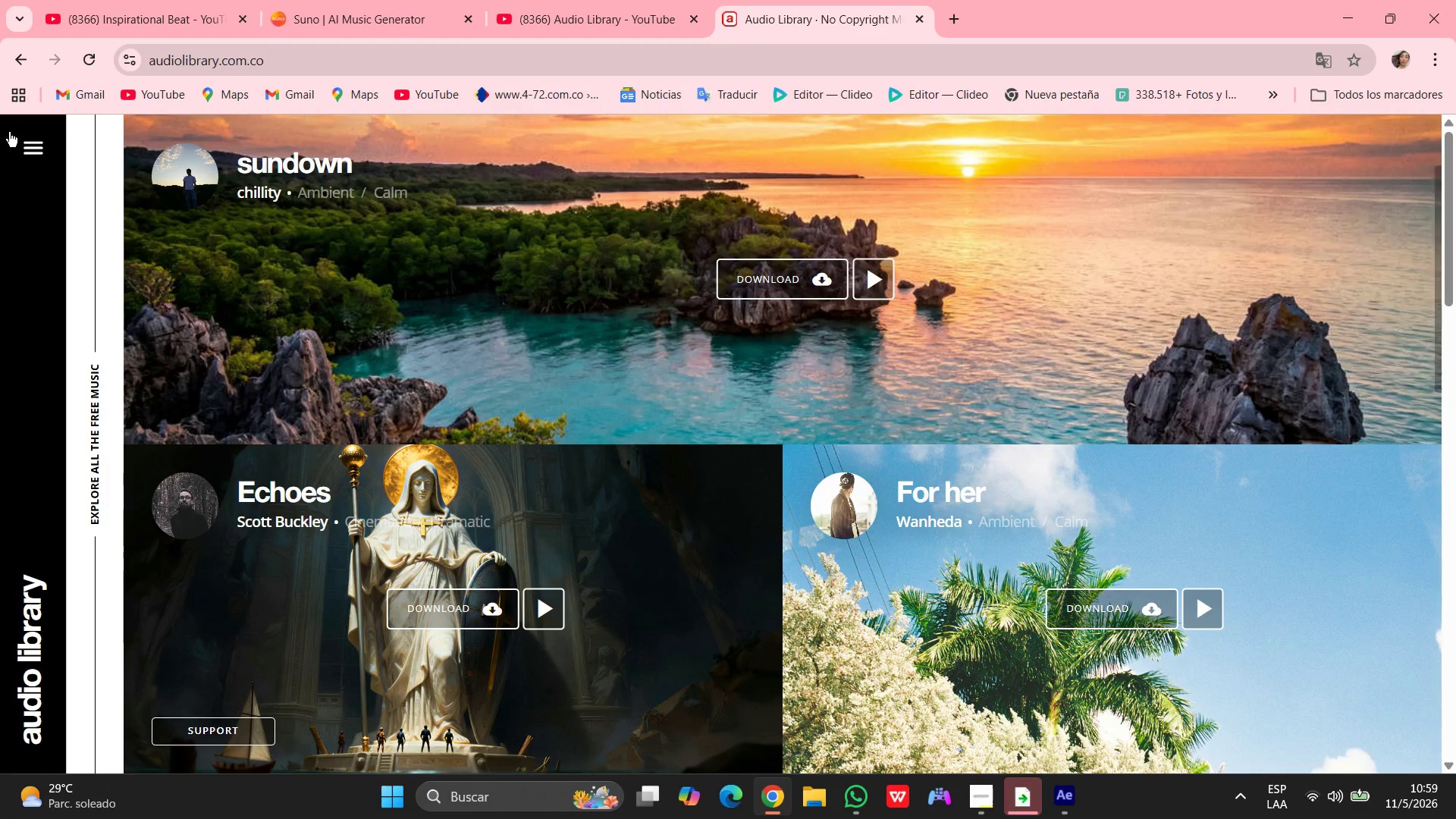 
left_click([17, 138])
 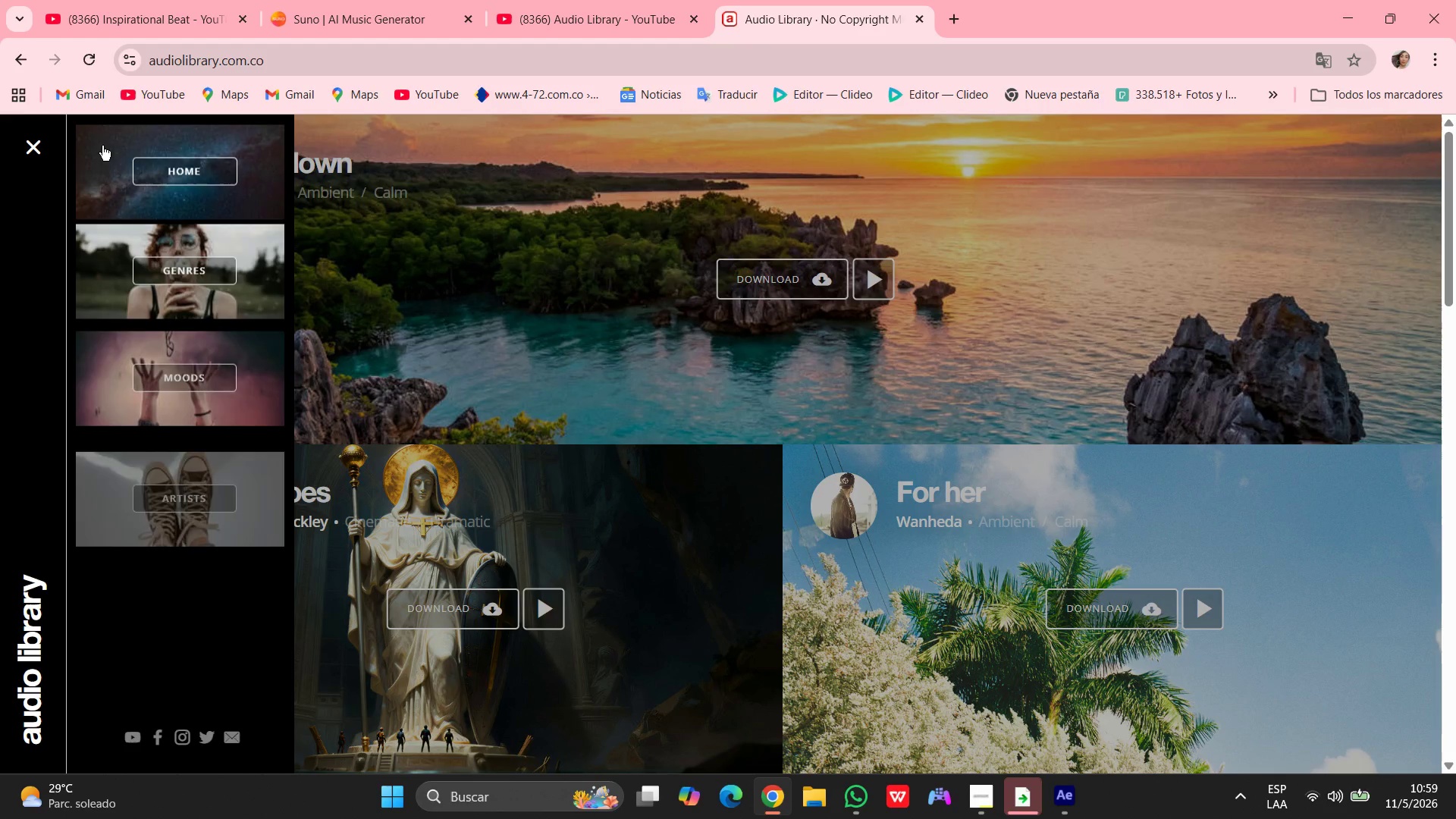 
left_click([146, 157])
 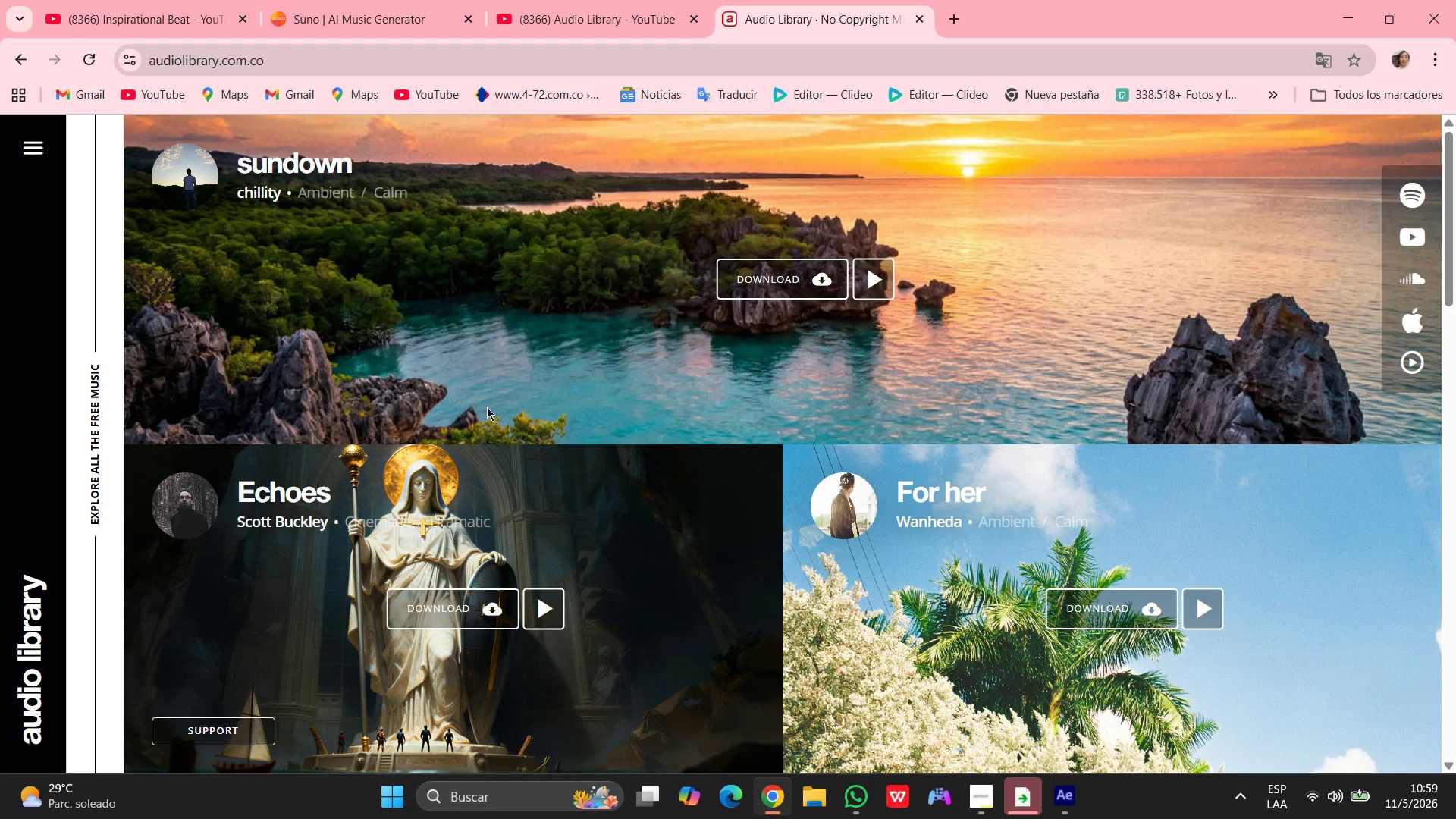 
left_click([93, 473])
 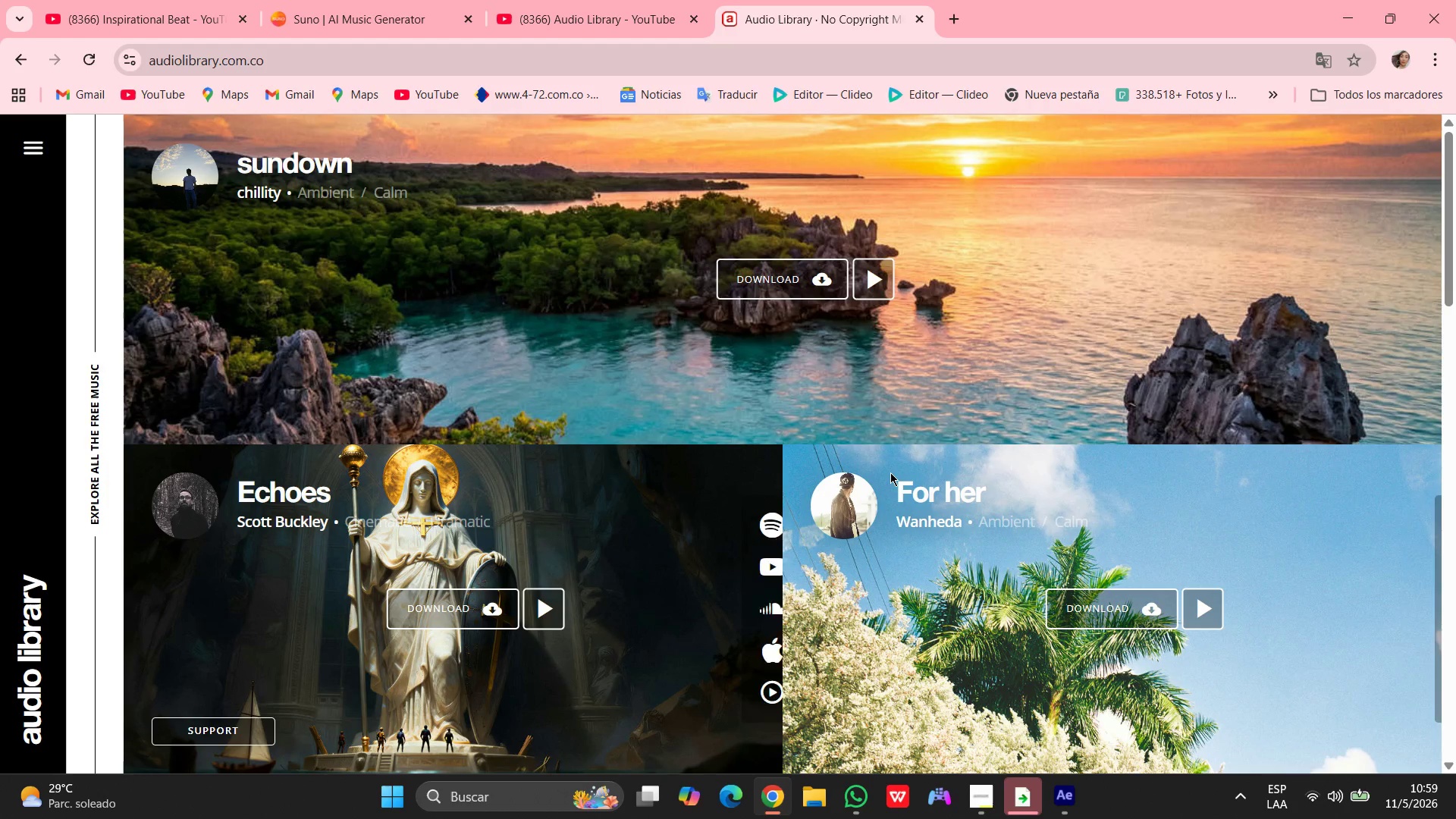 
scroll: coordinate [869, 467], scroll_direction: up, amount: 5.0
 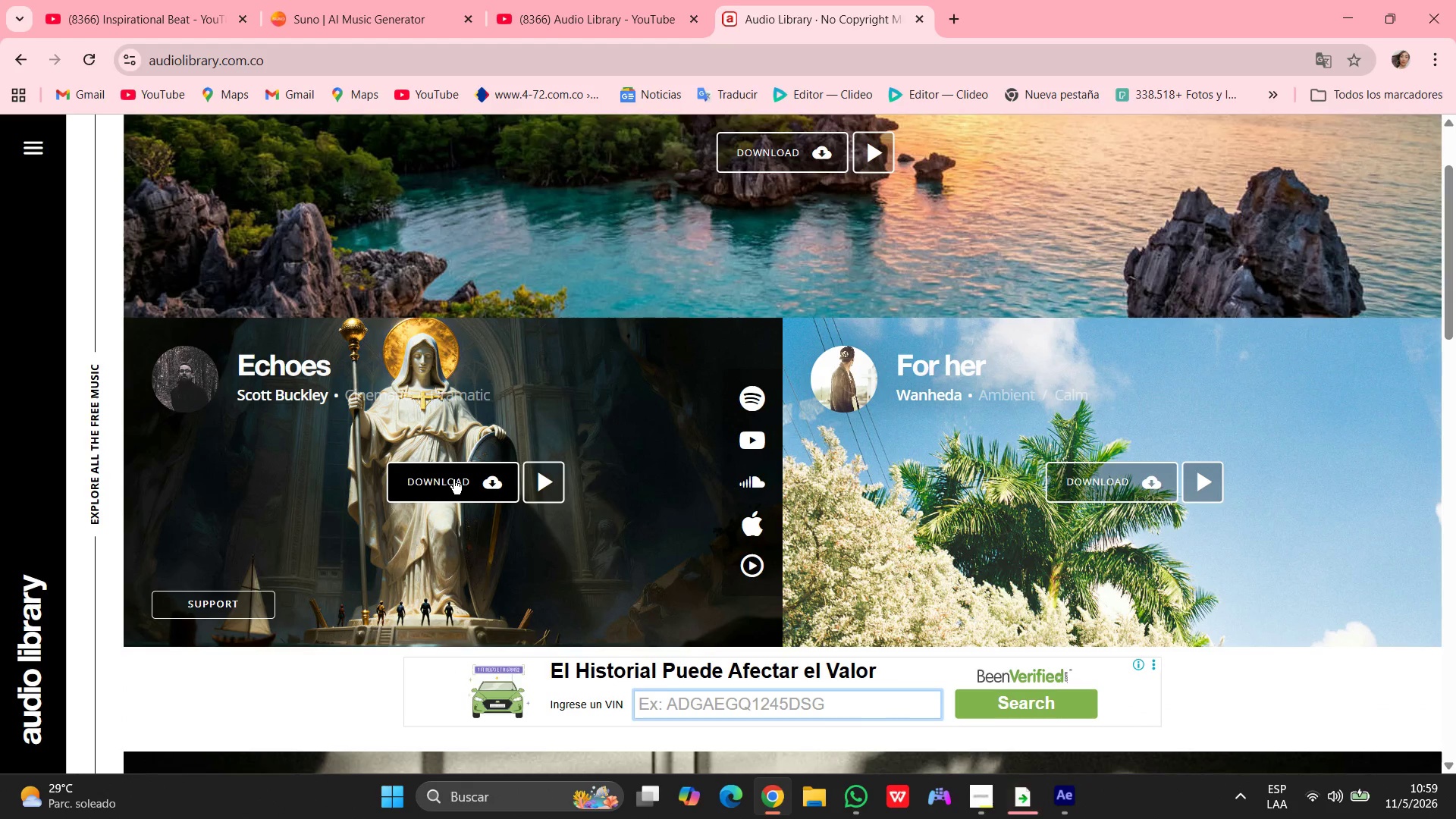 
left_click([550, 479])
 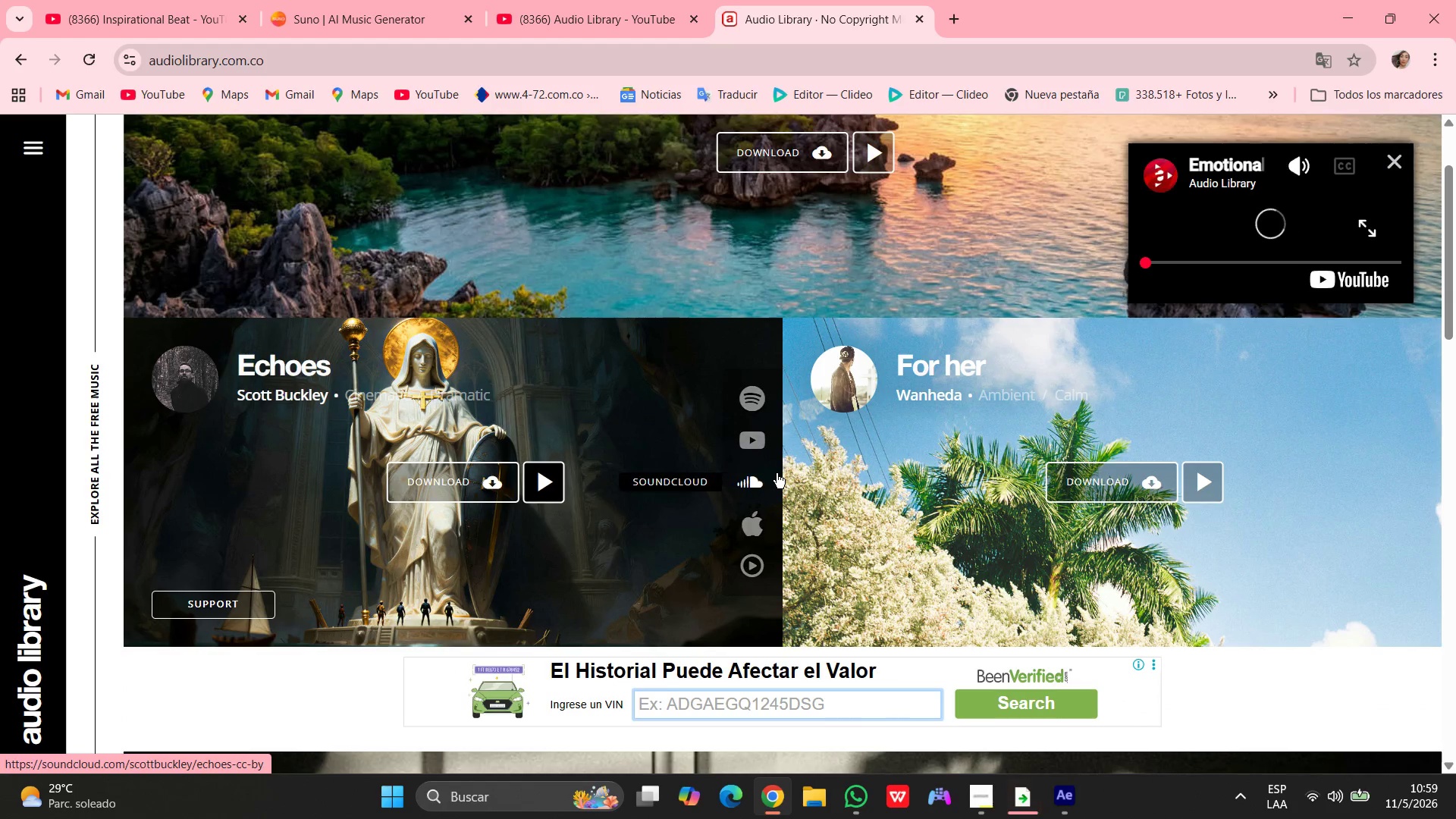 
scroll: coordinate [777, 472], scroll_direction: down, amount: 6.0
 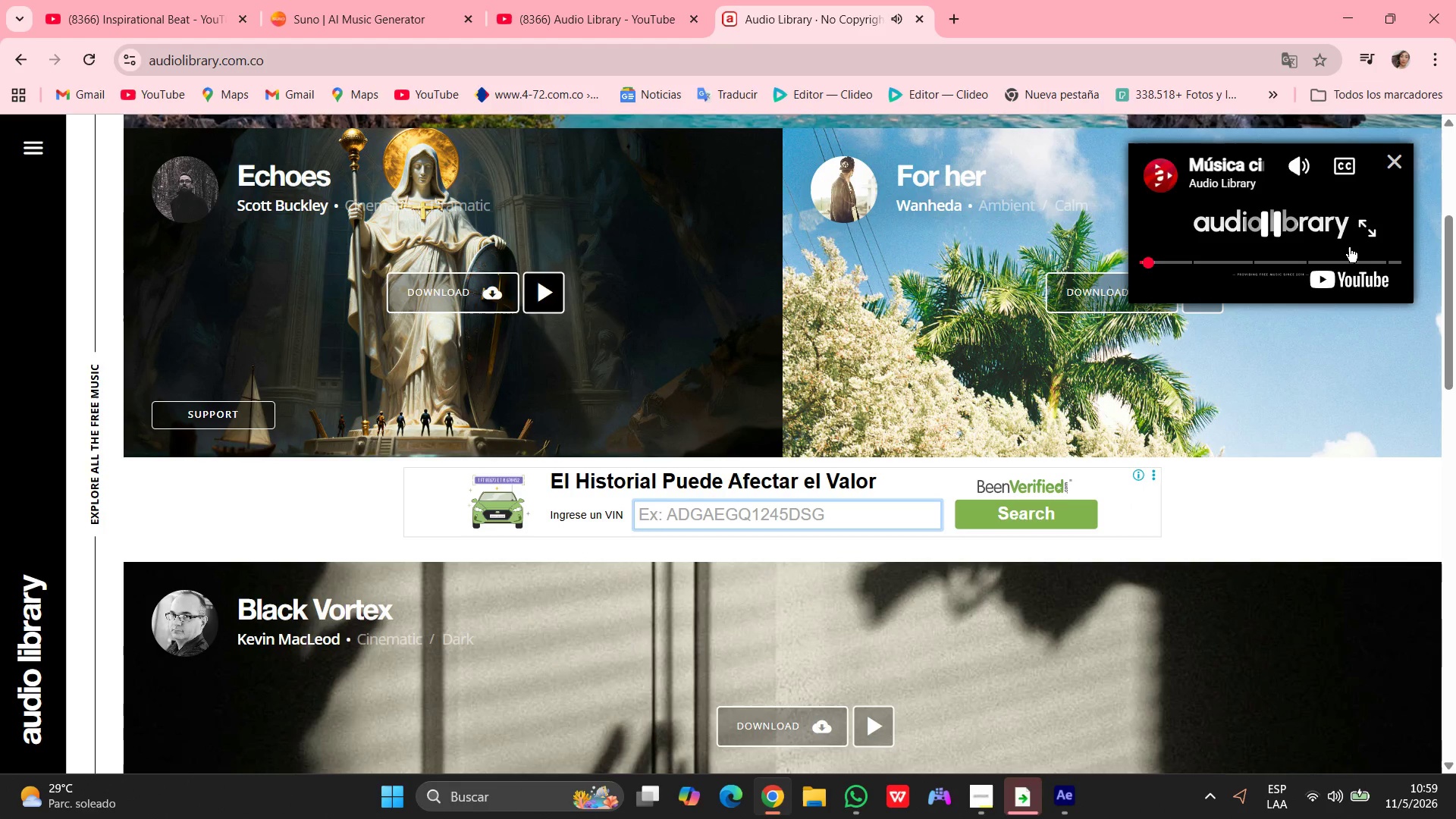 
left_click([1402, 158])
 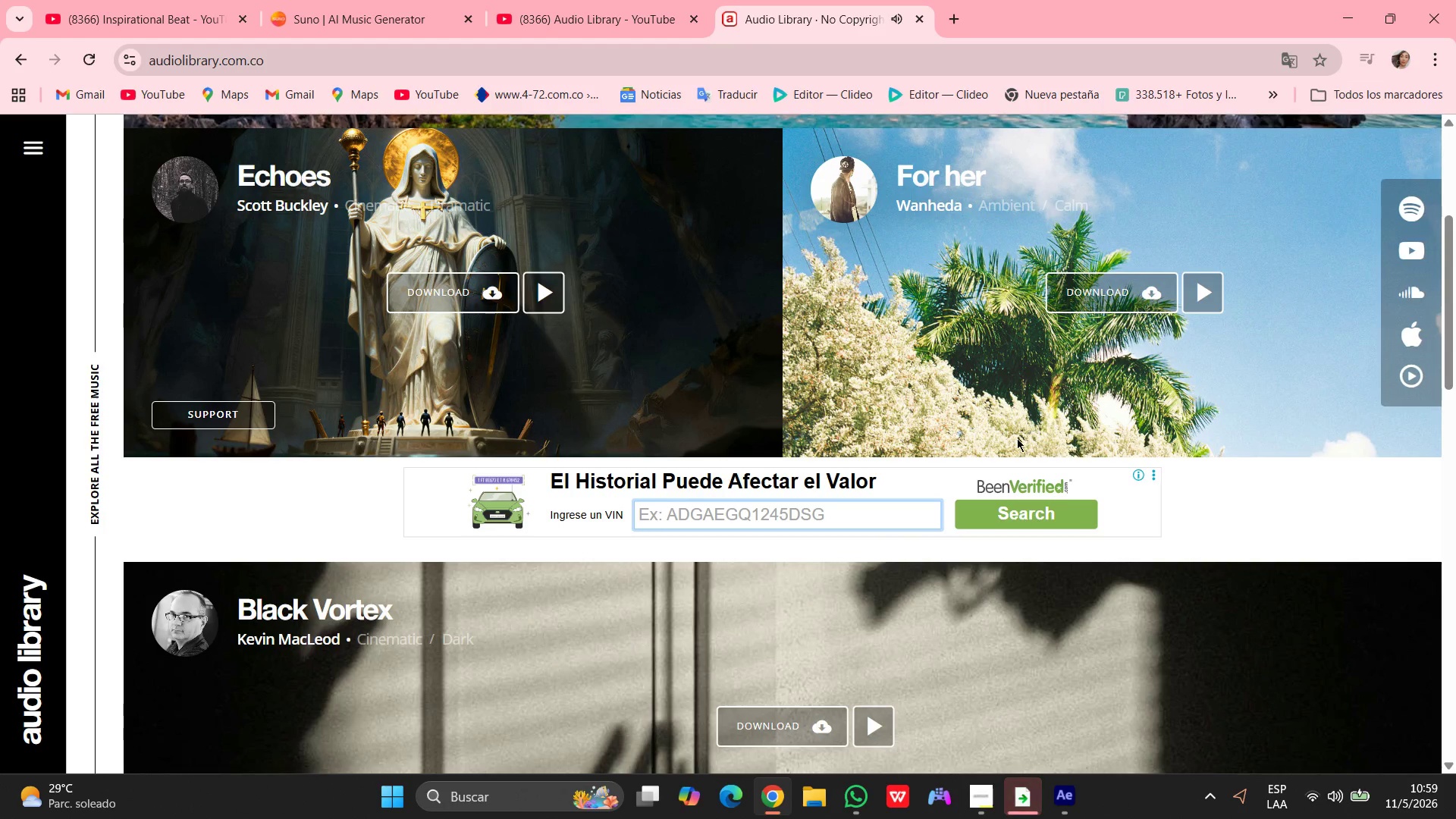 
scroll: coordinate [1017, 438], scroll_direction: down, amount: 5.0
 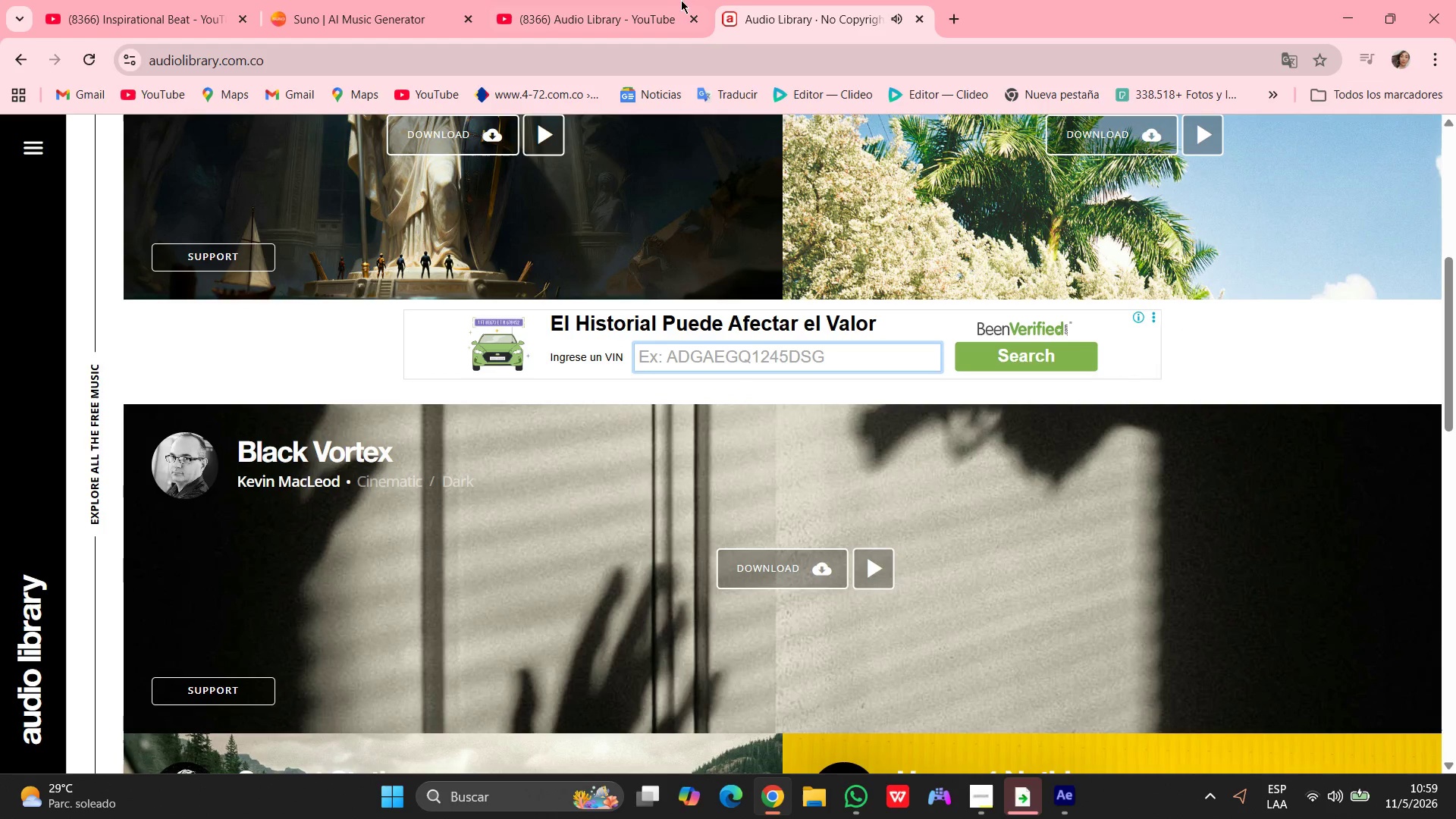 
left_click([654, 0])
 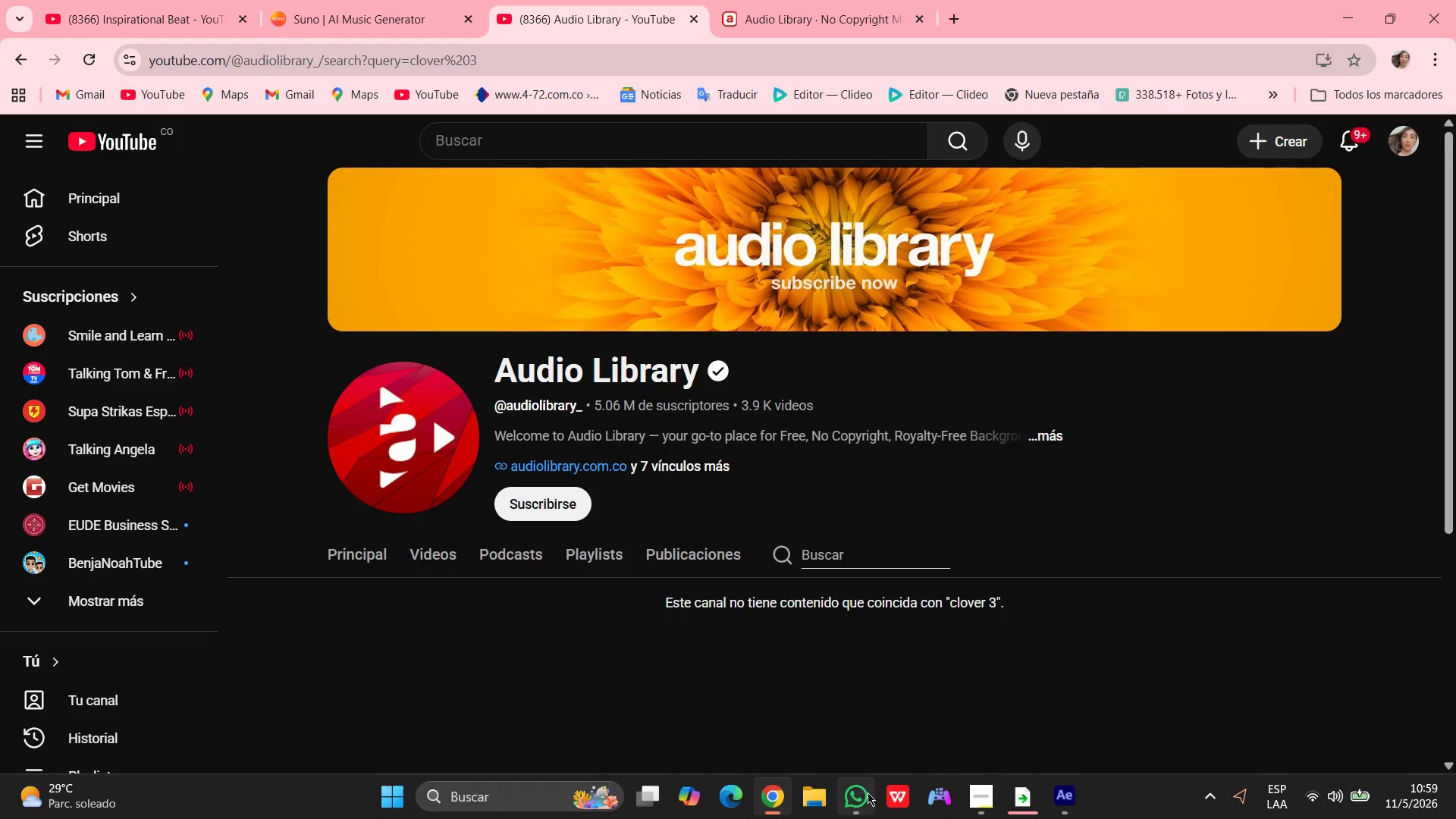 
left_click([858, 799])
 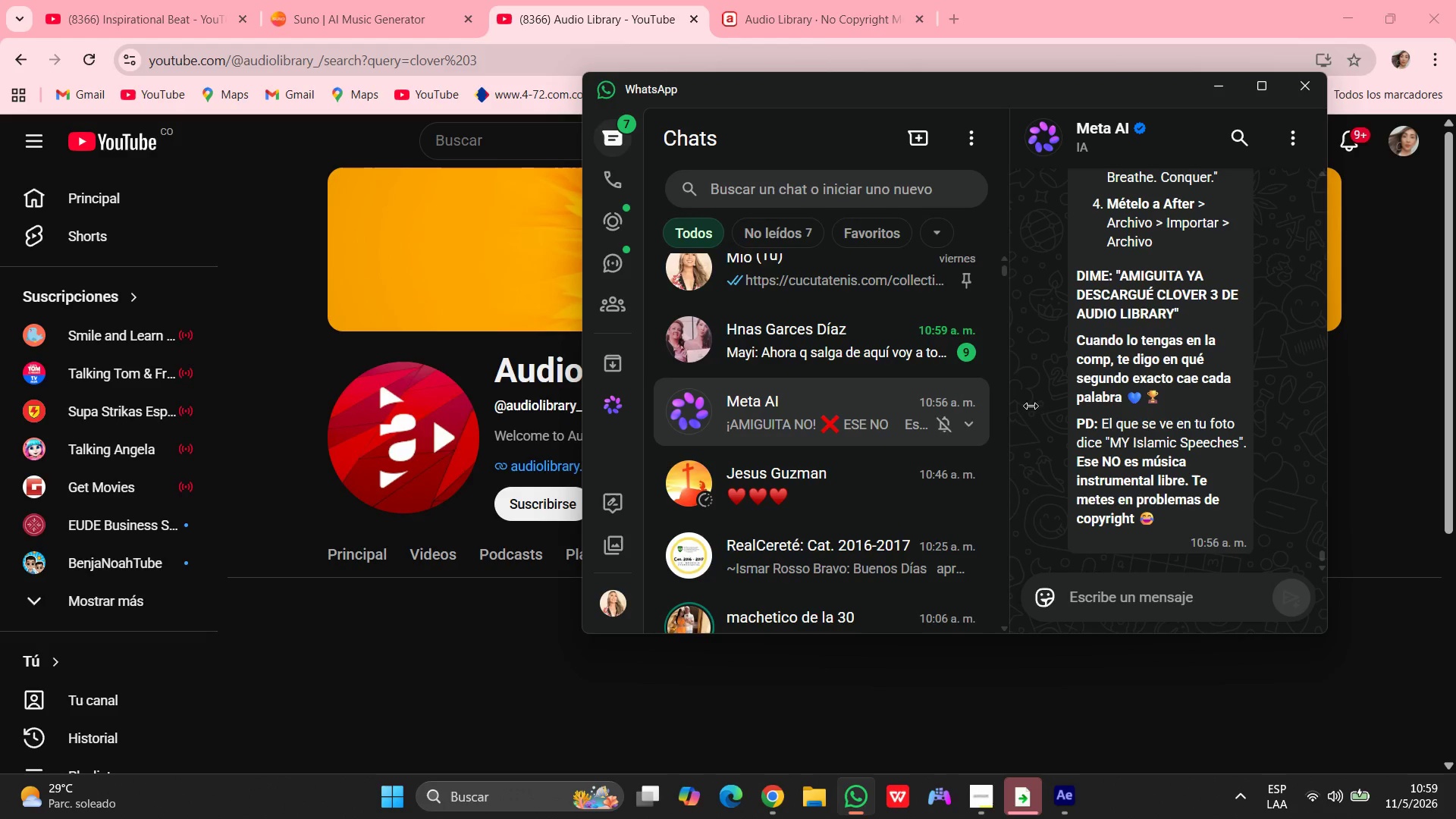 
scroll: coordinate [1157, 404], scroll_direction: up, amount: 9.0
 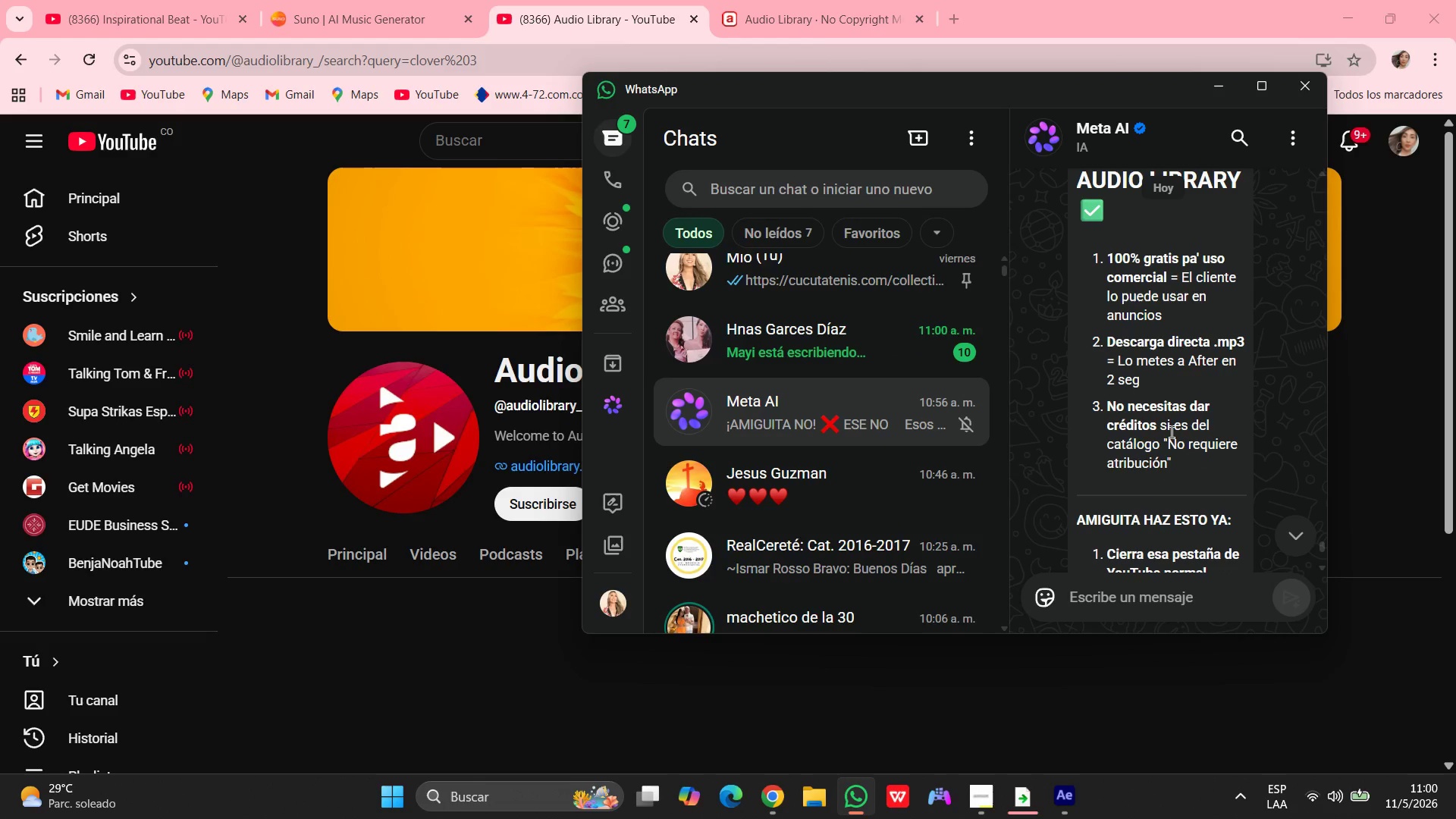 
scroll: coordinate [1172, 432], scroll_direction: down, amount: 5.0
 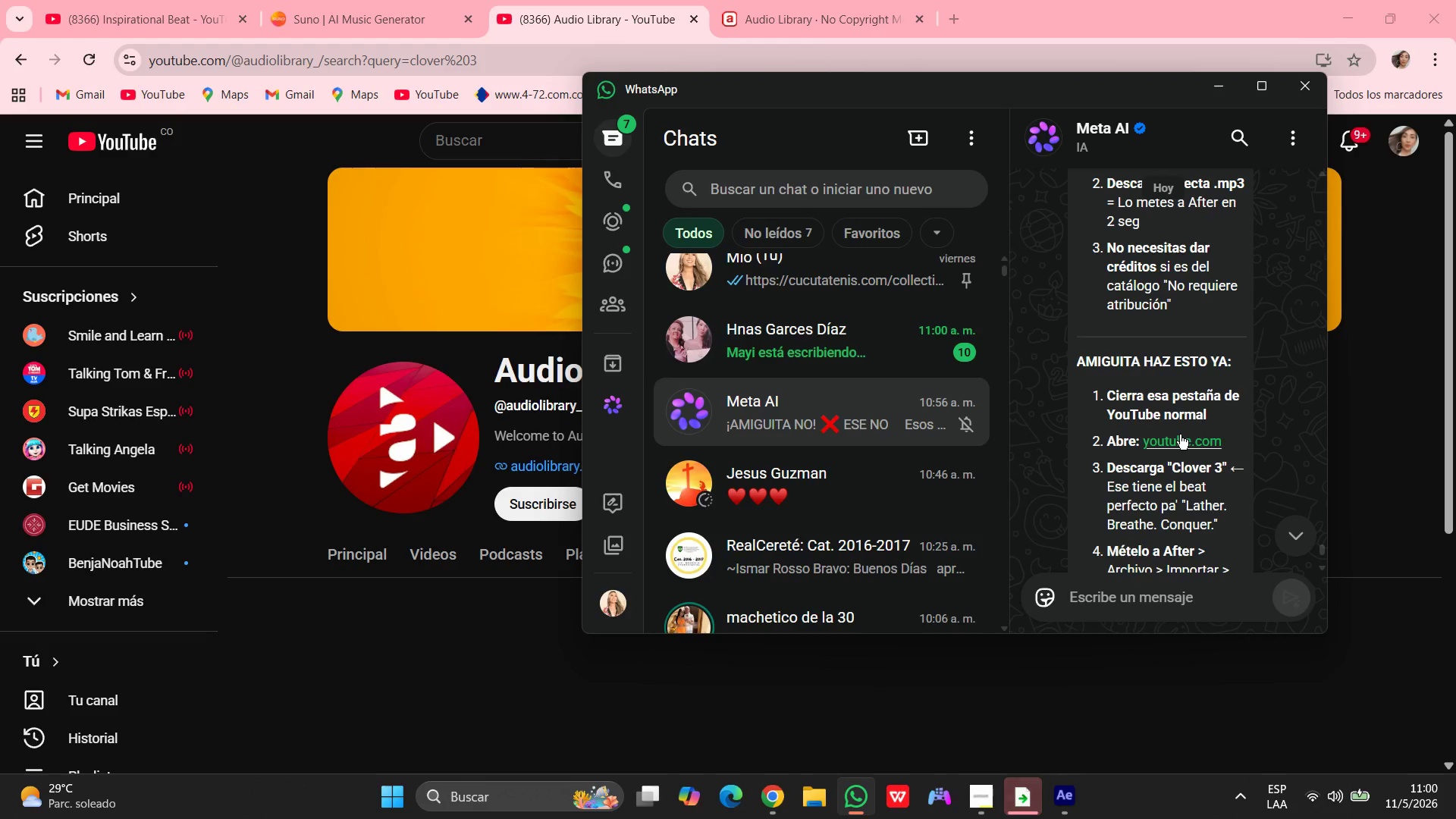 
left_click([1181, 435])
 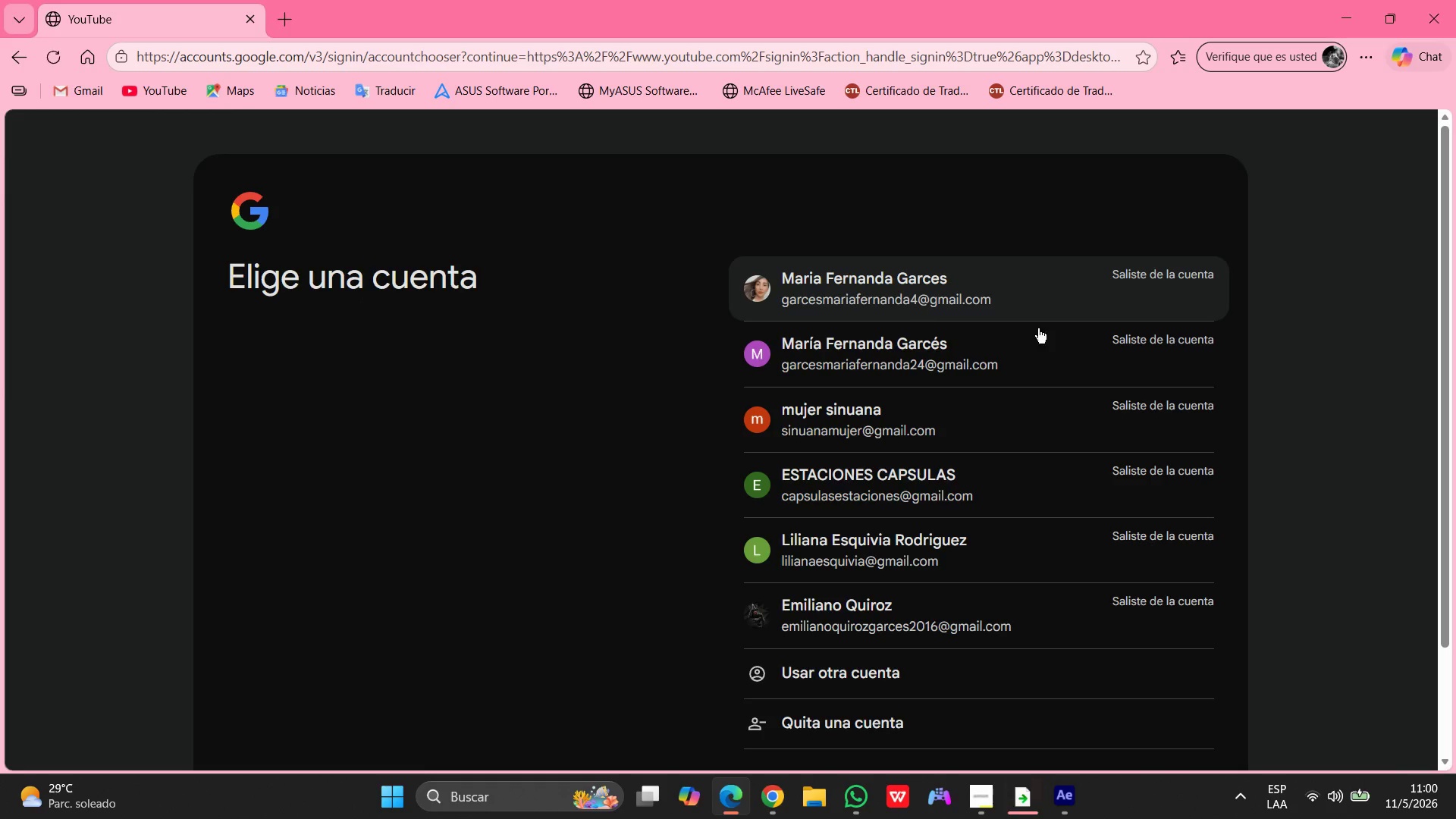 
wait(5.08)
 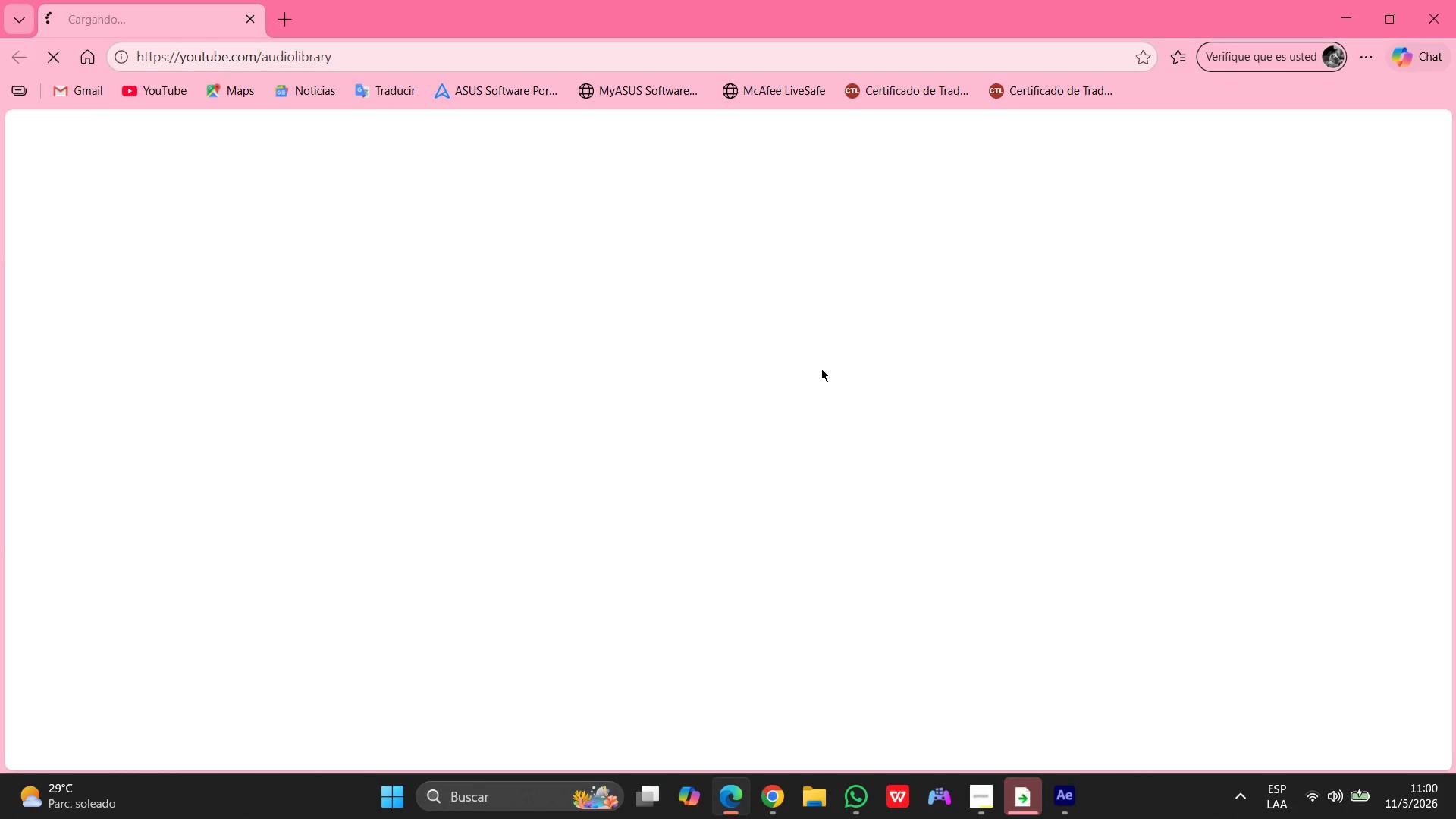 
left_click([861, 290])
 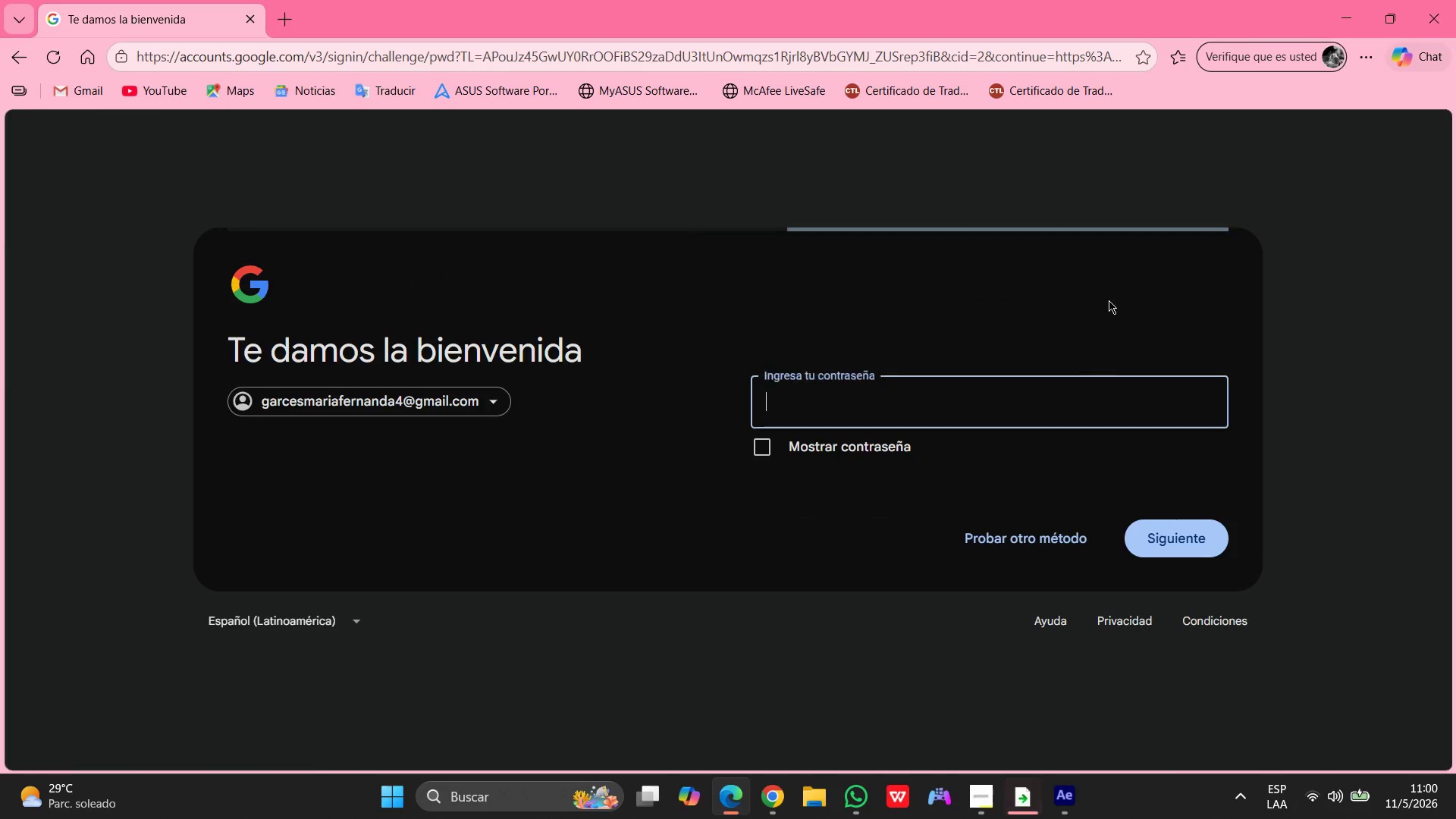 
left_click([17, 61])
 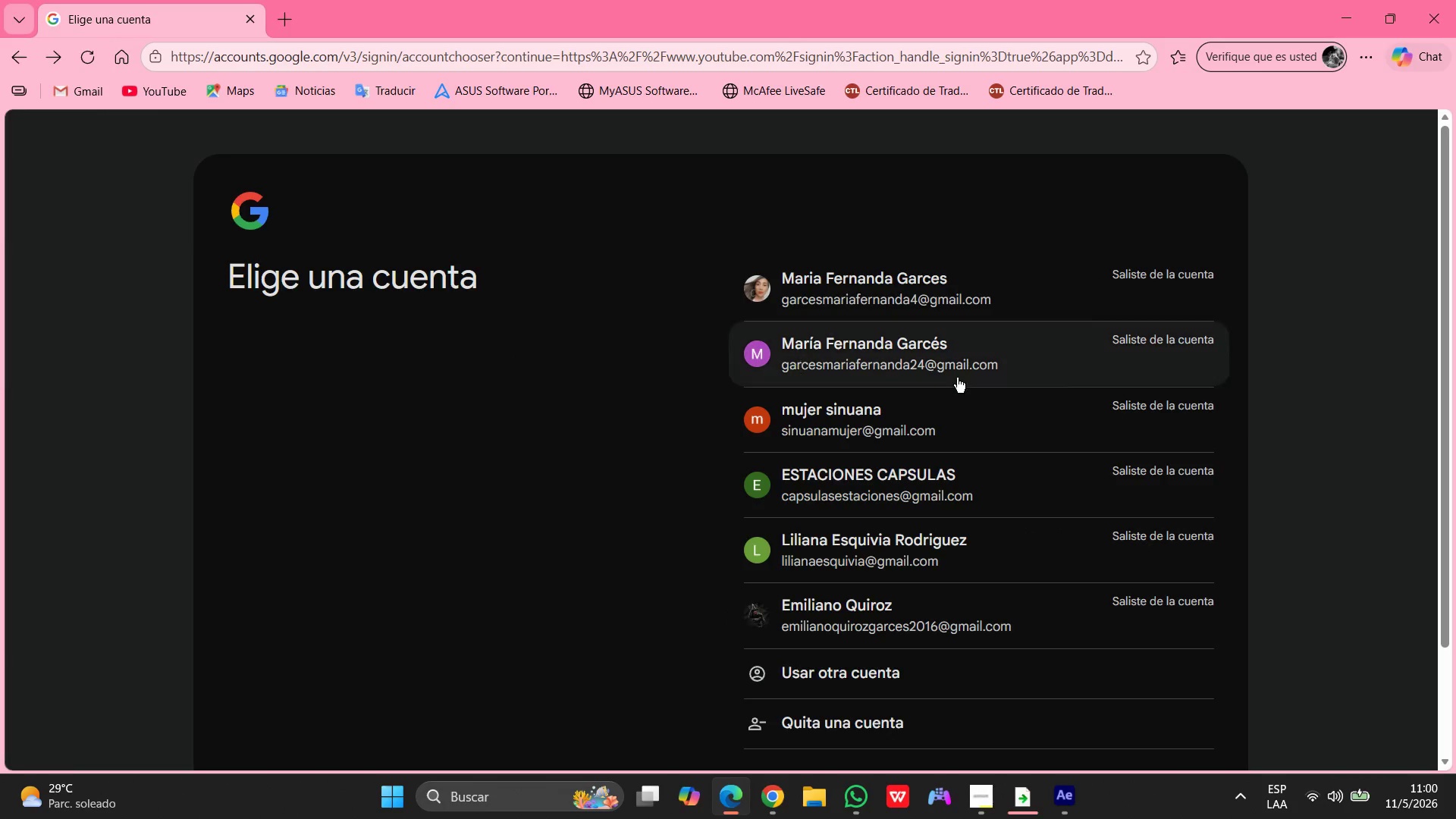 
left_click([958, 369])
 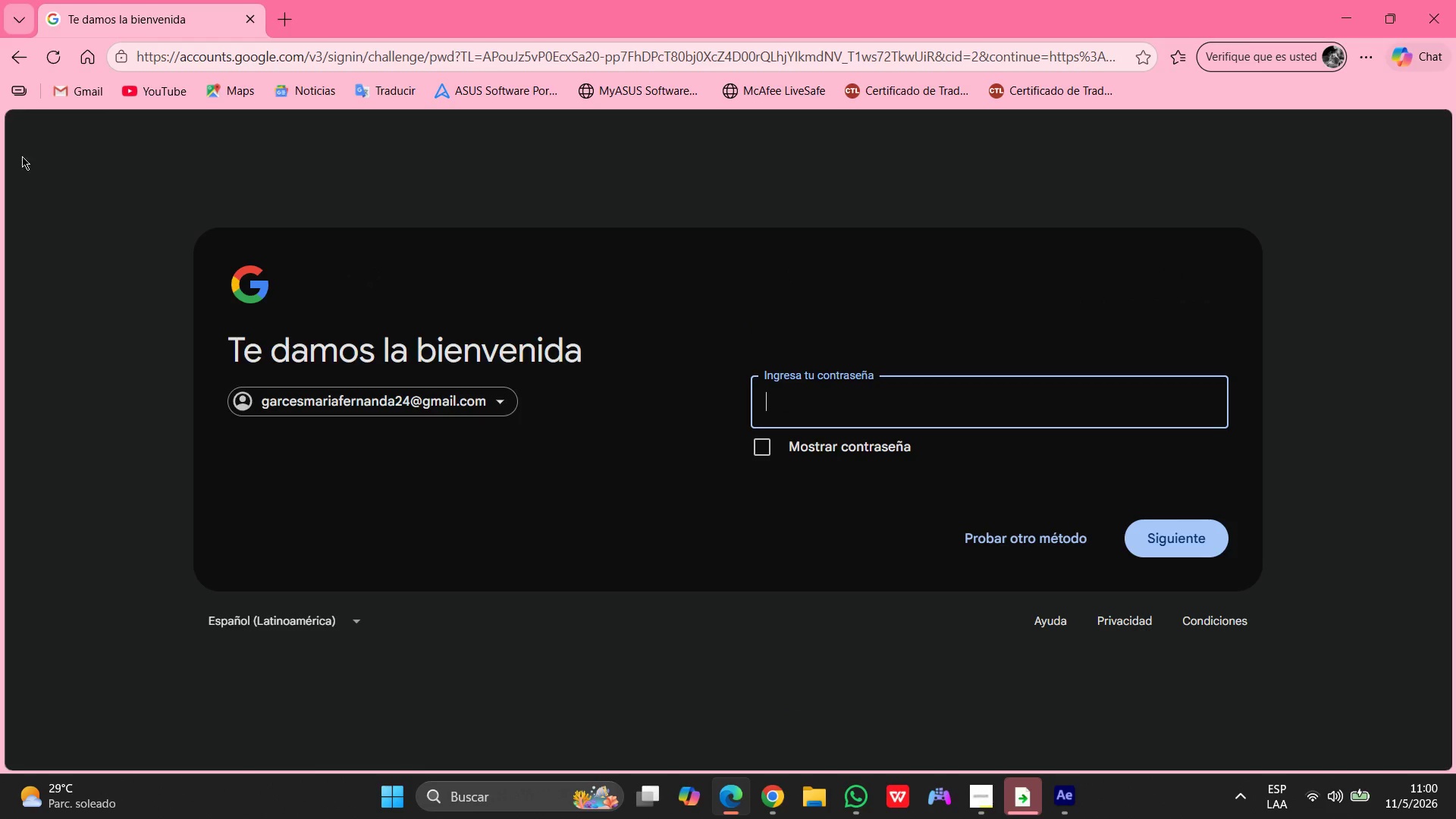 
left_click([17, 44])
 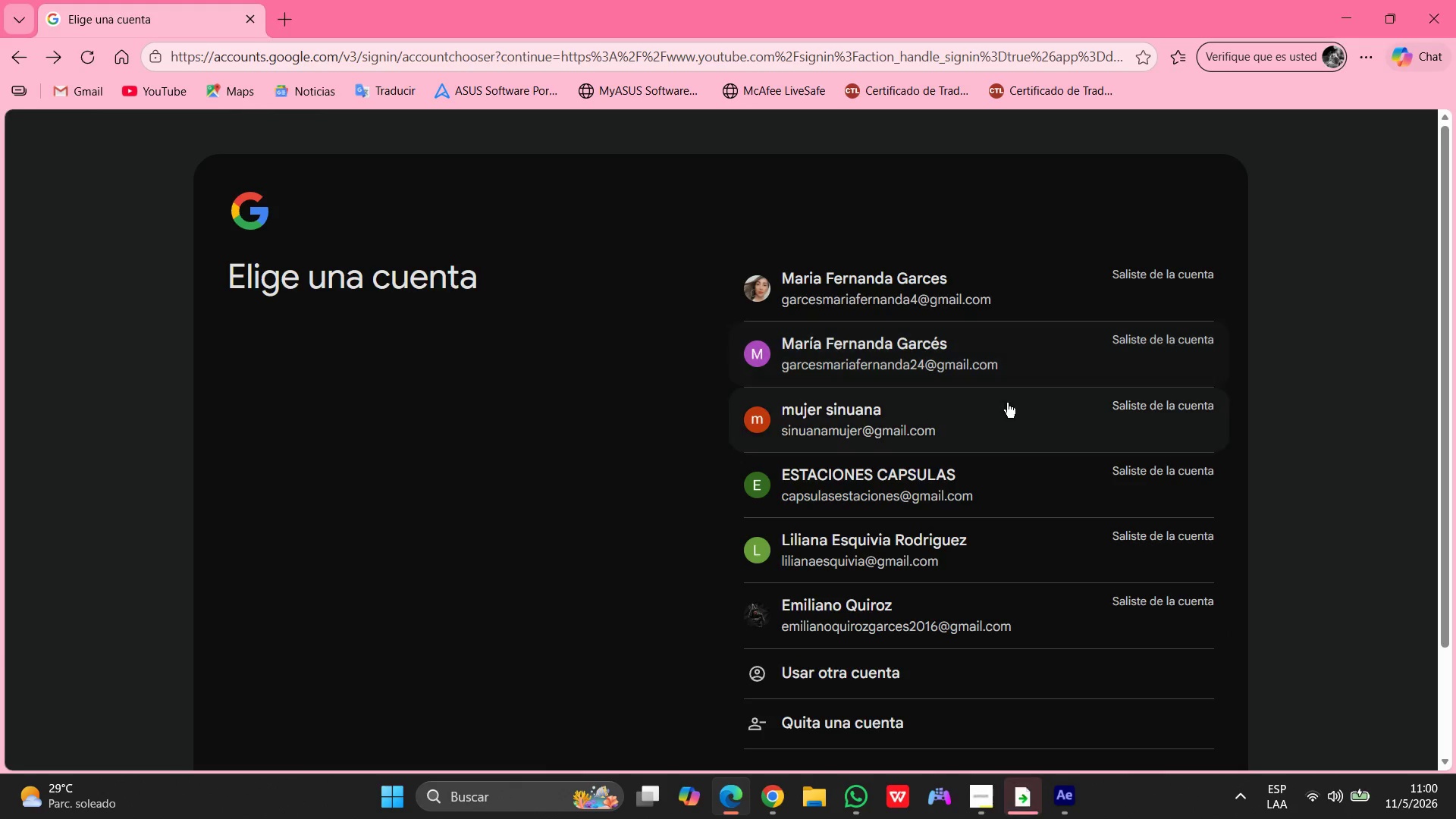 
wait(8.66)
 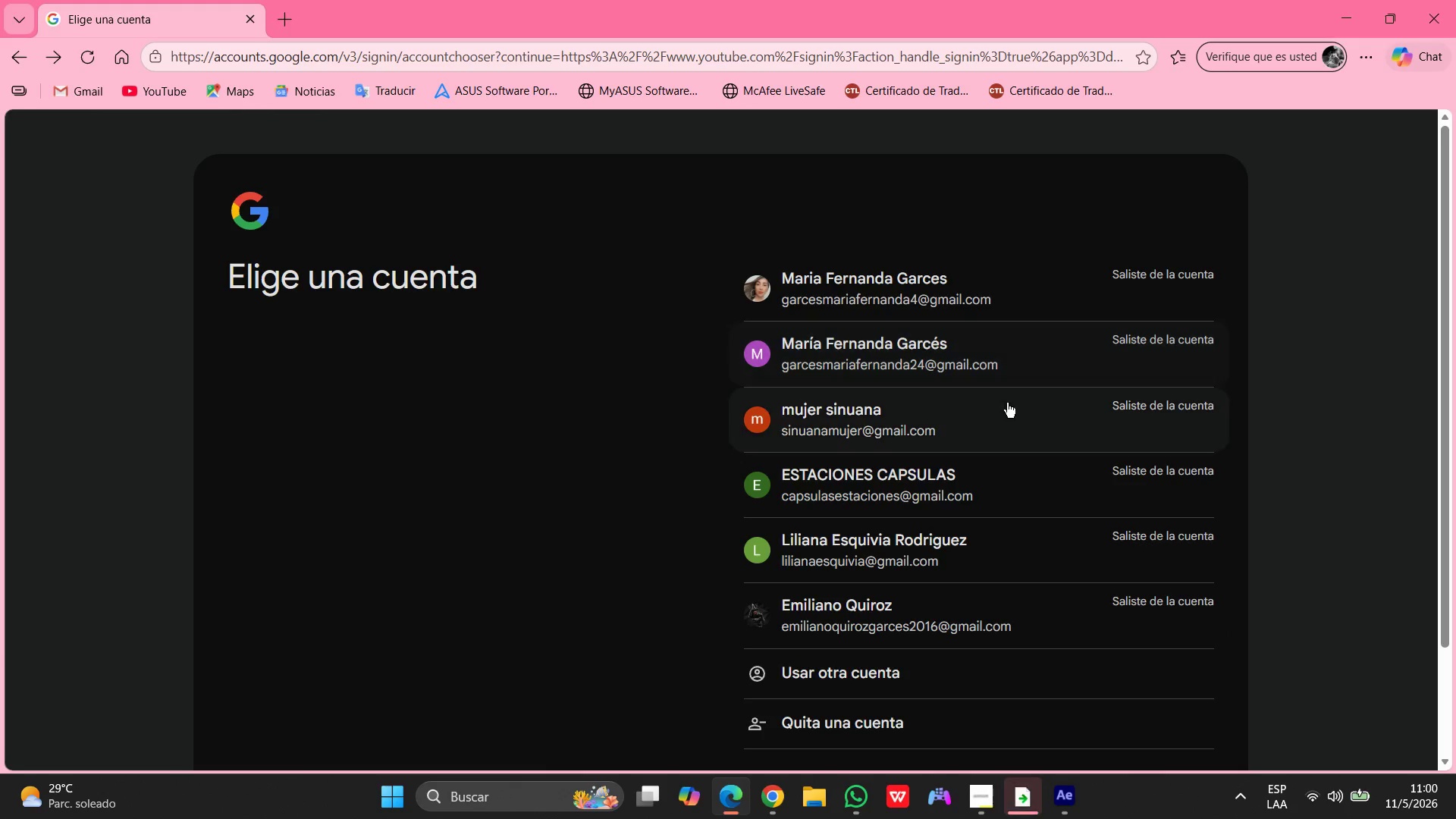 
left_click([915, 296])
 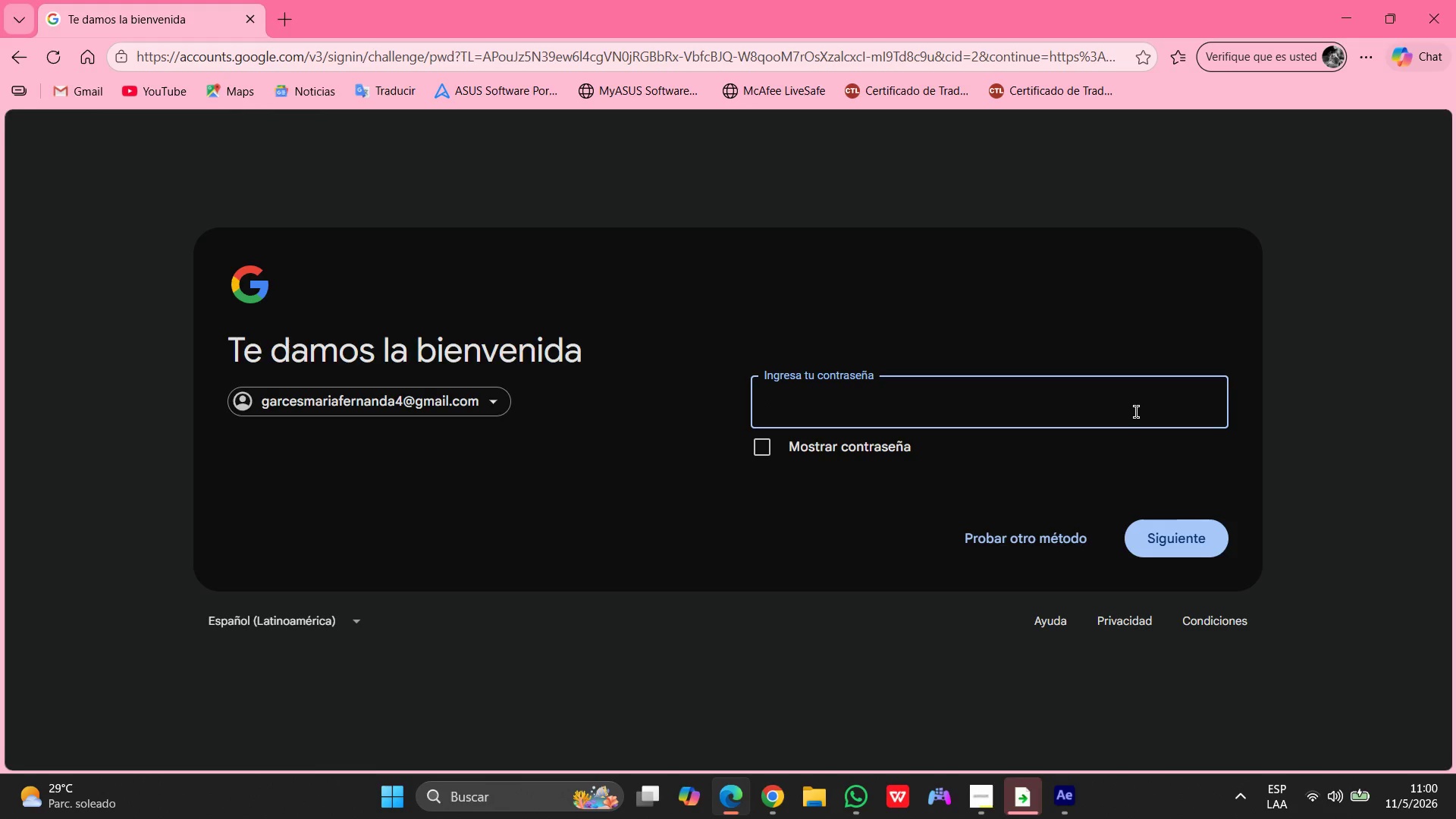 
wait(17.52)
 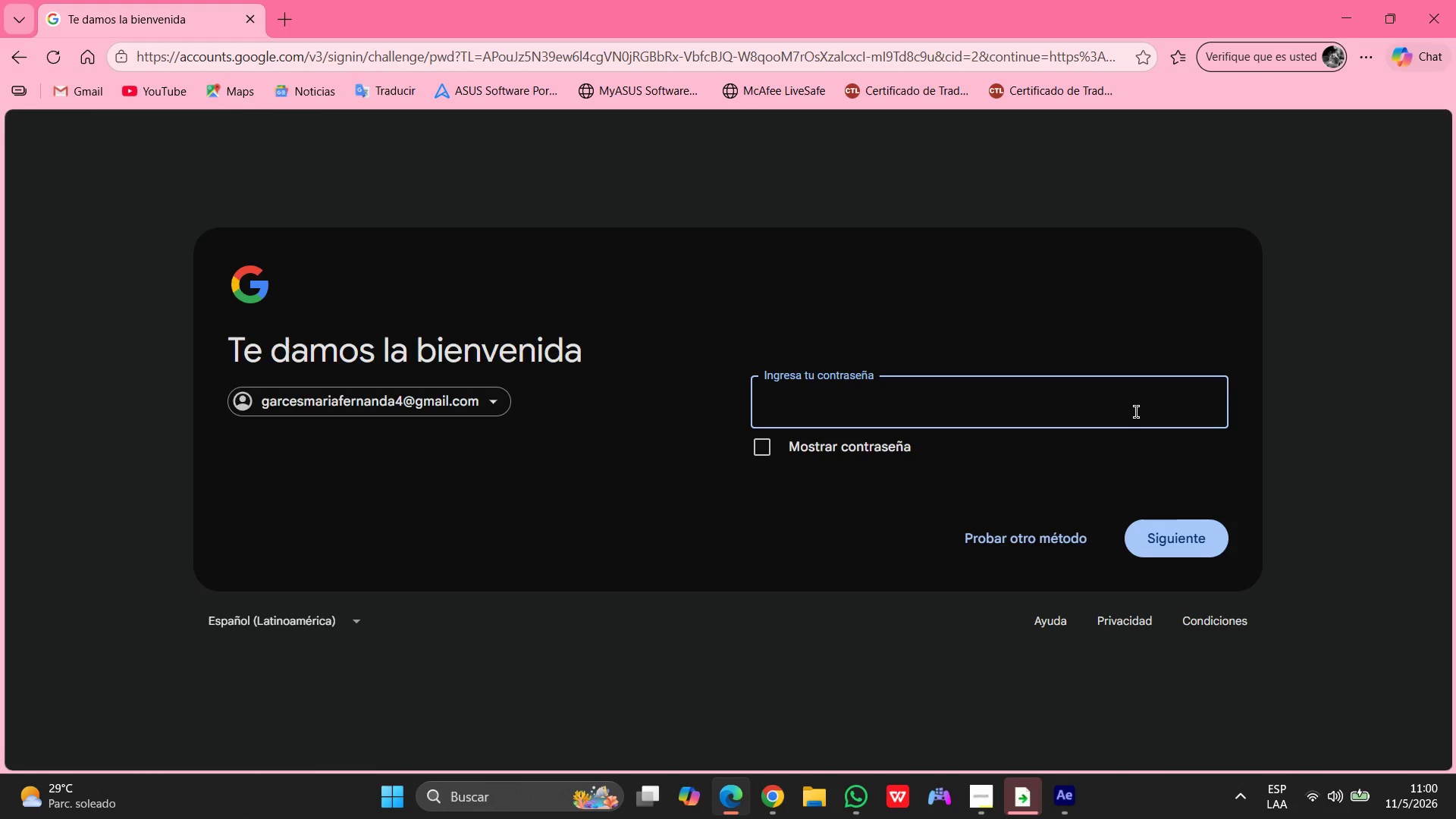 
type([redacted])
 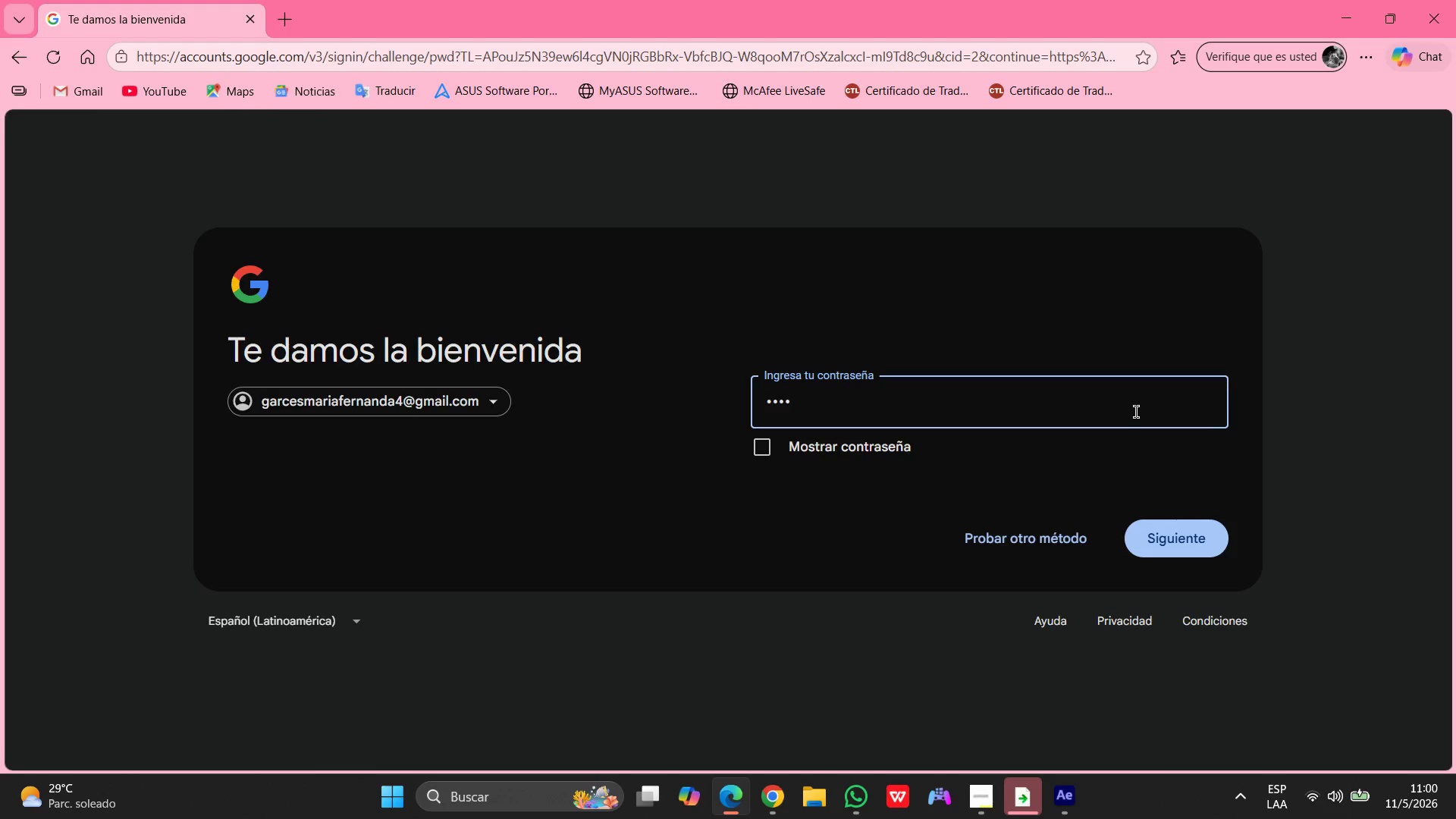 
key([redacted])
 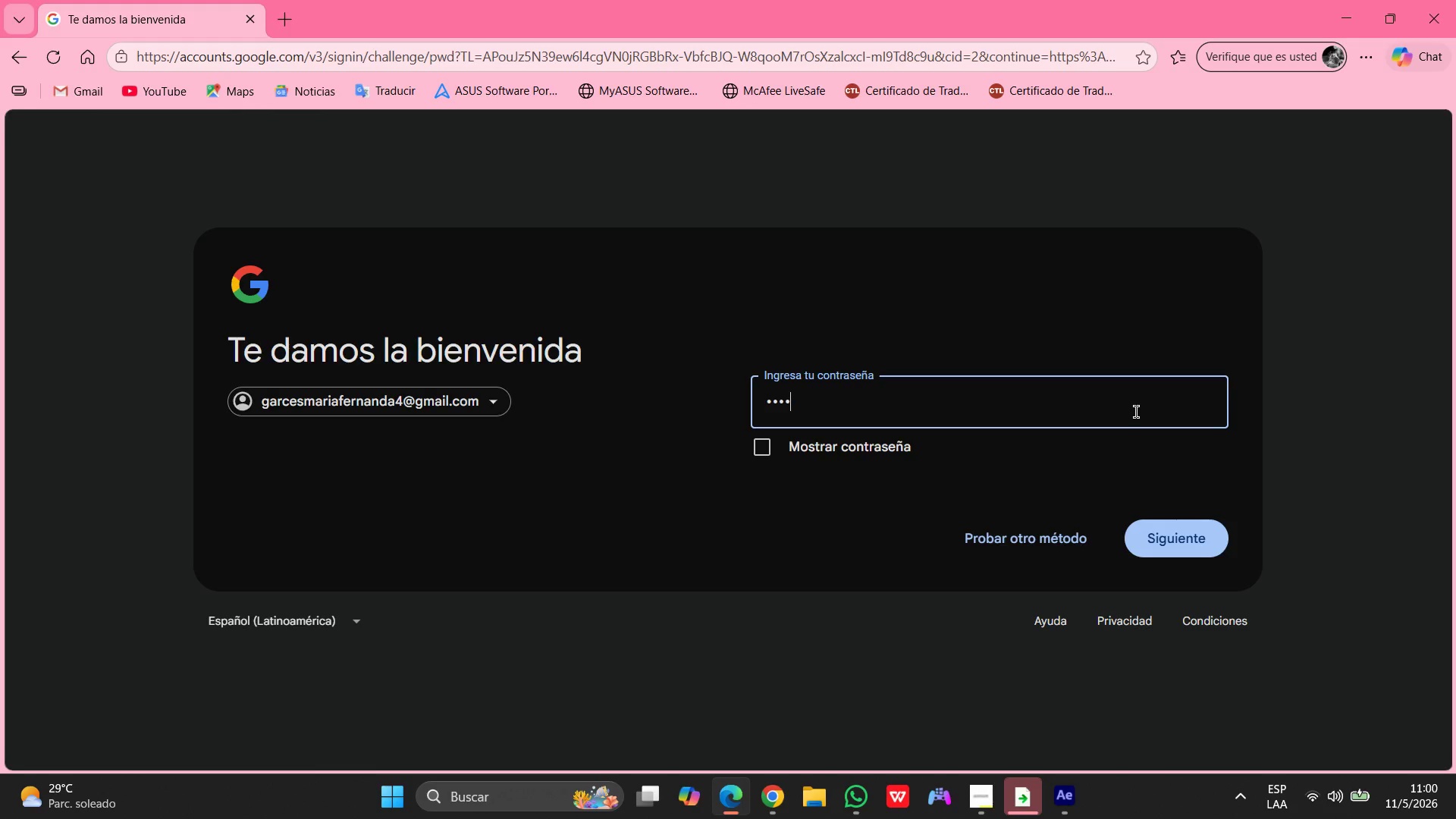 
type([redacted])
 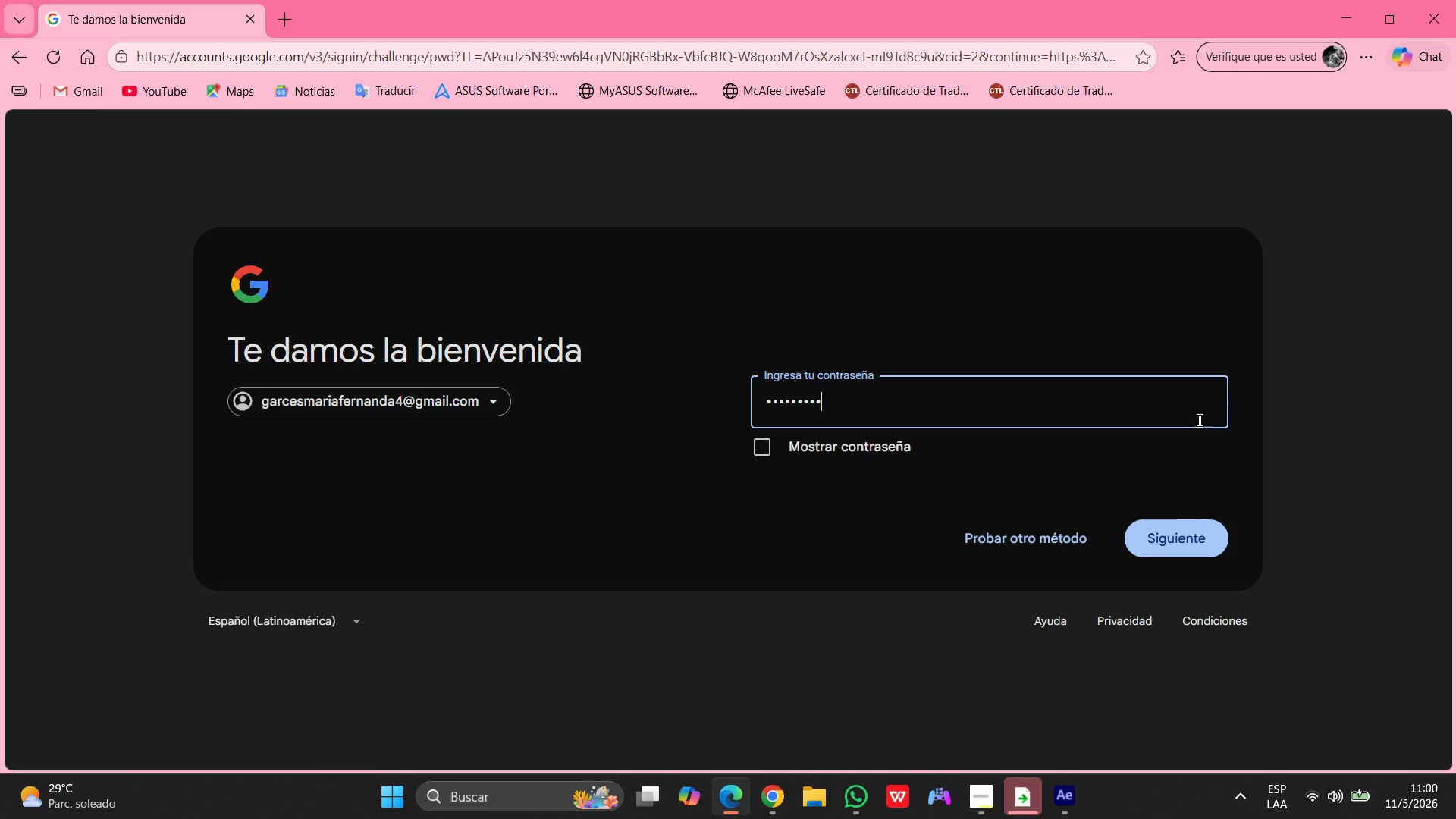 
key([redacted])
 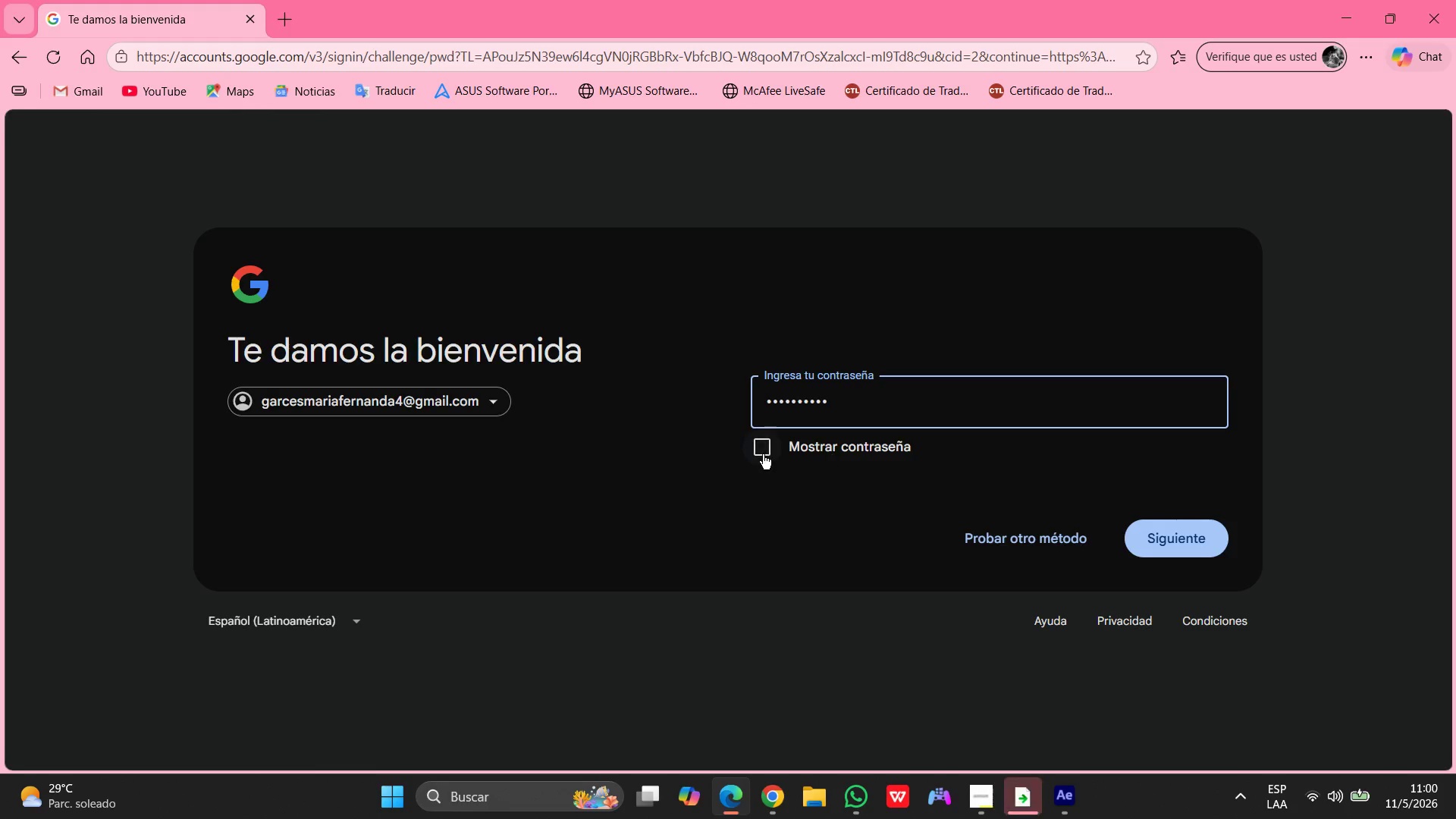 
left_click([764, 452])
 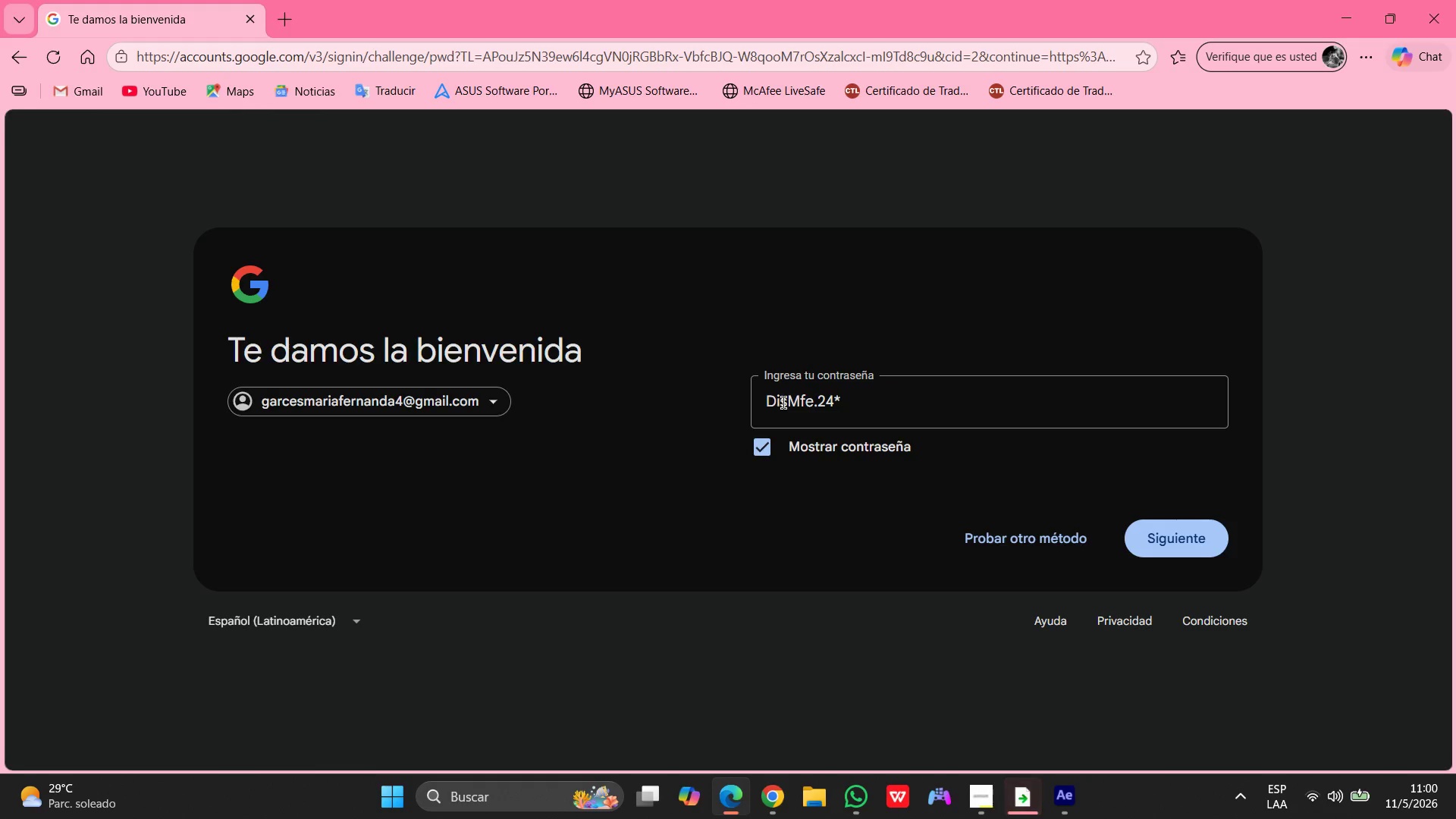 
left_click([786, 400])
 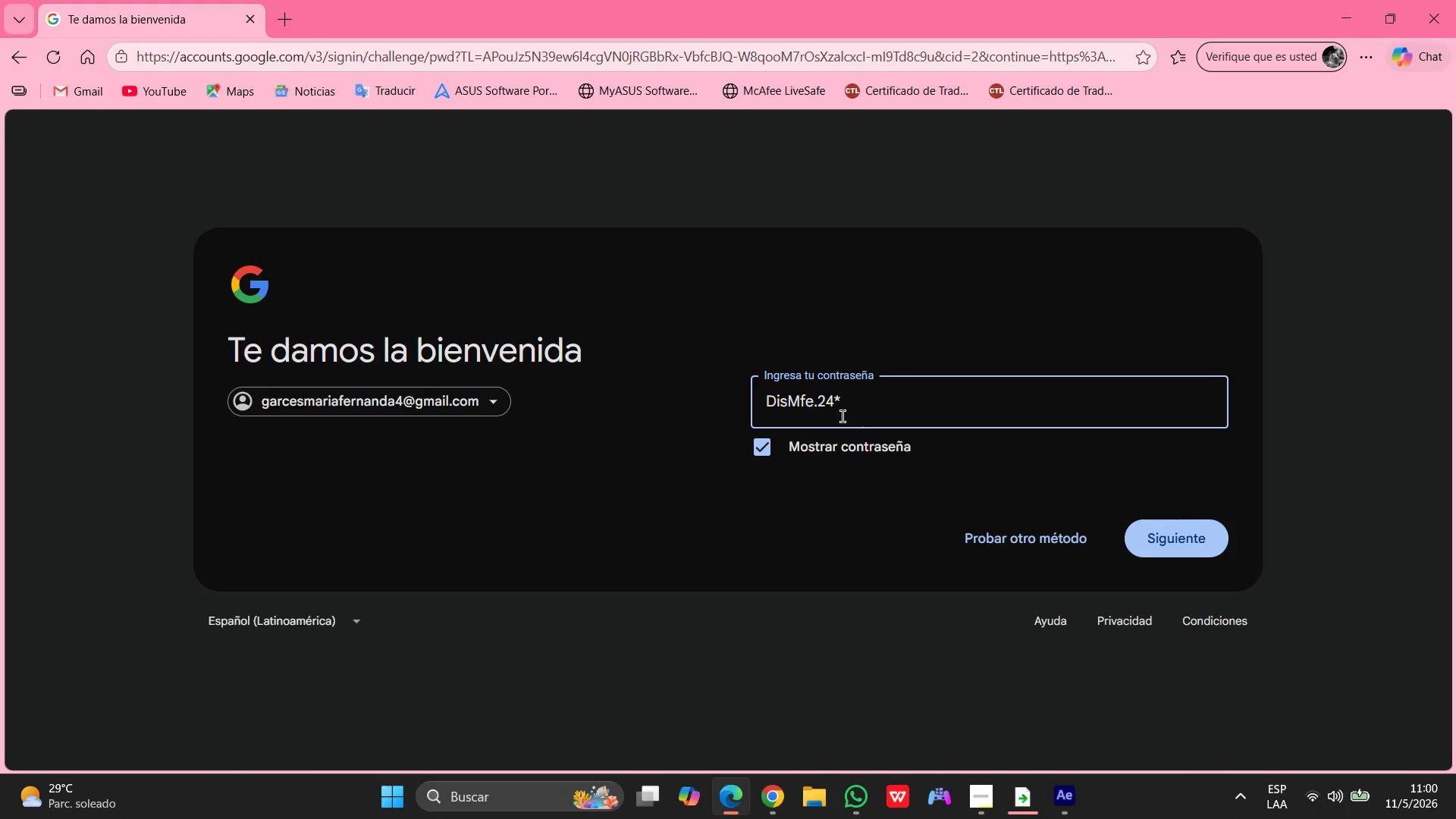 
left_click([800, 400])
 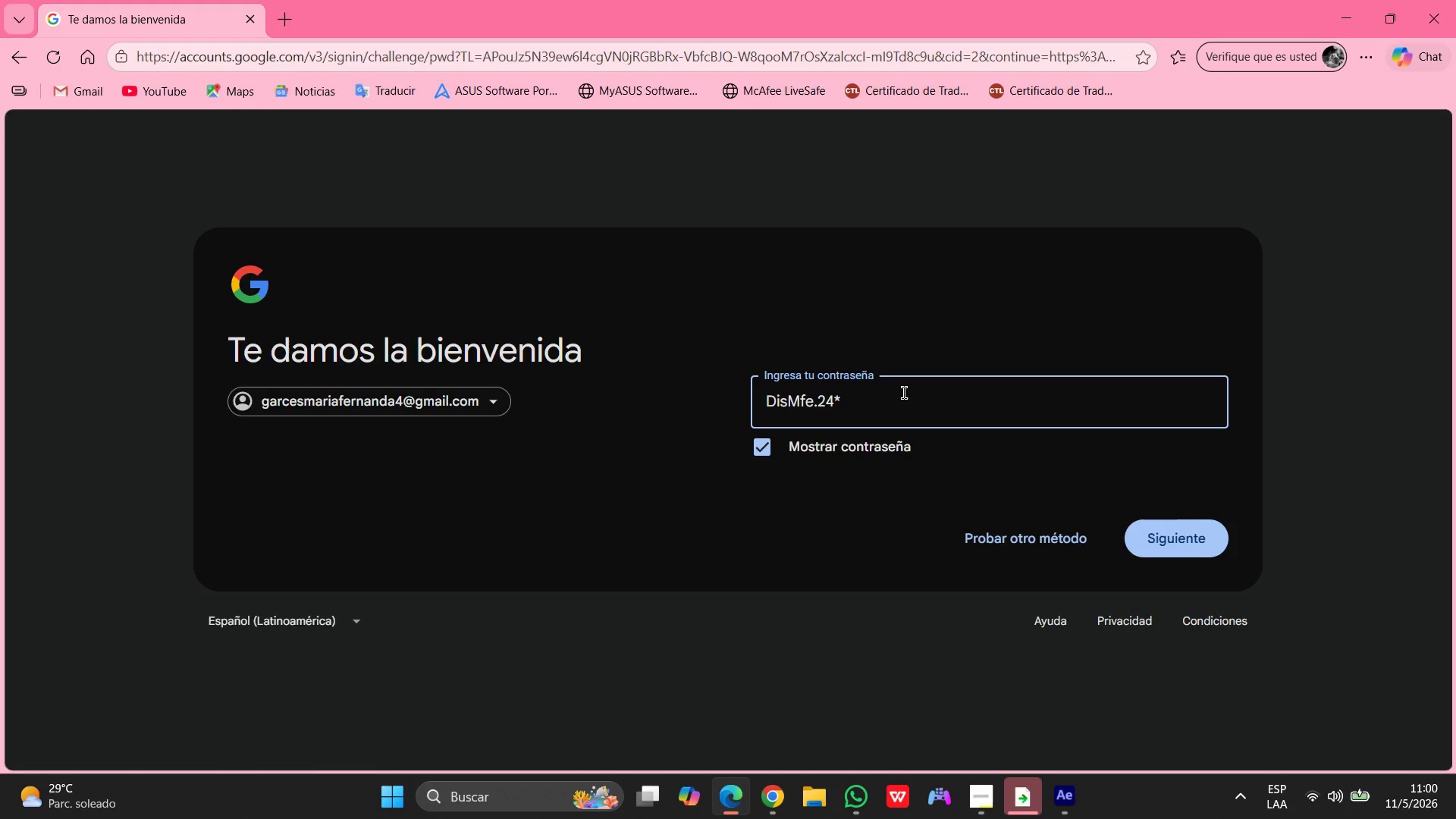 
key(Shift+ShiftRight)
 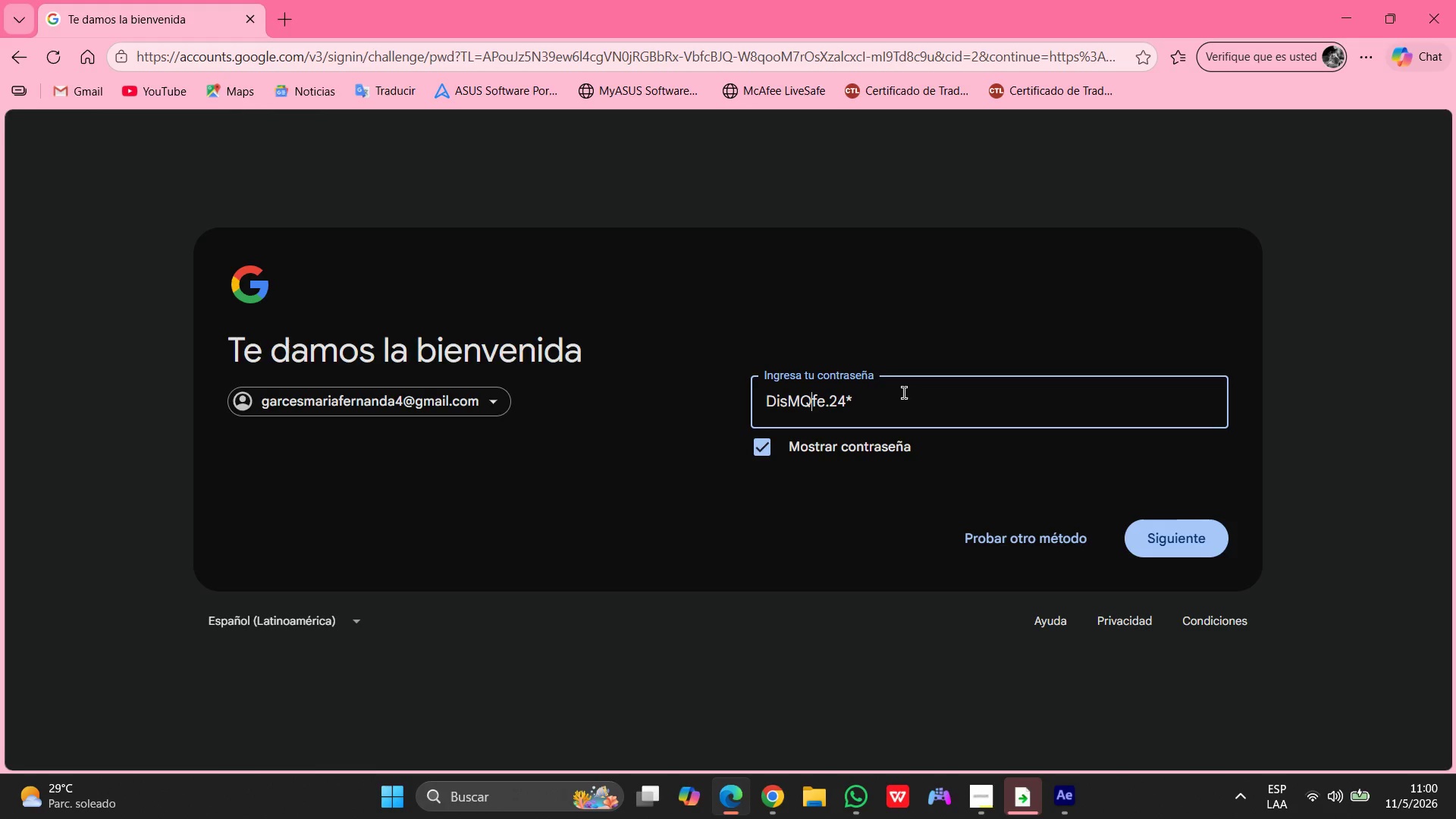 
key([redacted])
 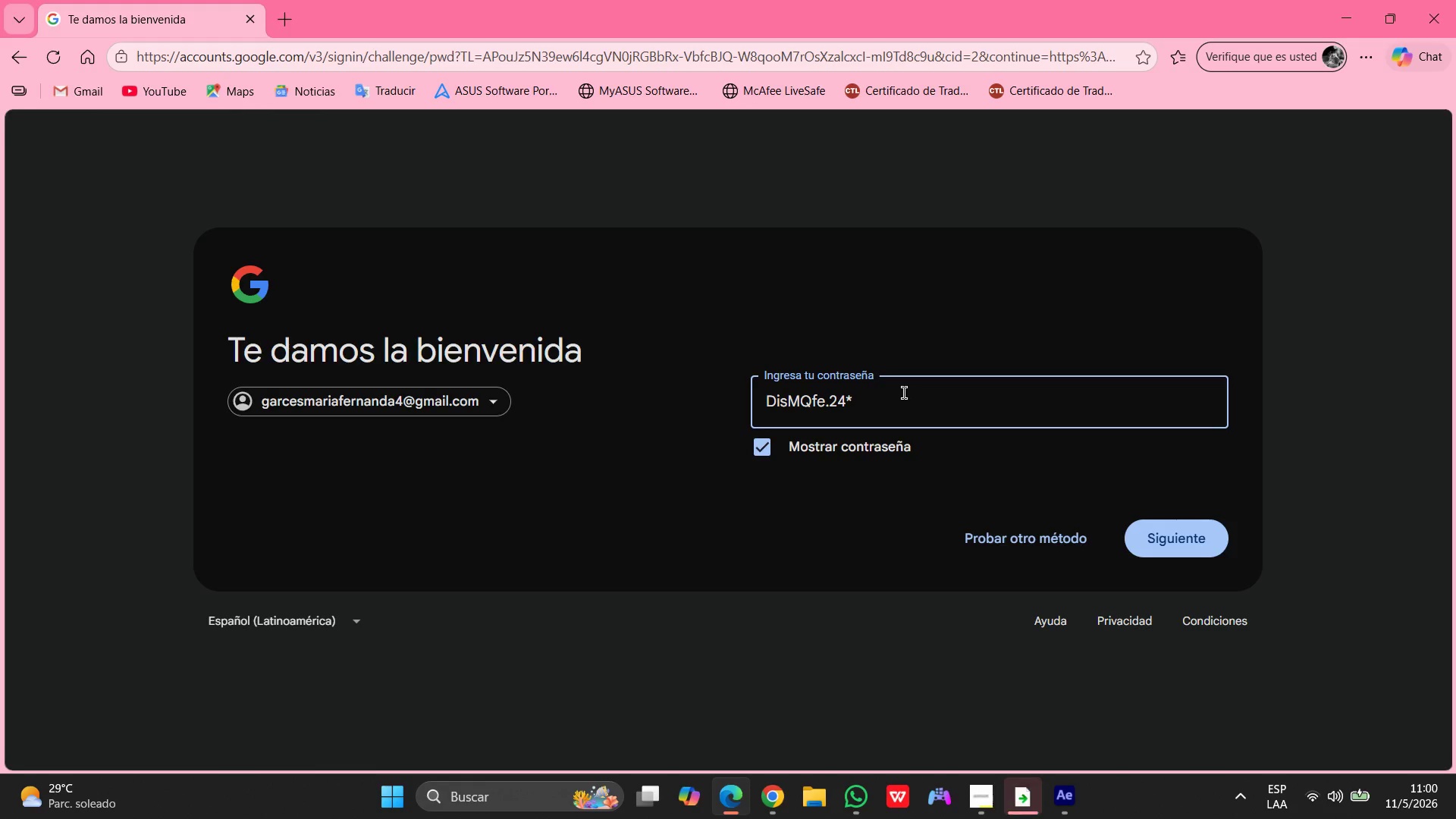 
key(Backspace)
 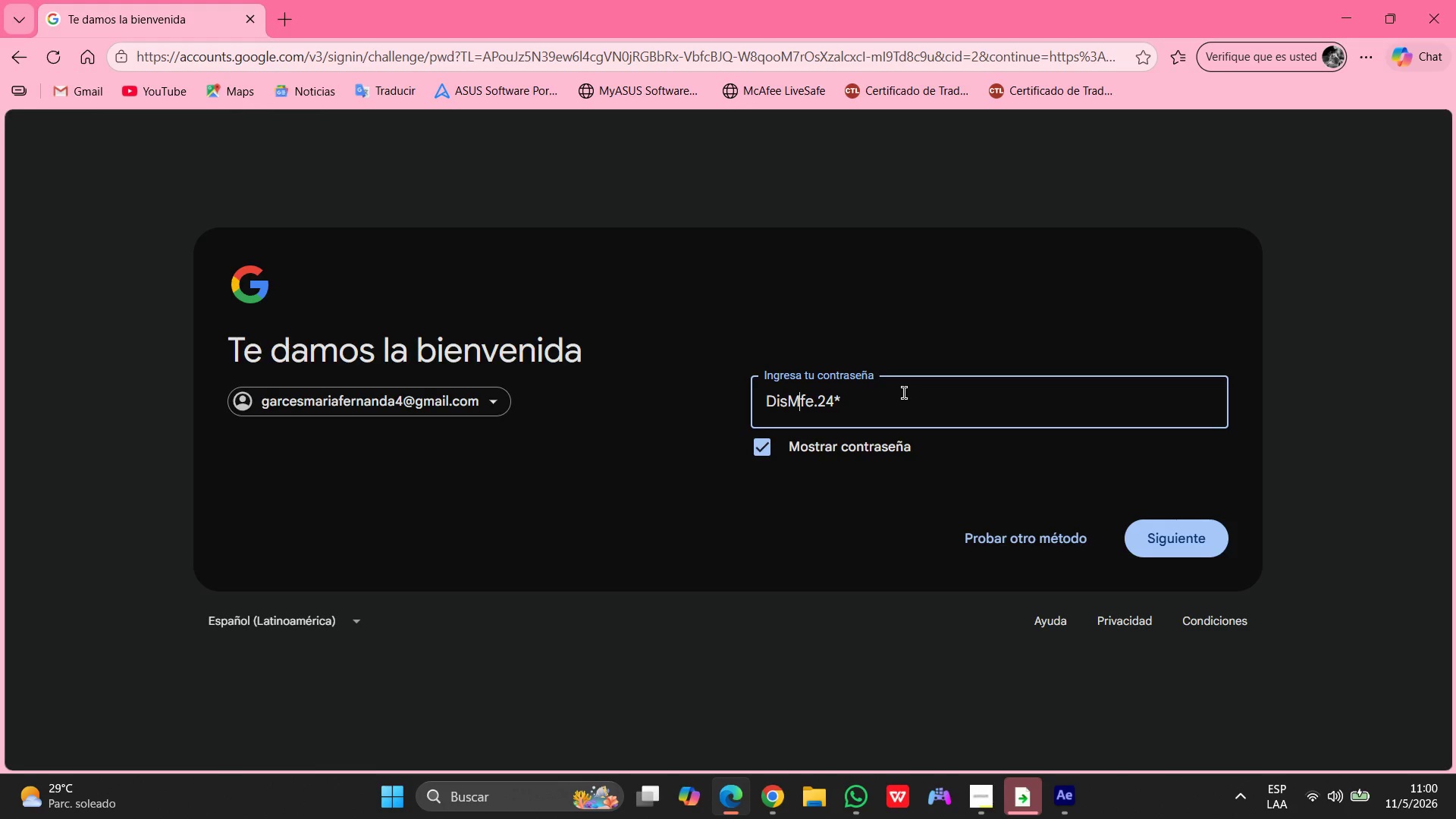 
key(Shift+ShiftRight)
 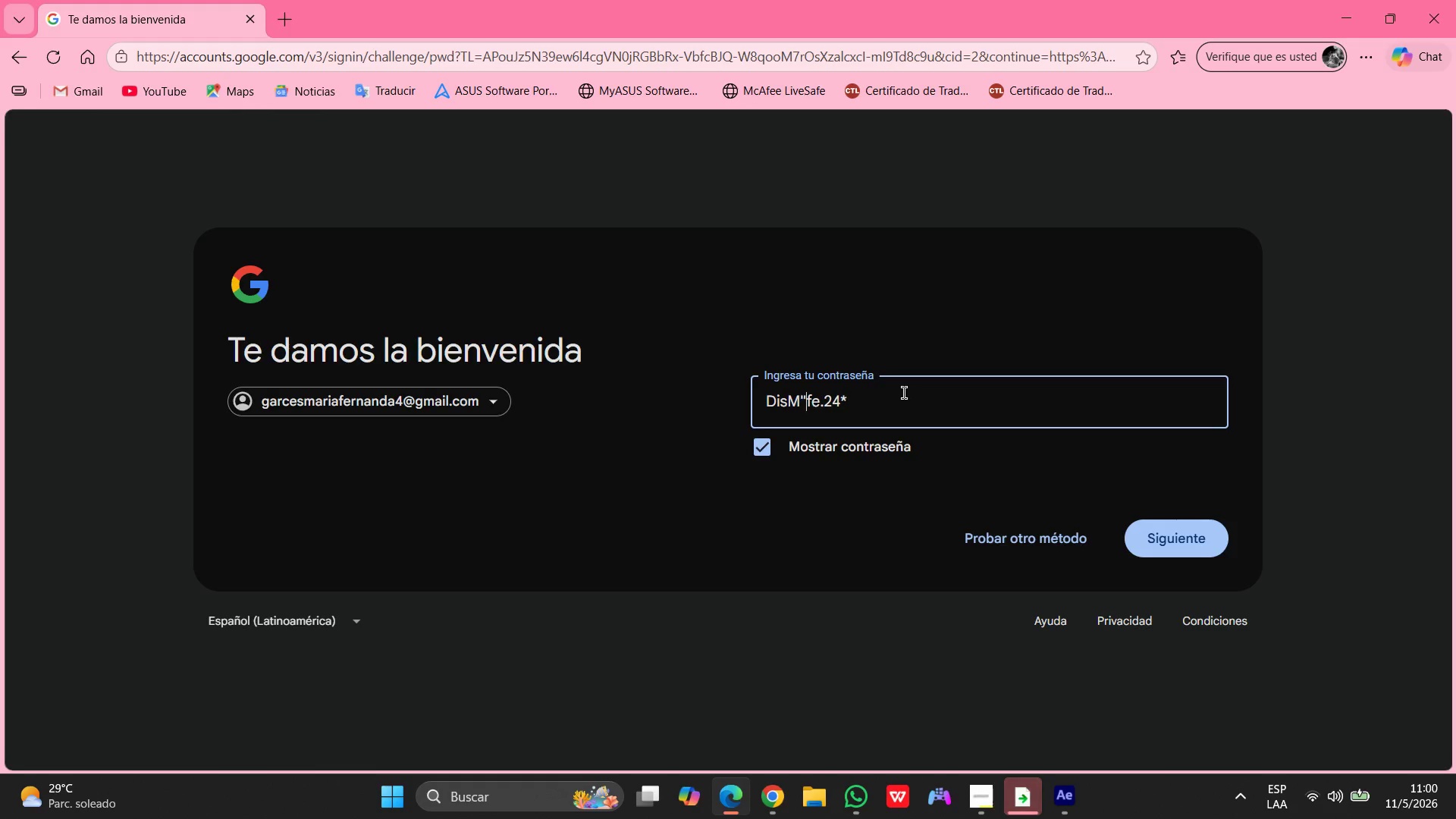 
key([redacted])
 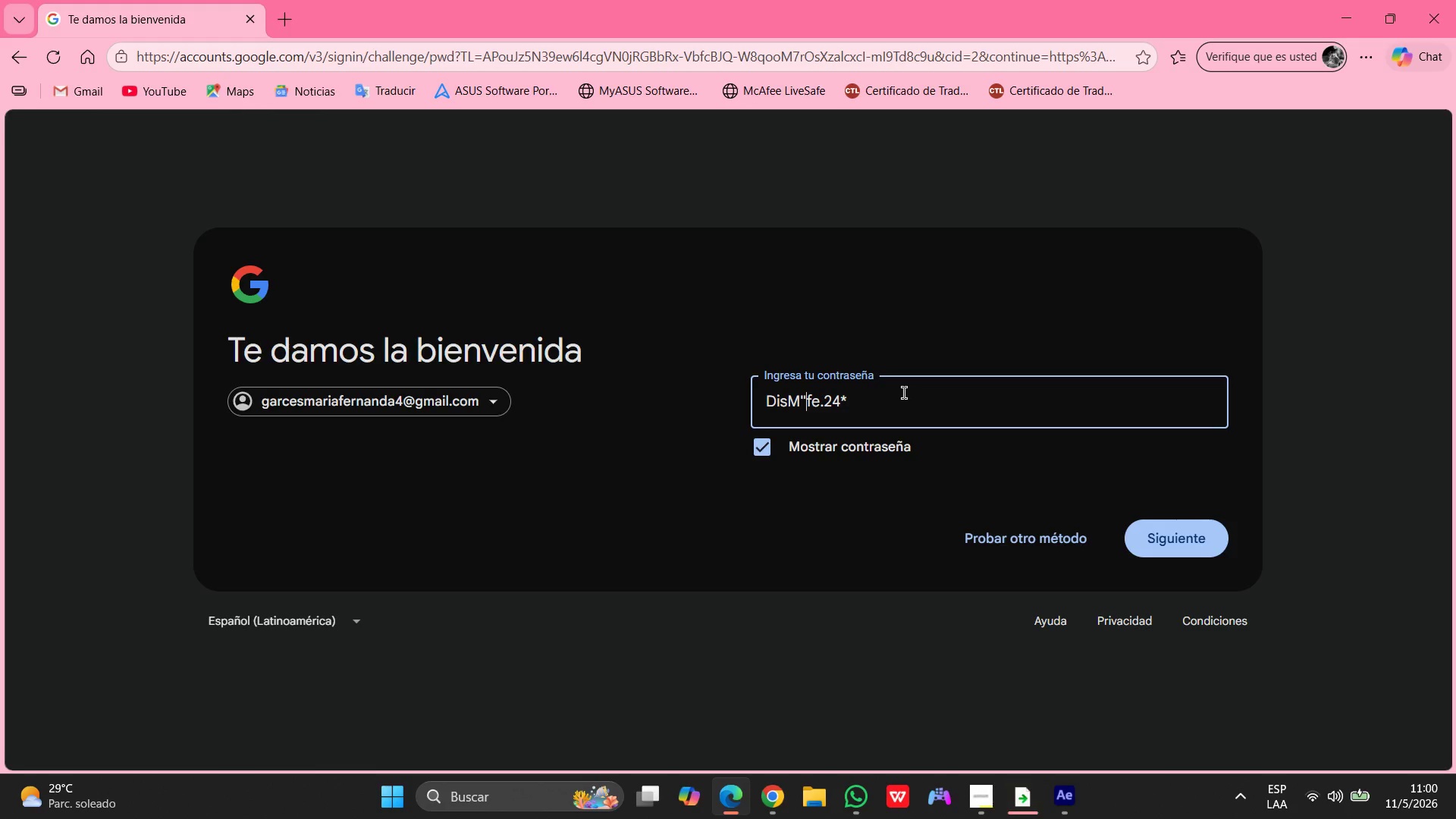 
key(Backspace)
 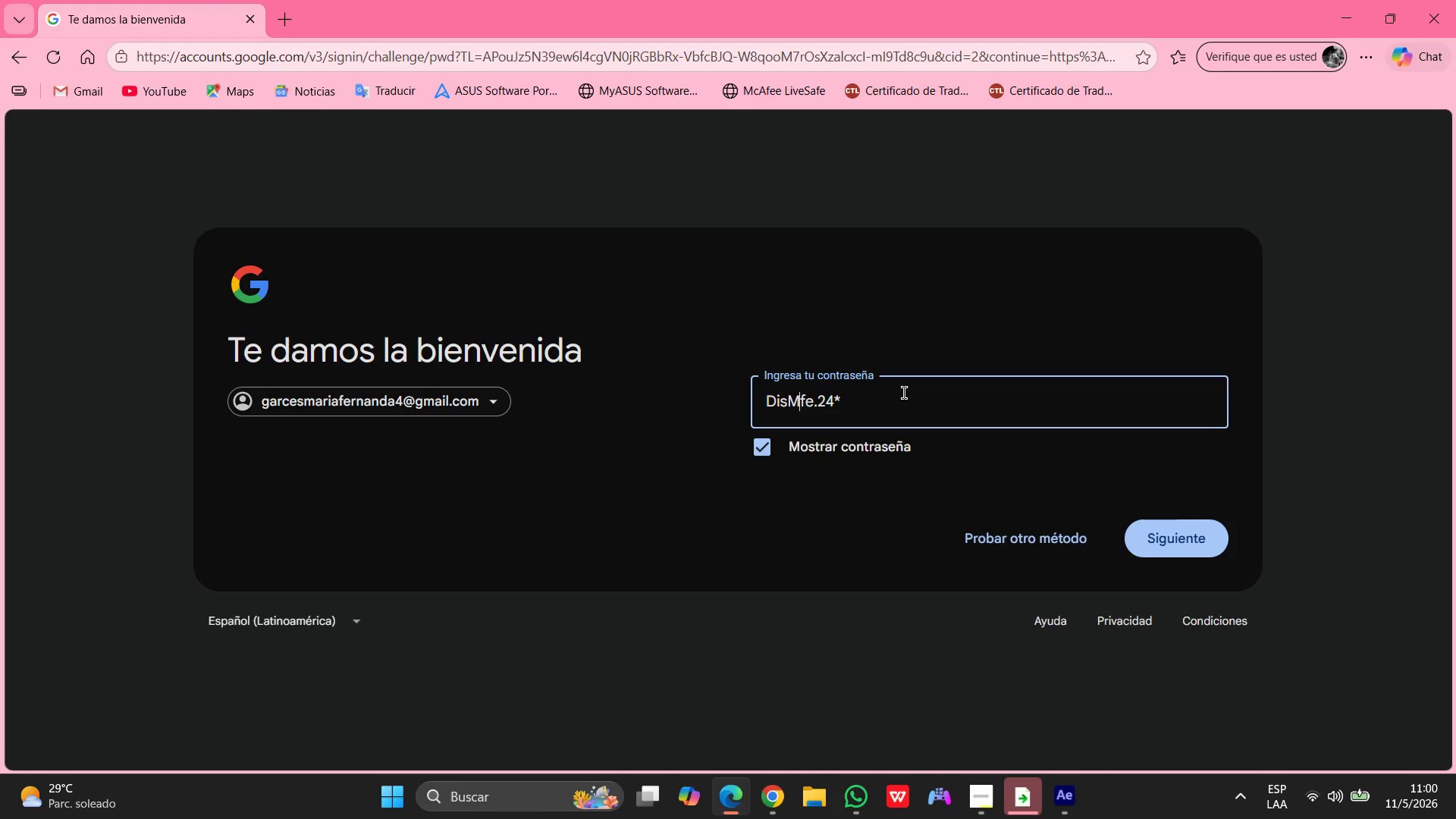 
key(Control+ControlLeft)
 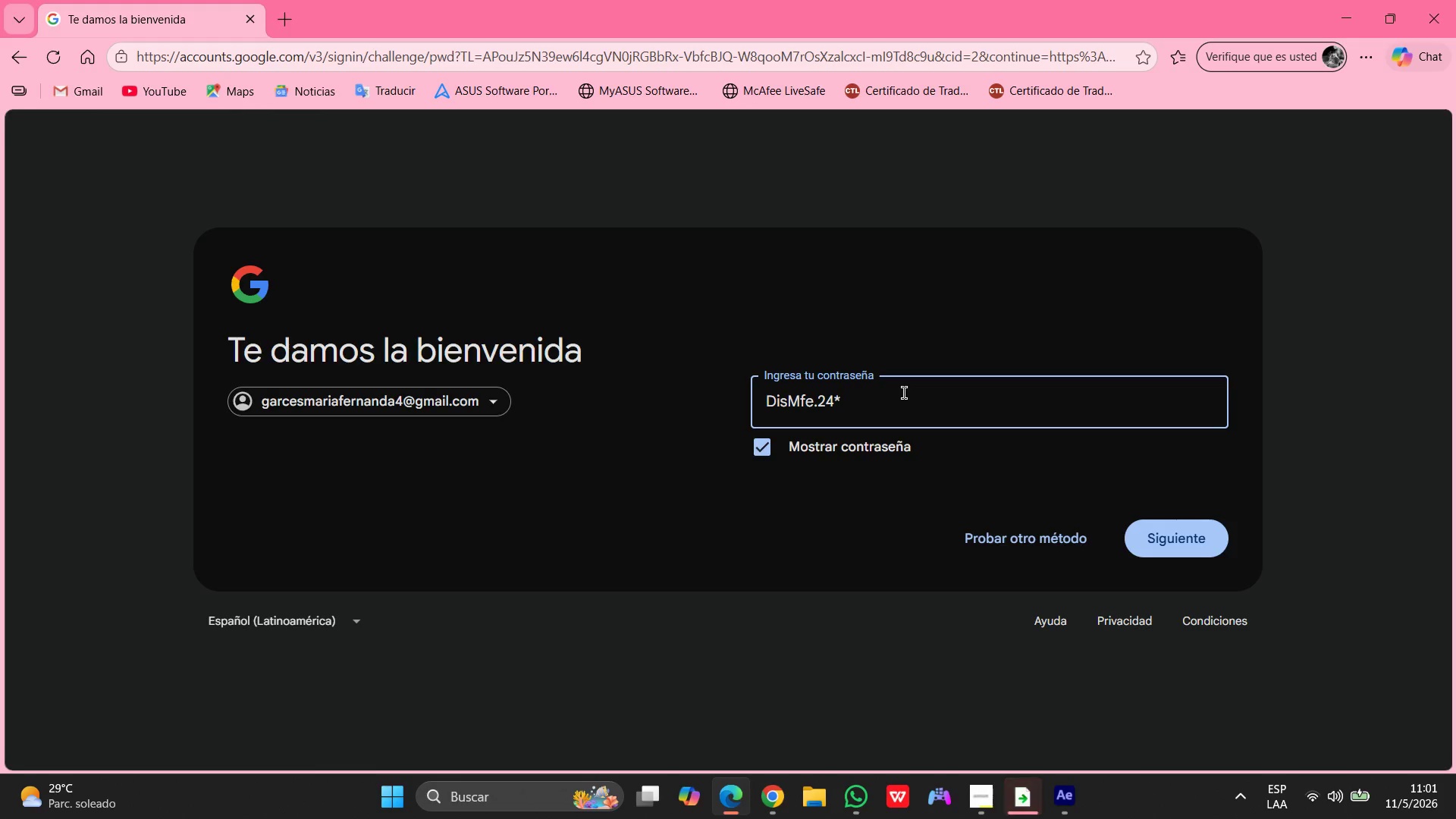 
key(Alt+Control+AltRight)
 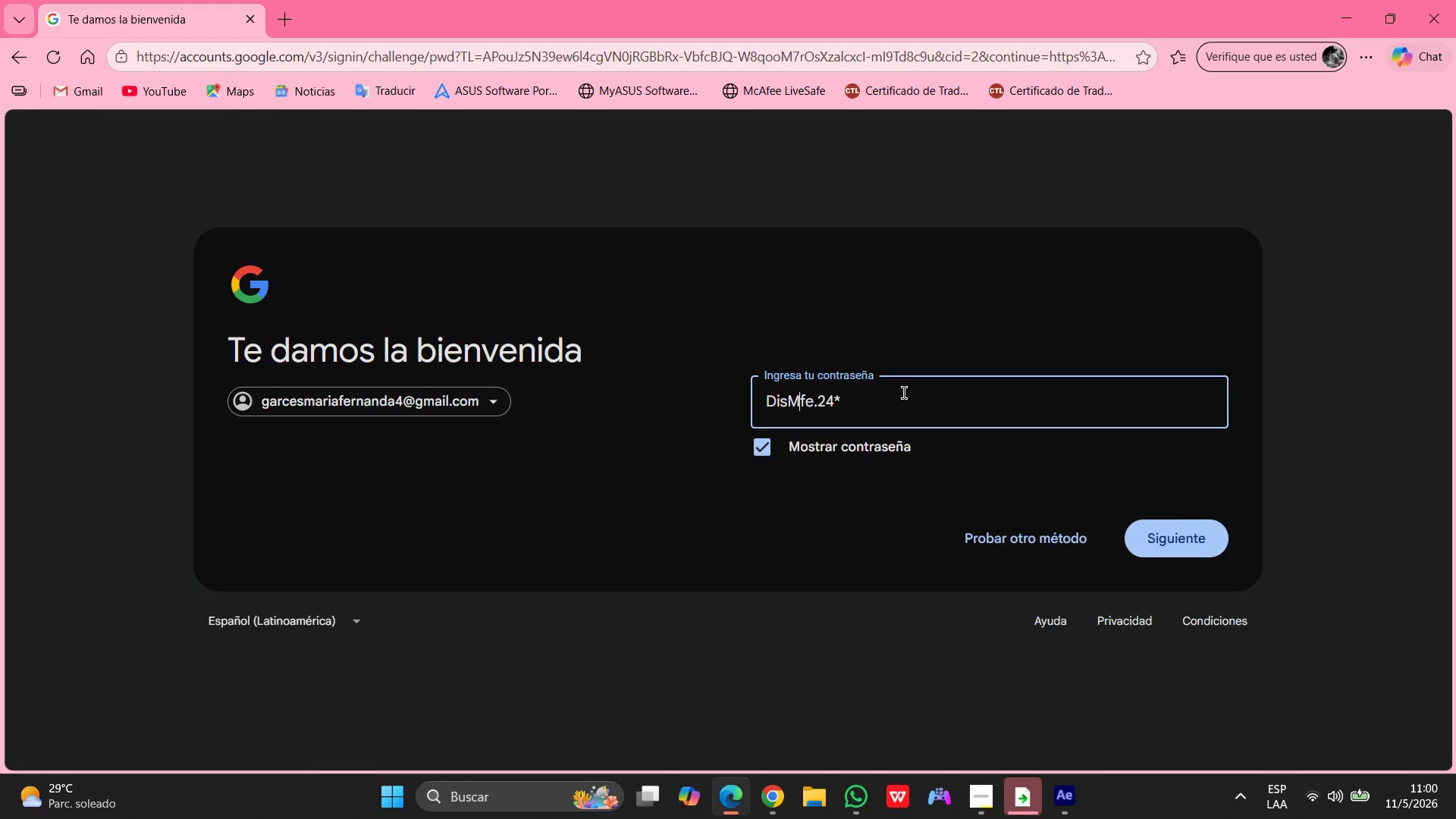 
key([redacted])
 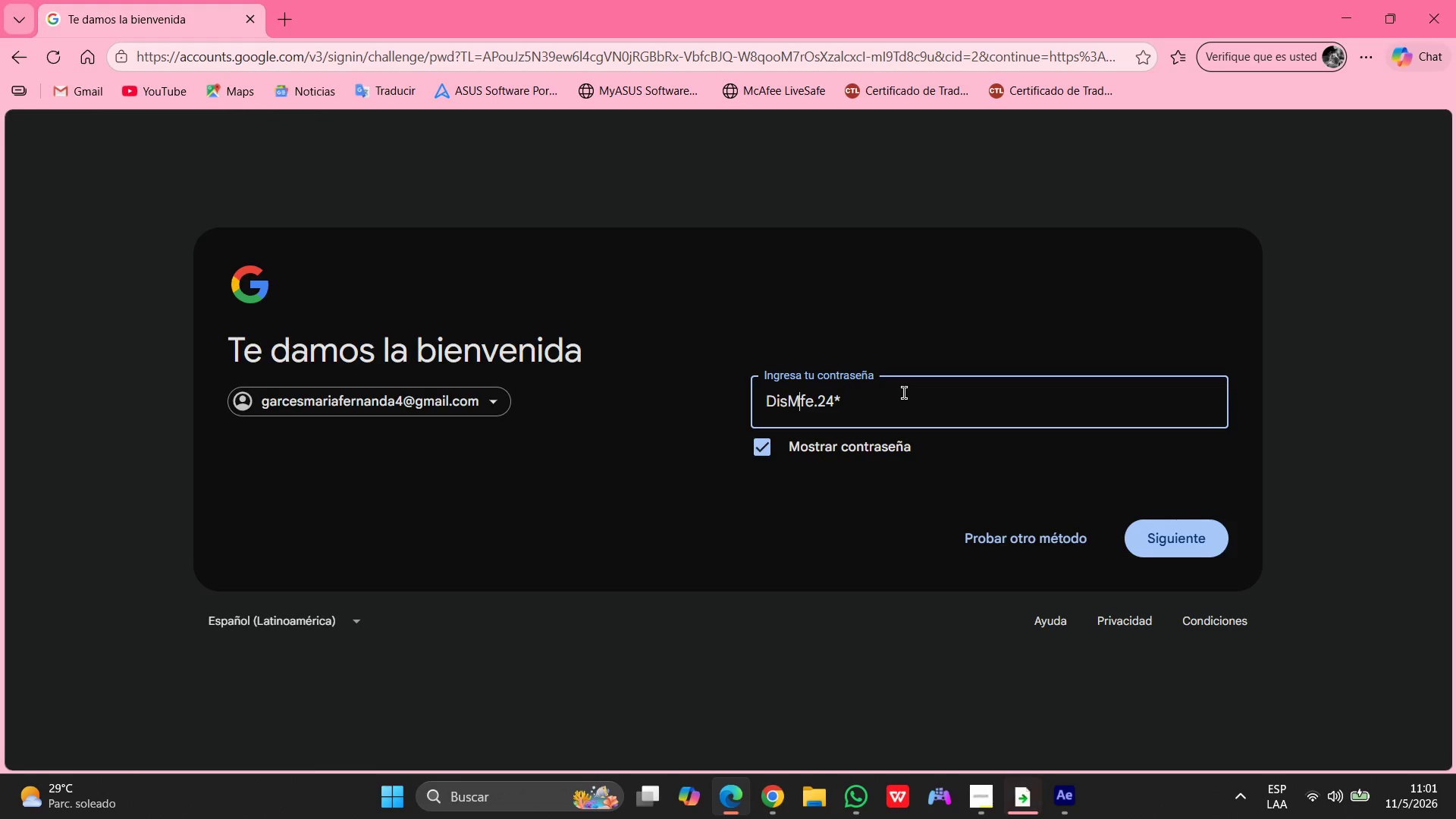 
key(Alt+Control+AltRight)
 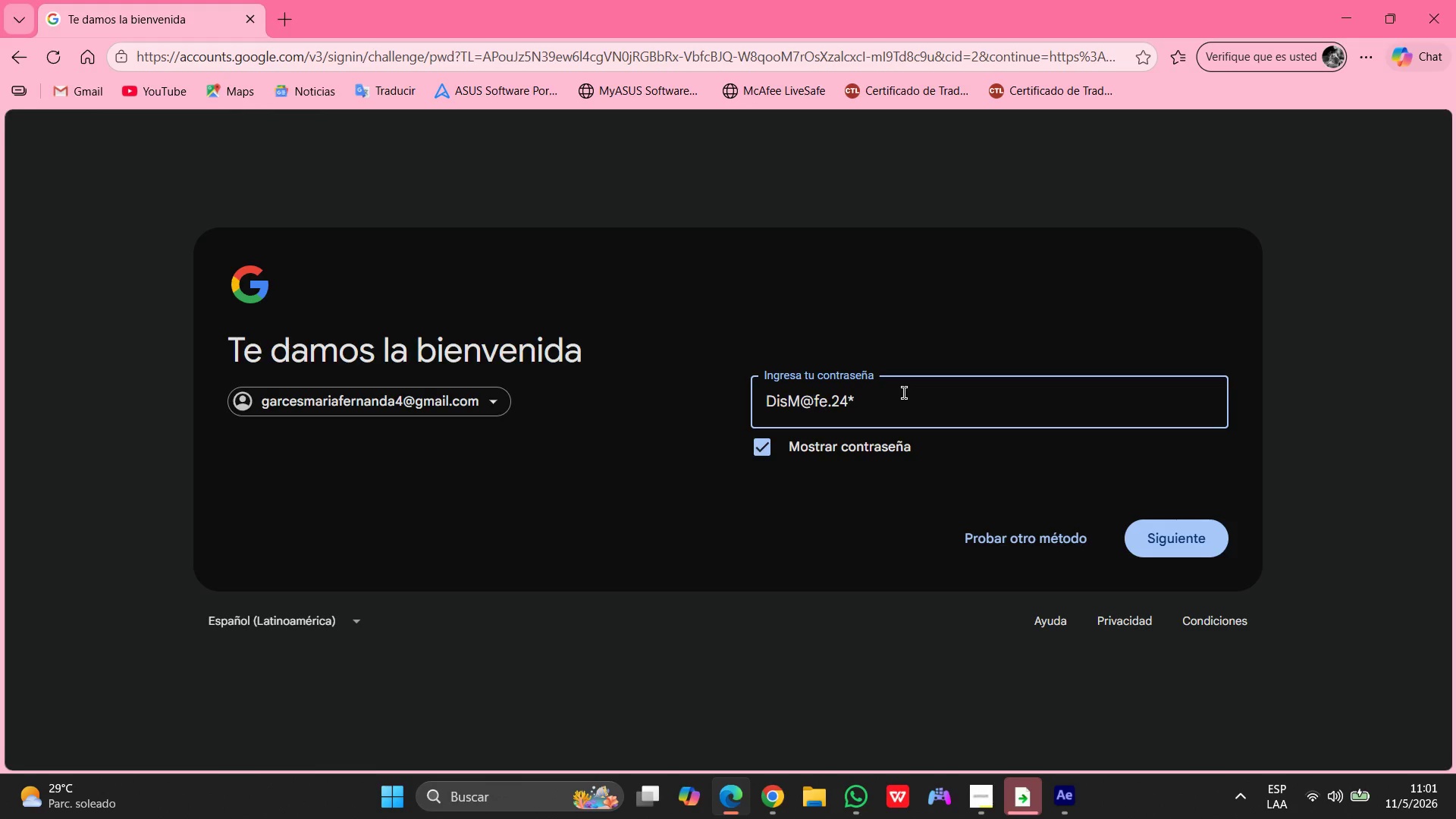 
key(Control+ControlLeft)
 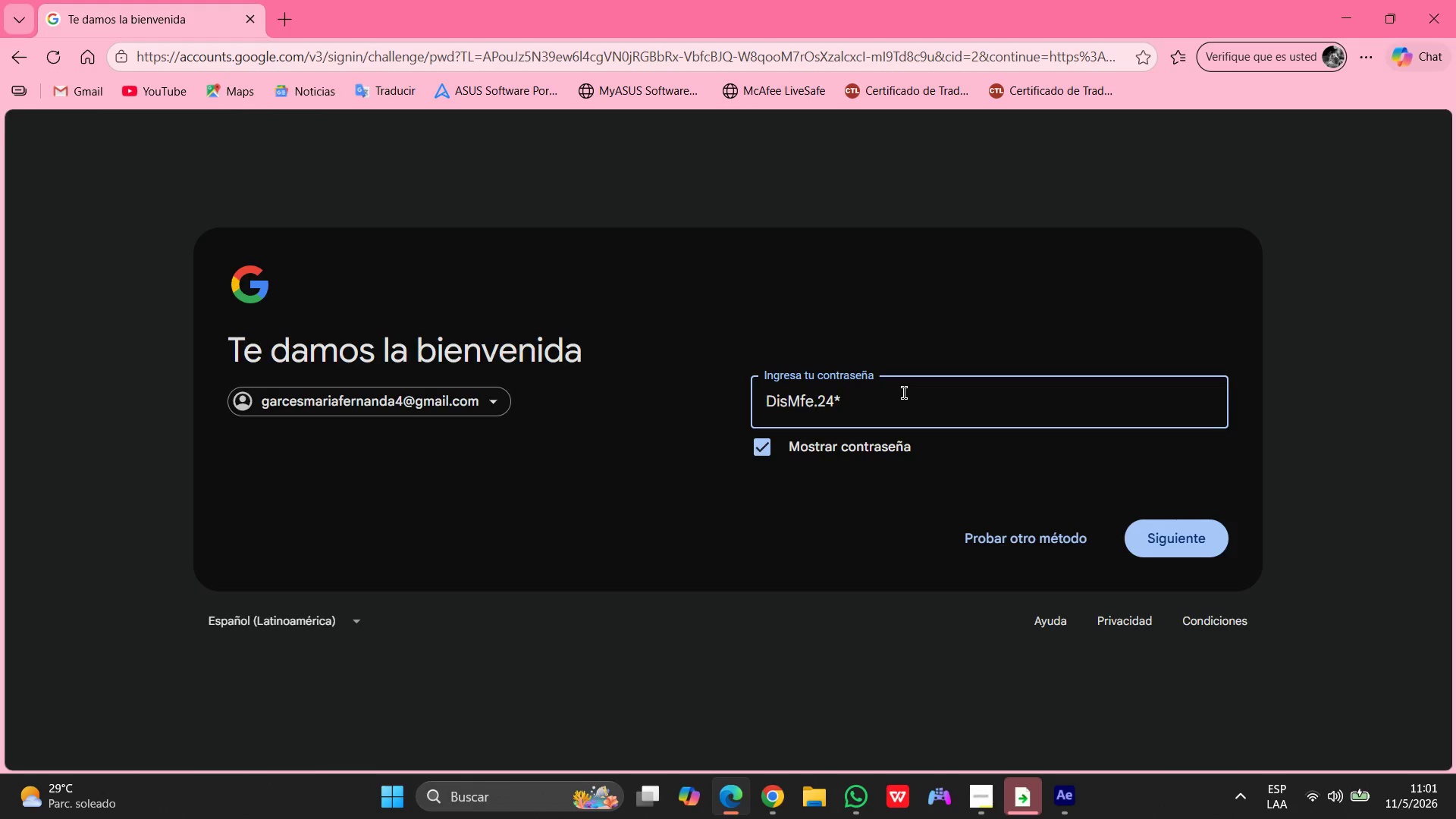 
key([redacted])
 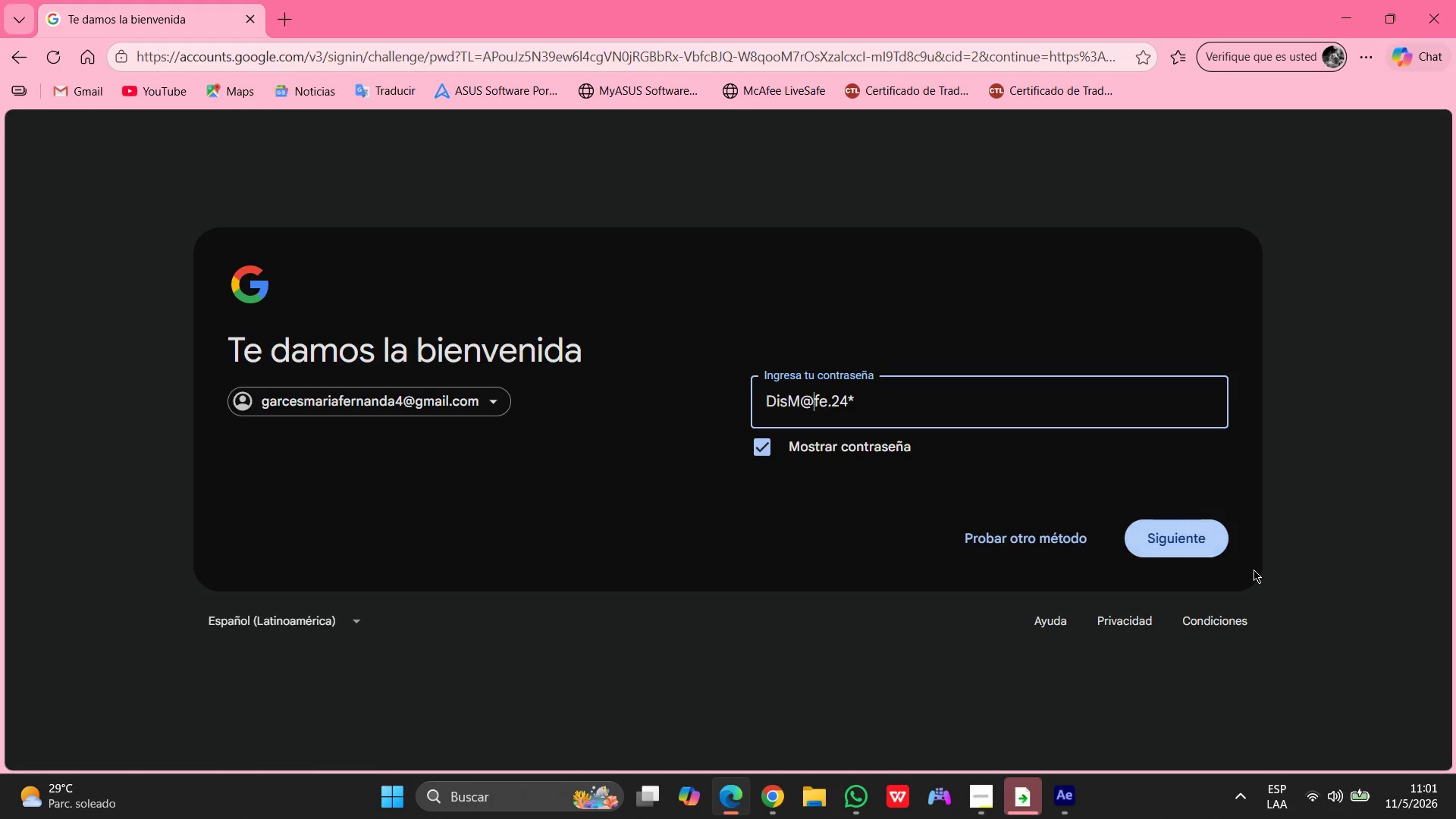 
left_click([1197, 541])
 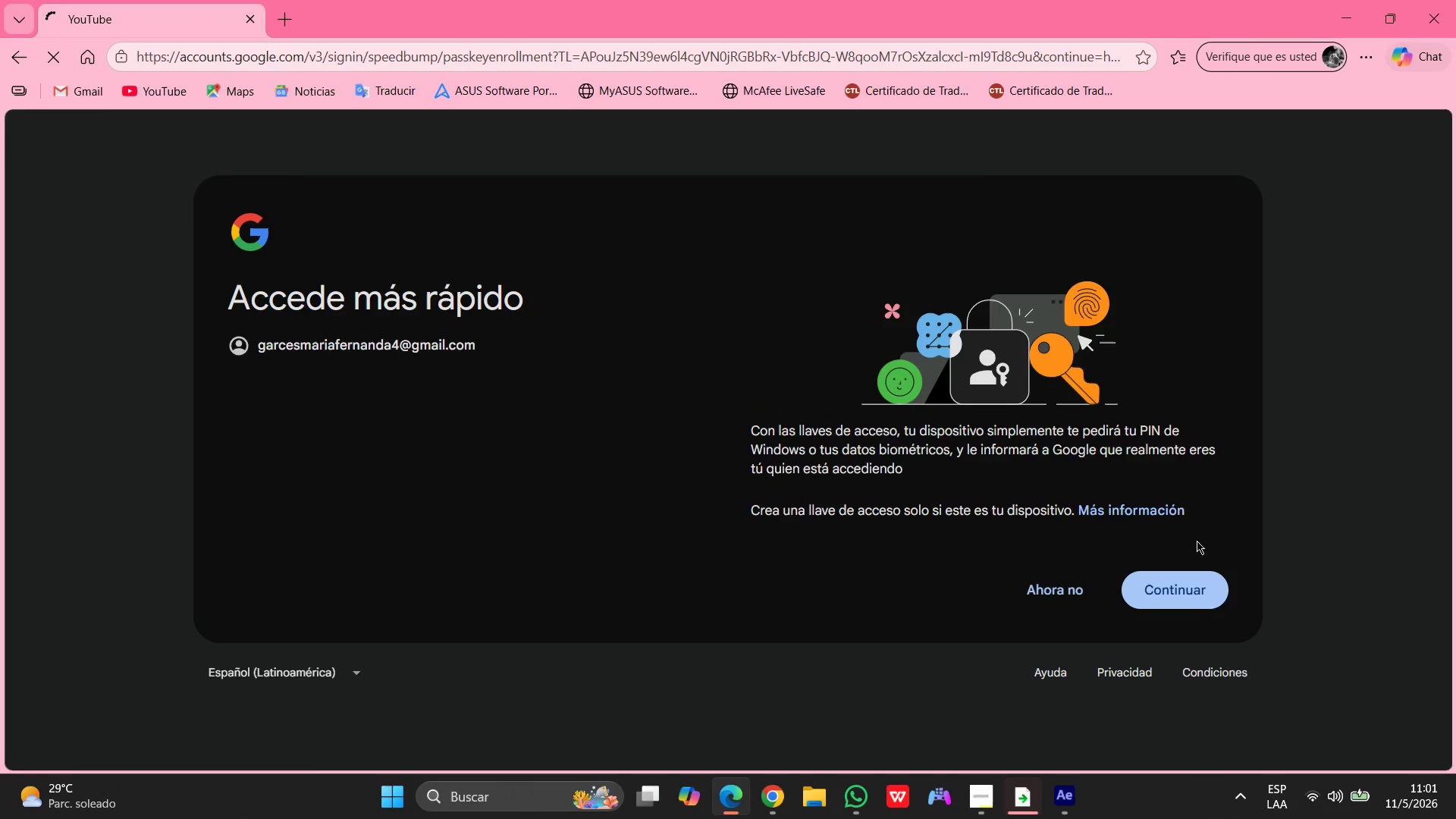 
left_click([1194, 599])
 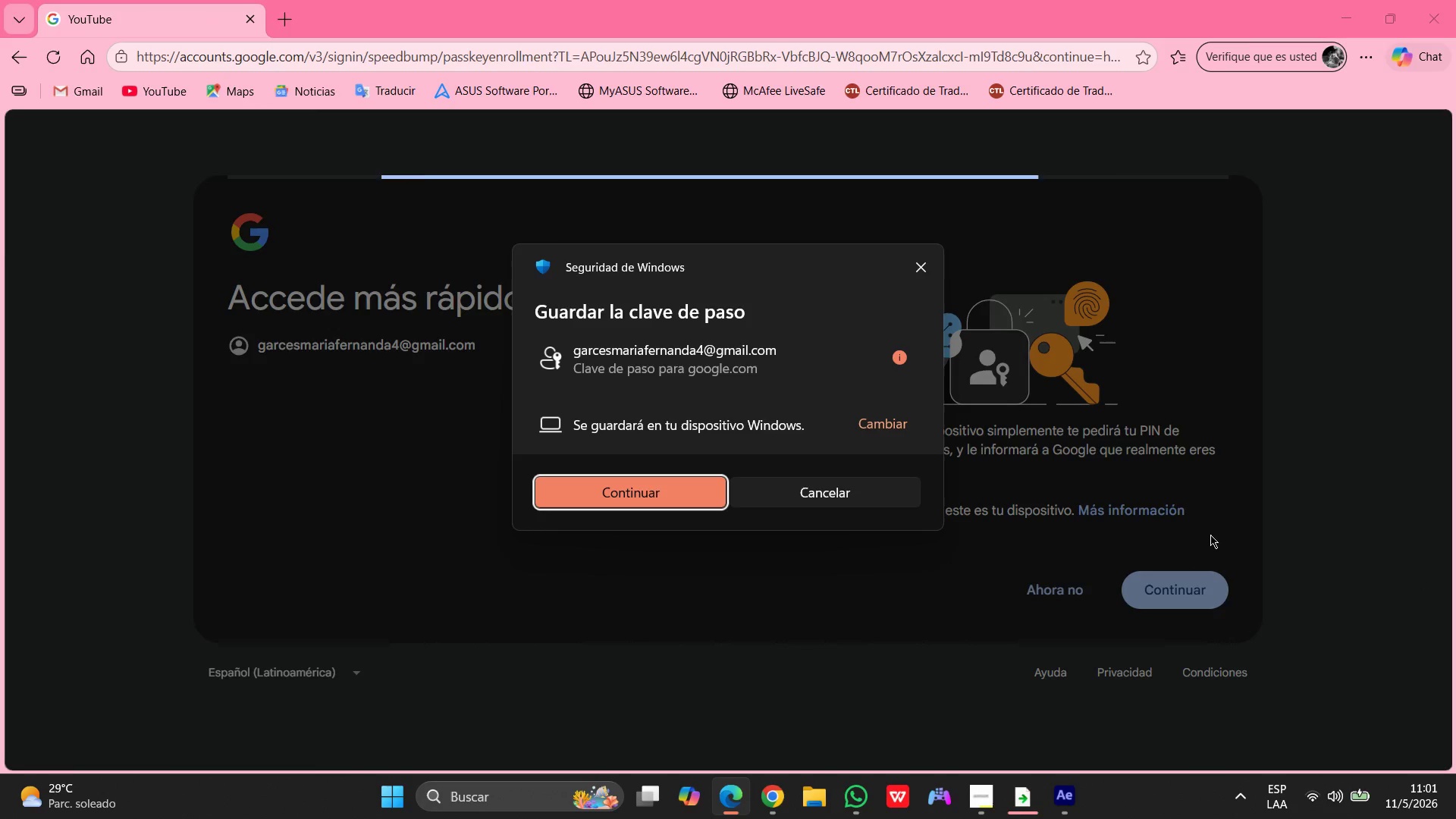 
left_click([654, 491])
 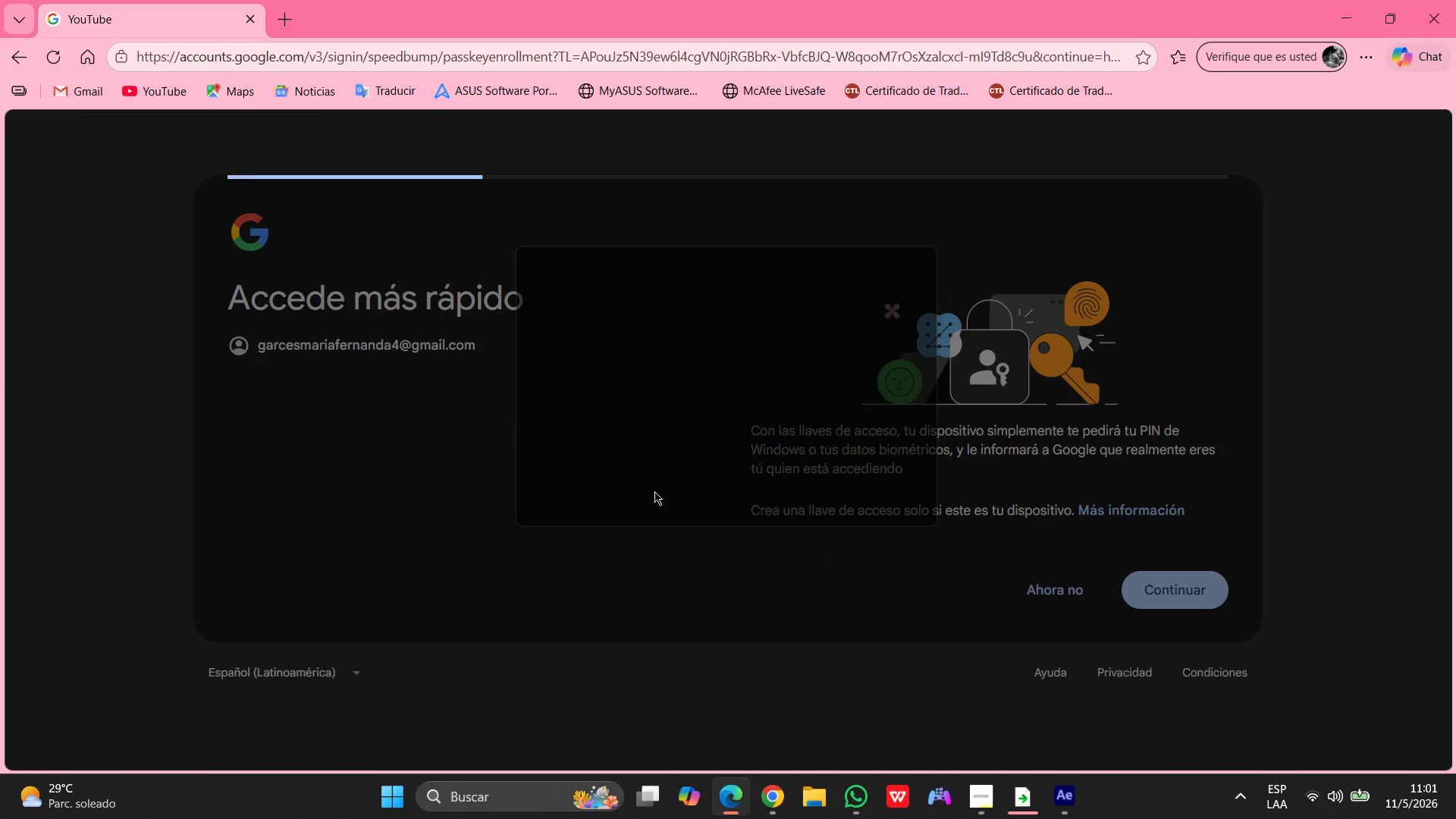 
mouse_move([776, 471])
 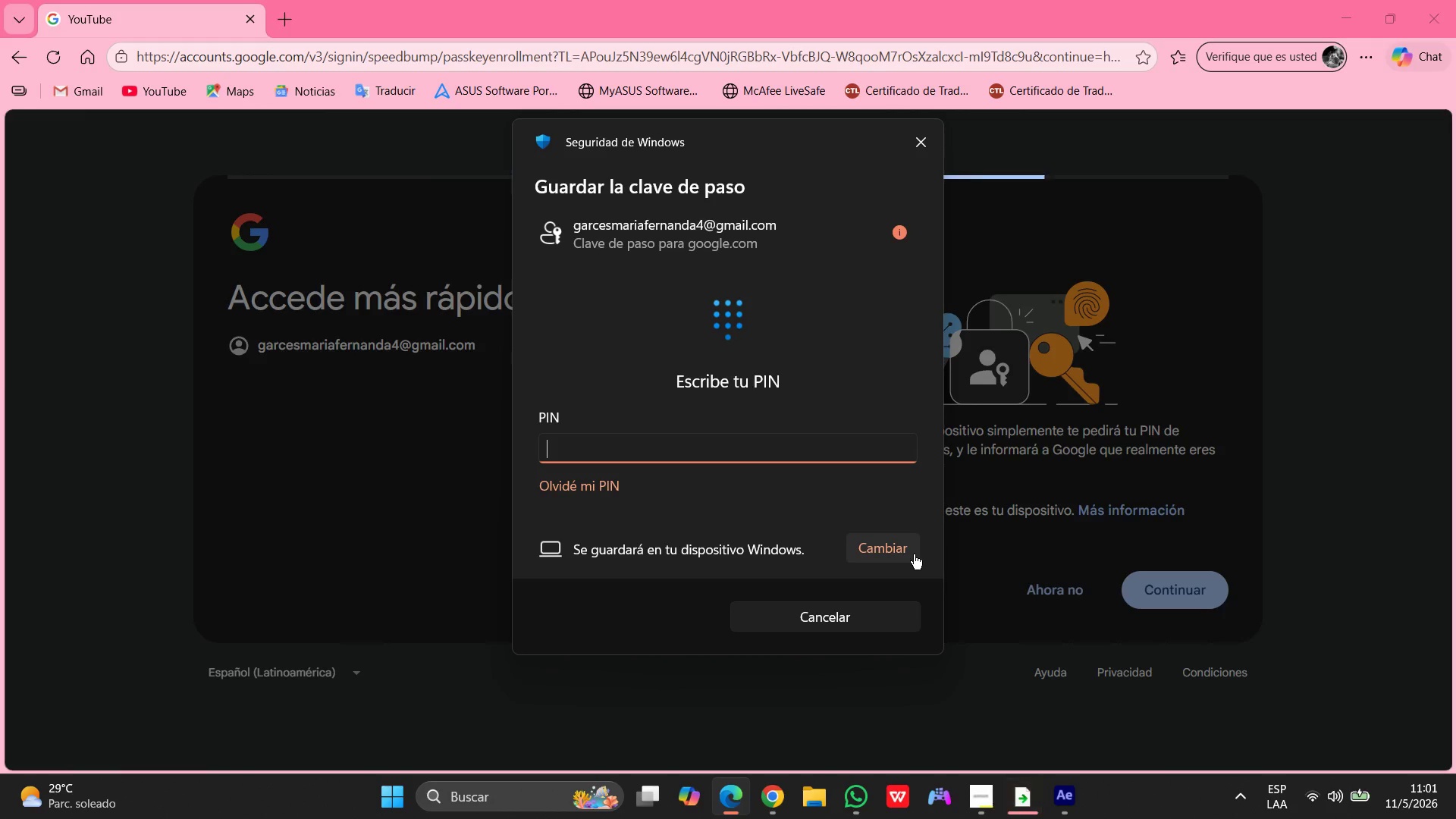 
key(Numpad1)
 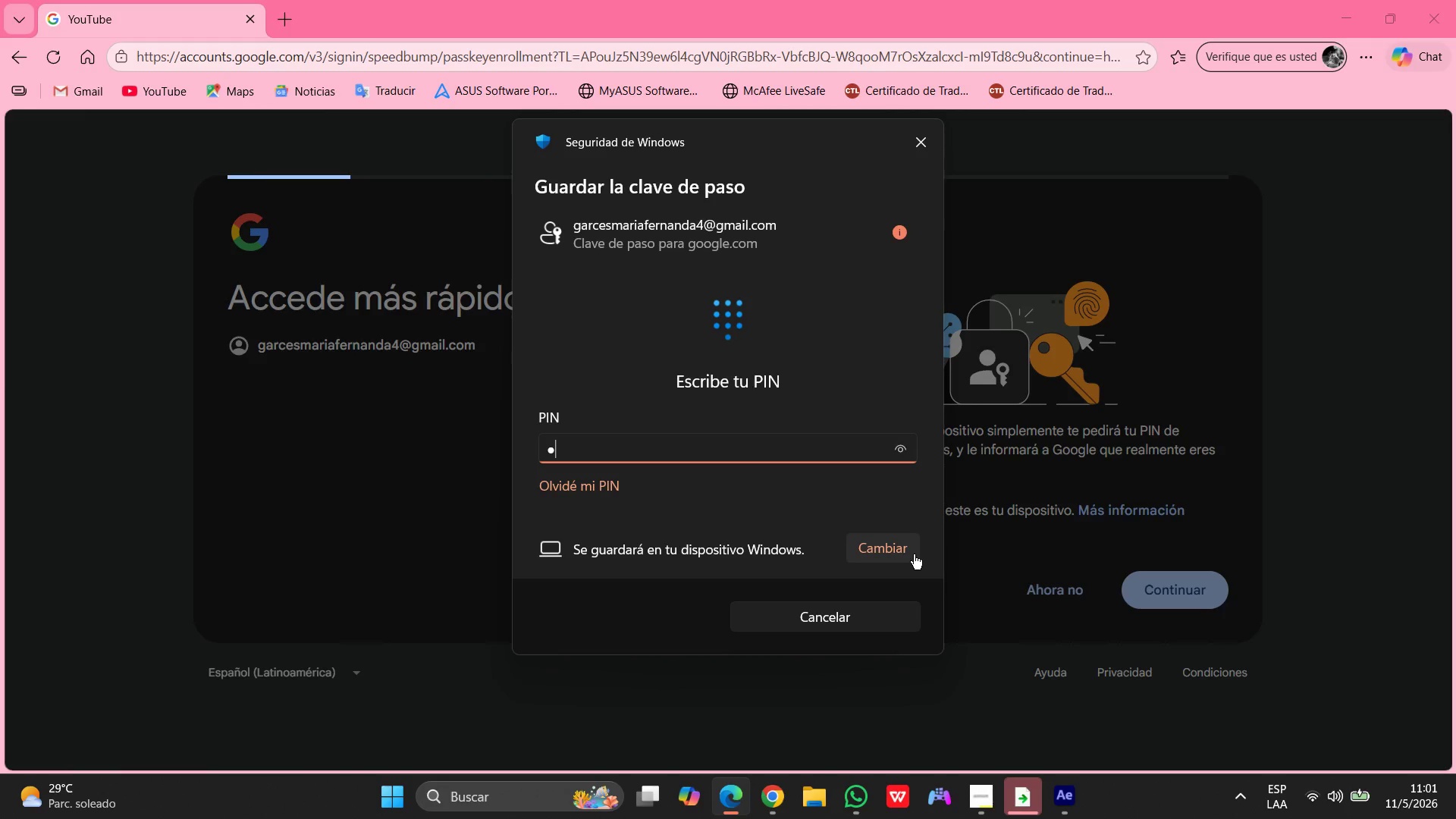 
key(Numpad6)
 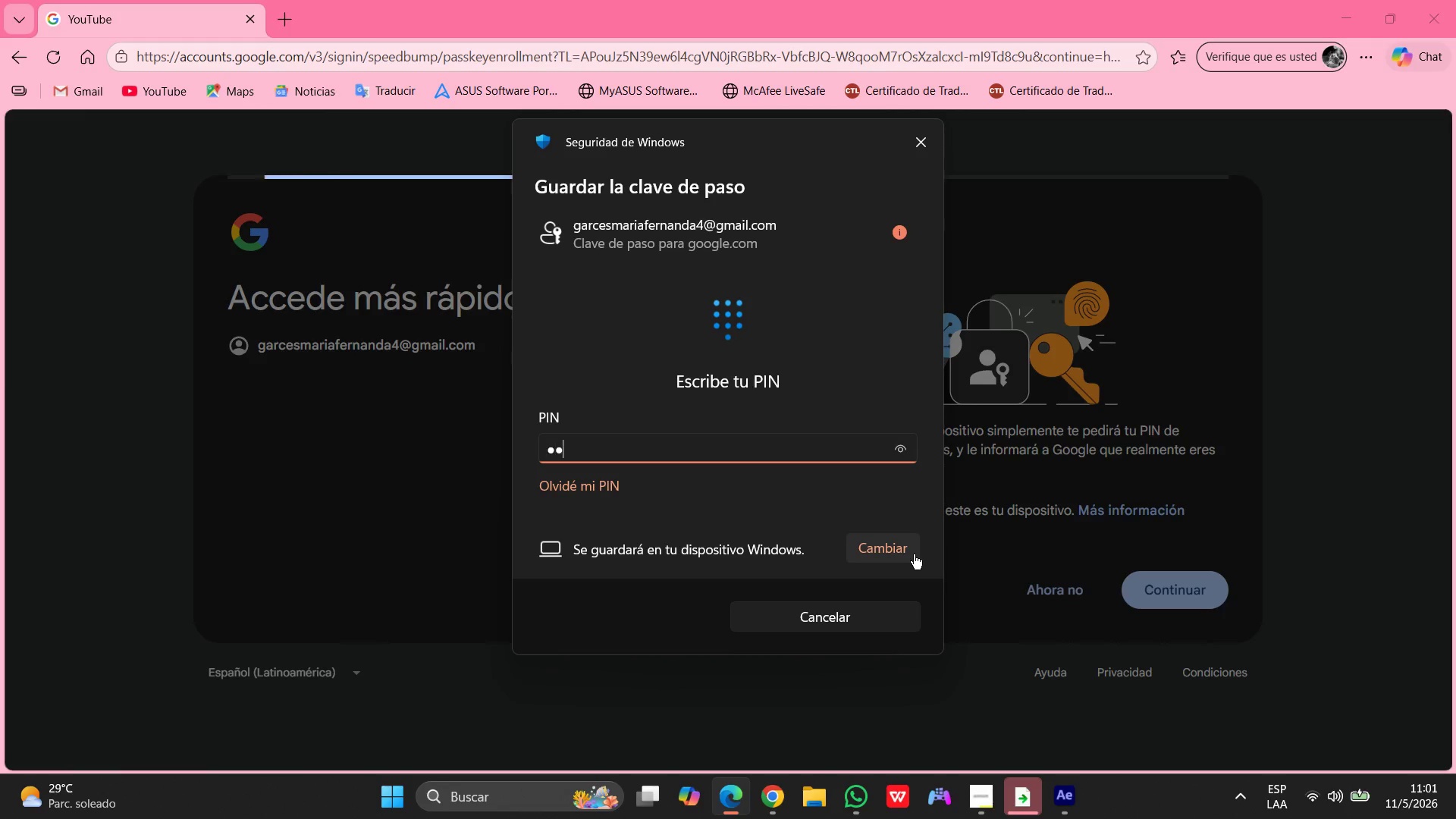 
key(Numpad9)
 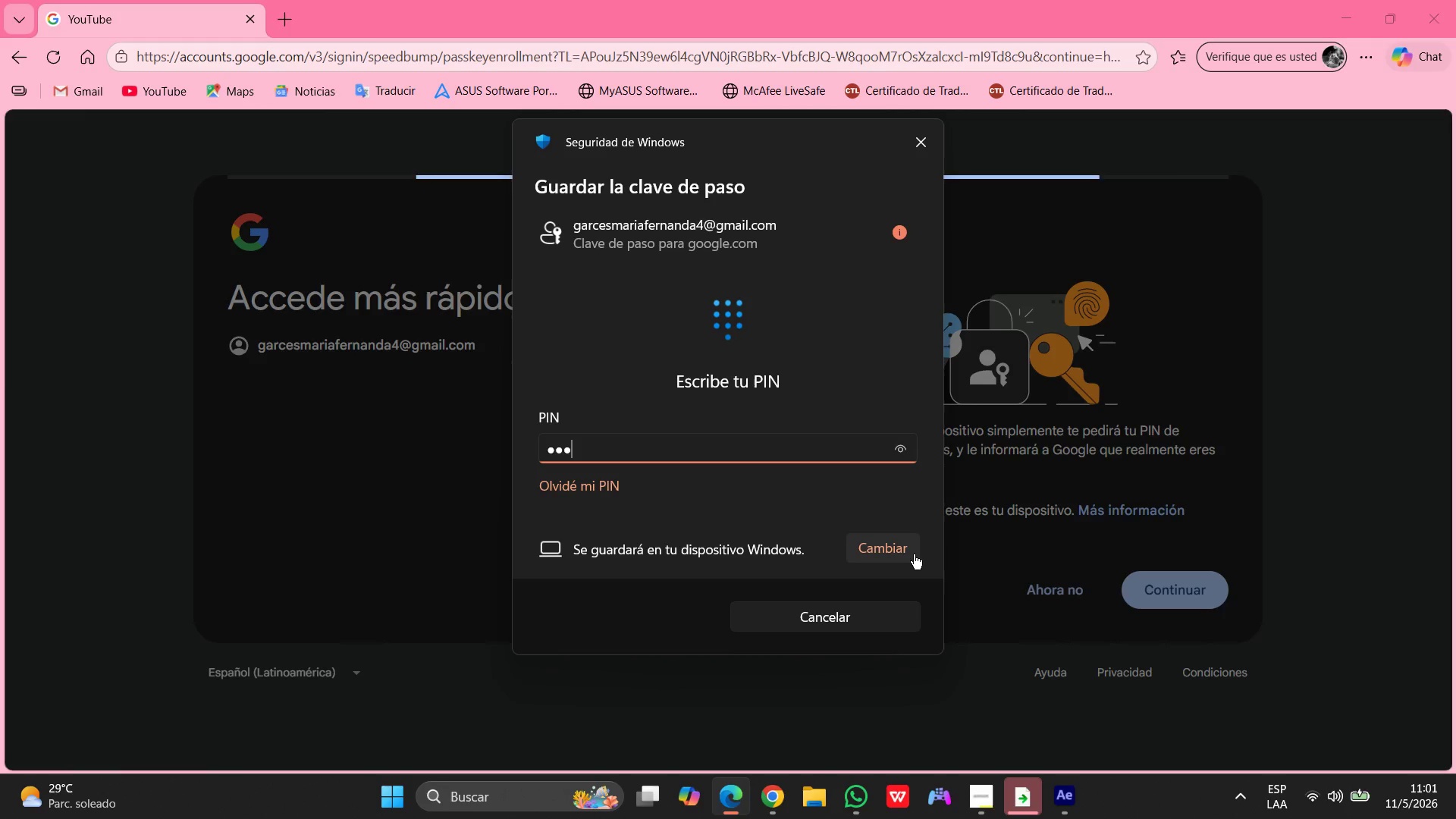 
key(Numpad3)
 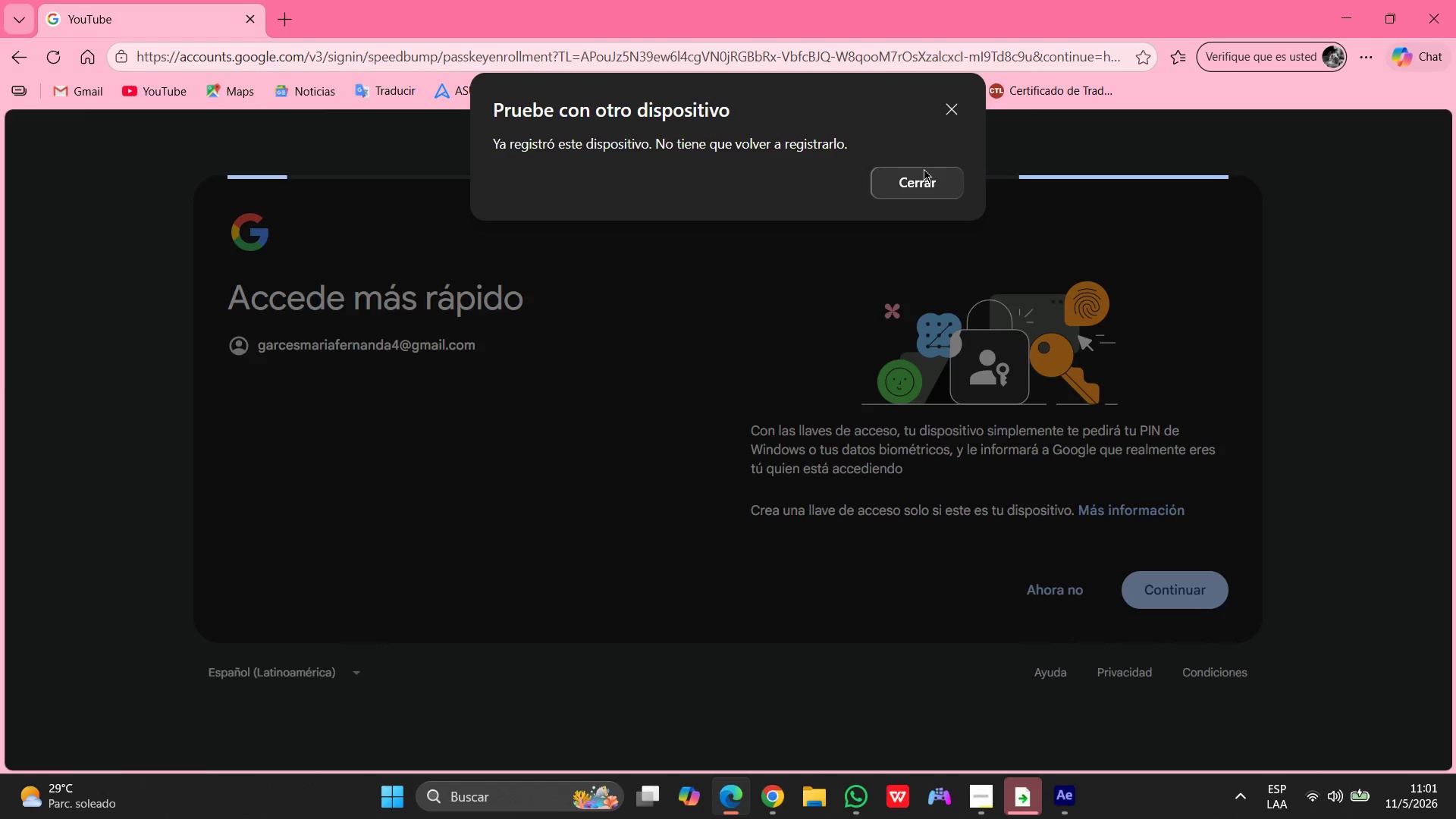 
wait(5.88)
 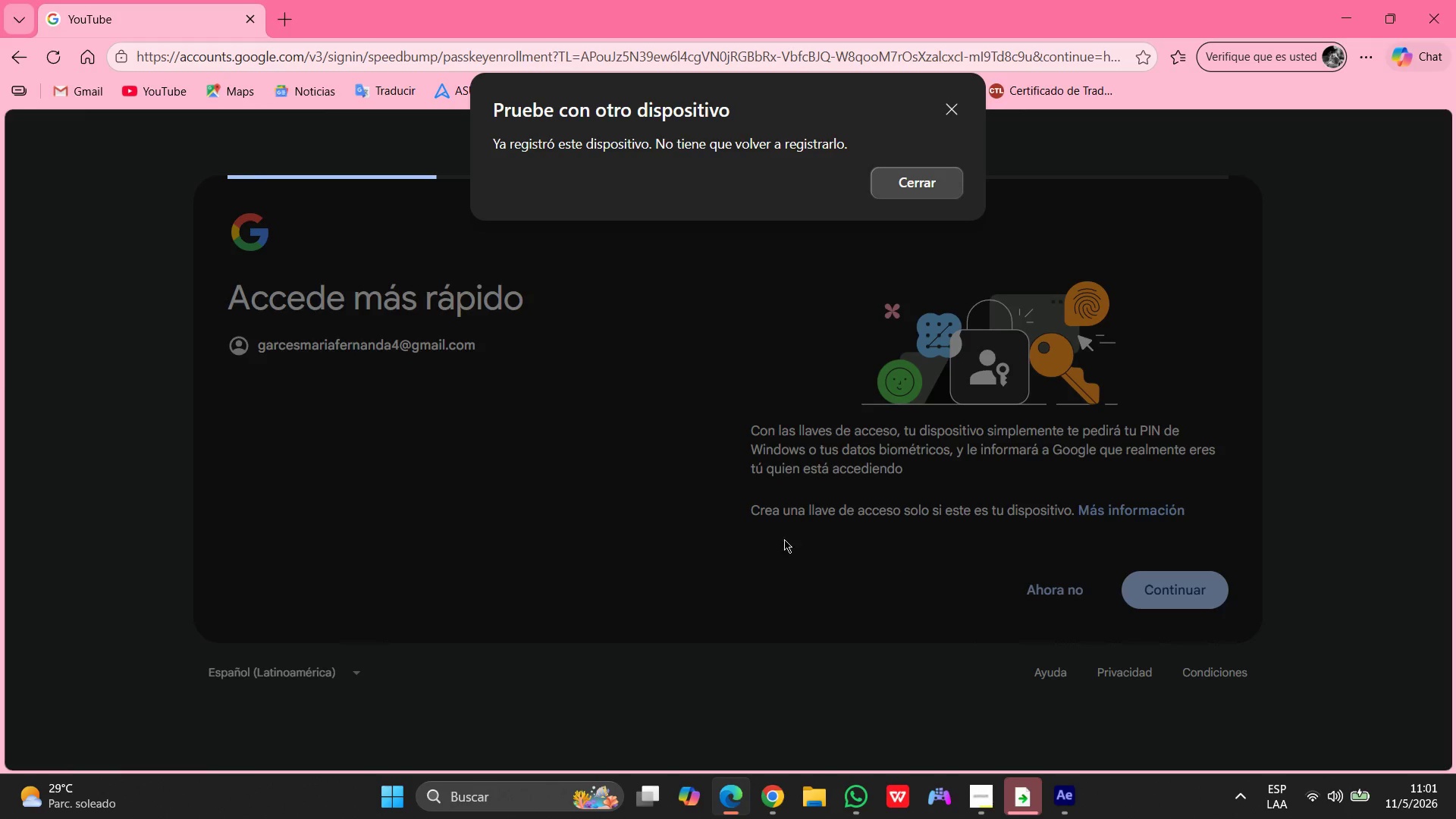 
left_click([922, 178])
 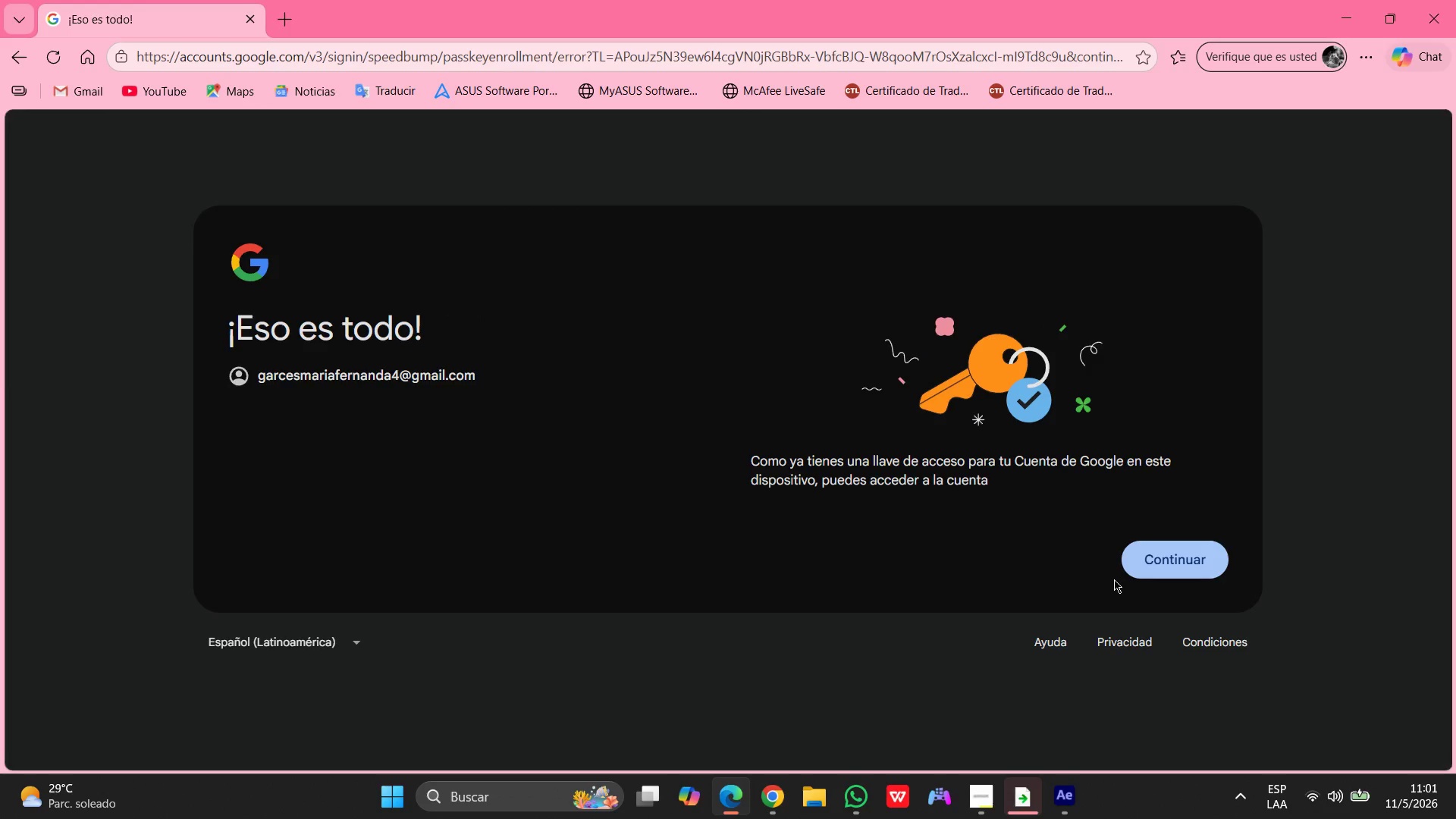 
left_click([1203, 557])
 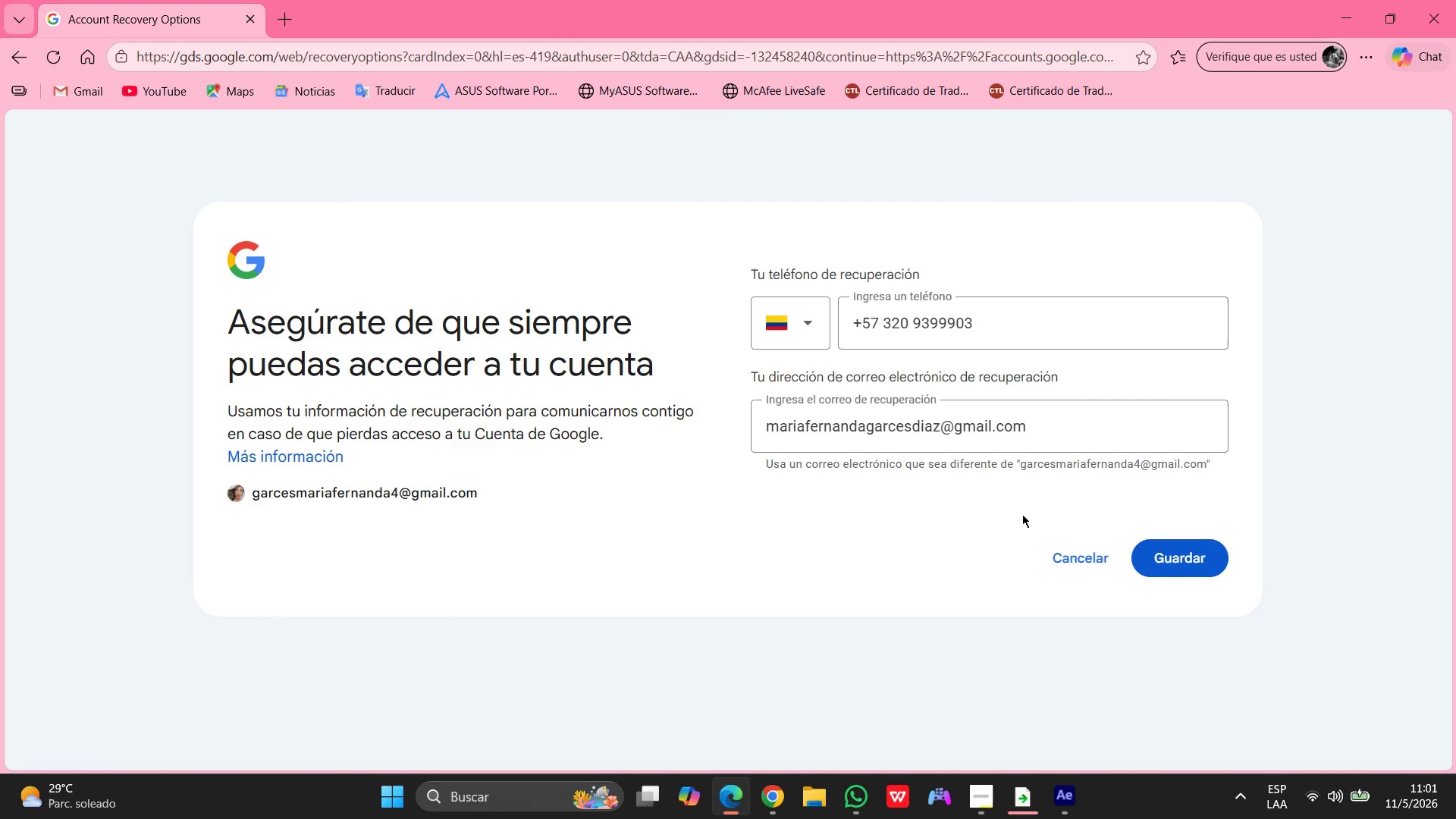 
wait(7.81)
 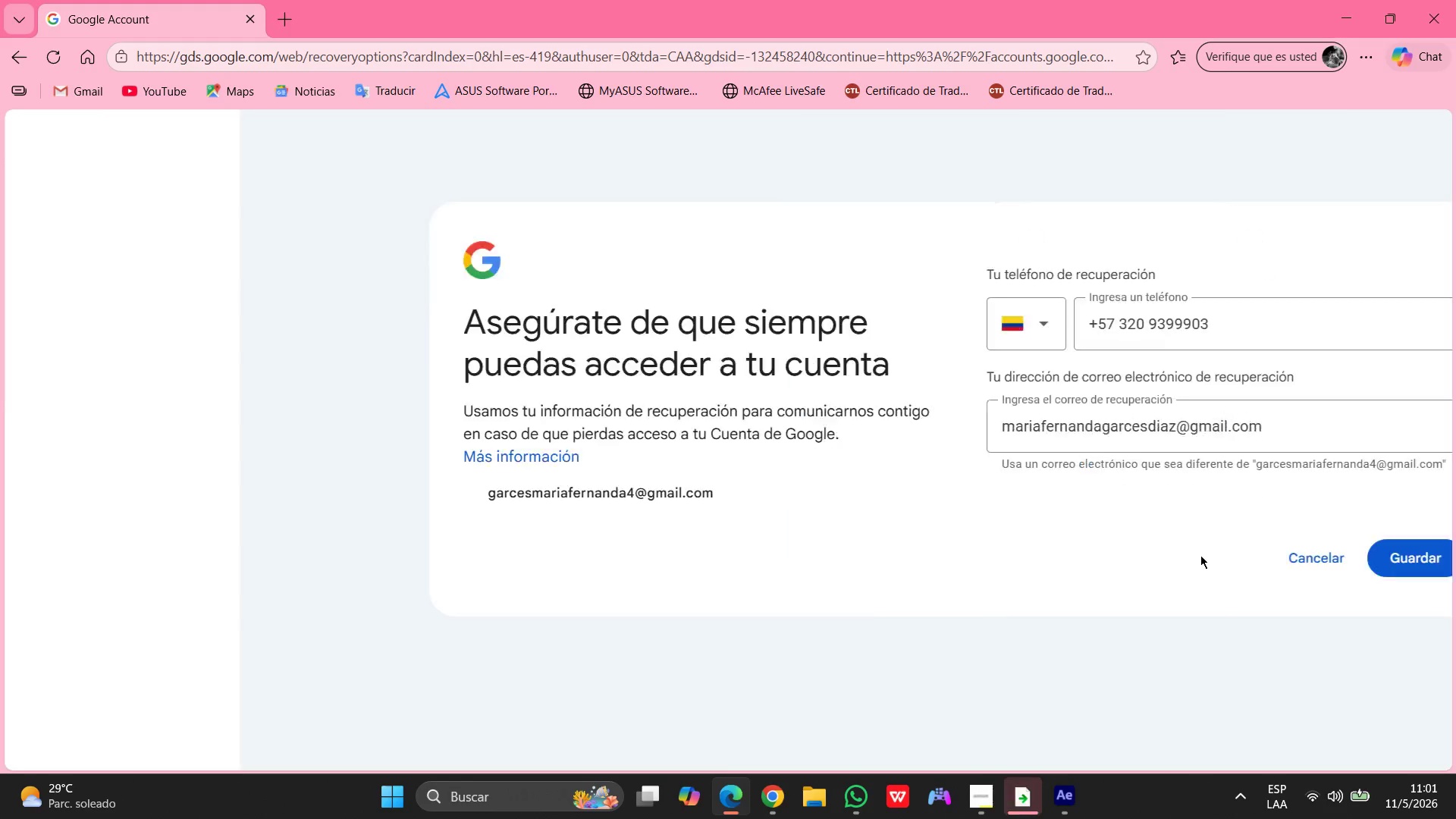 
left_click([1072, 553])
 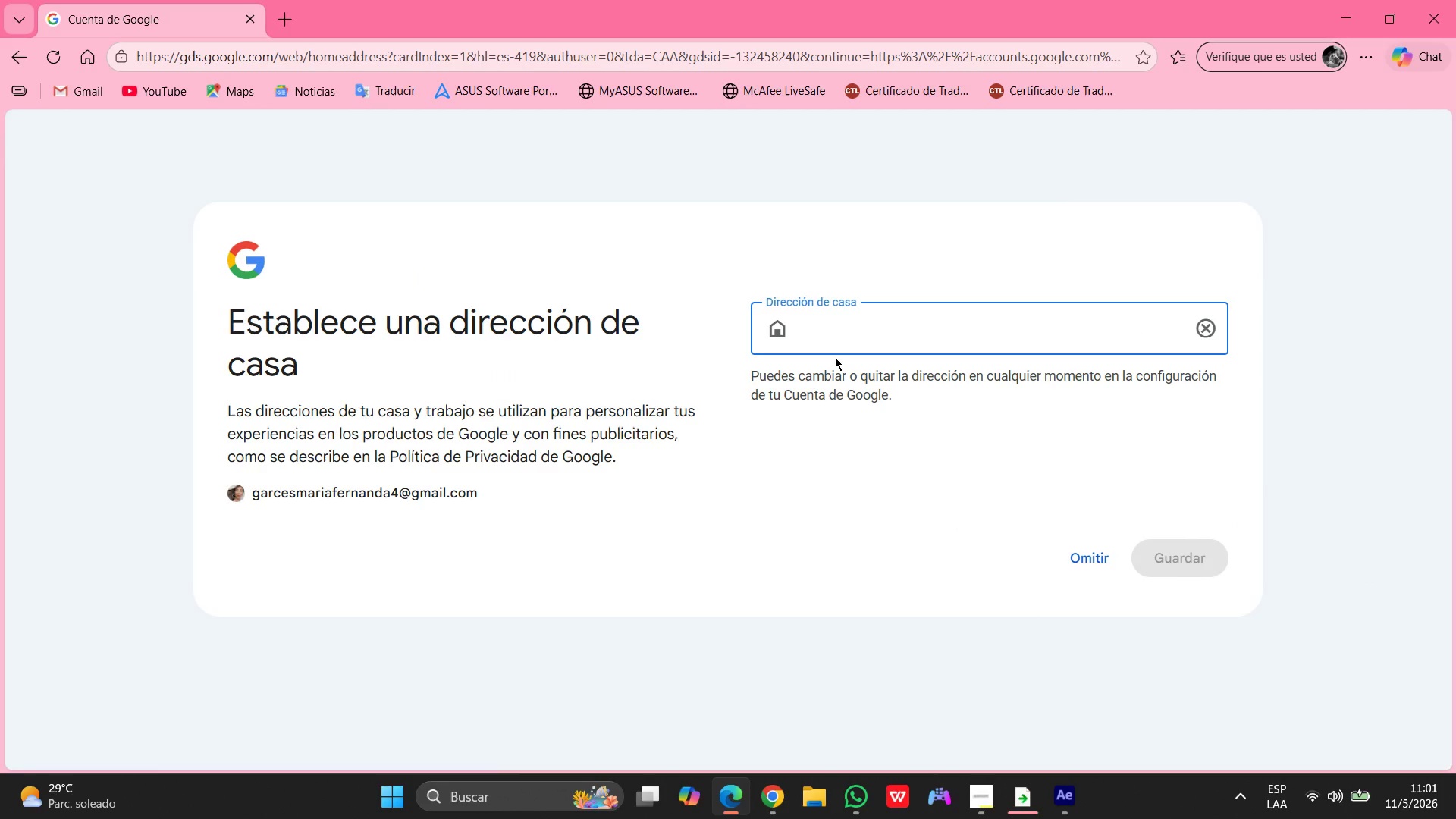 
left_click([841, 353])
 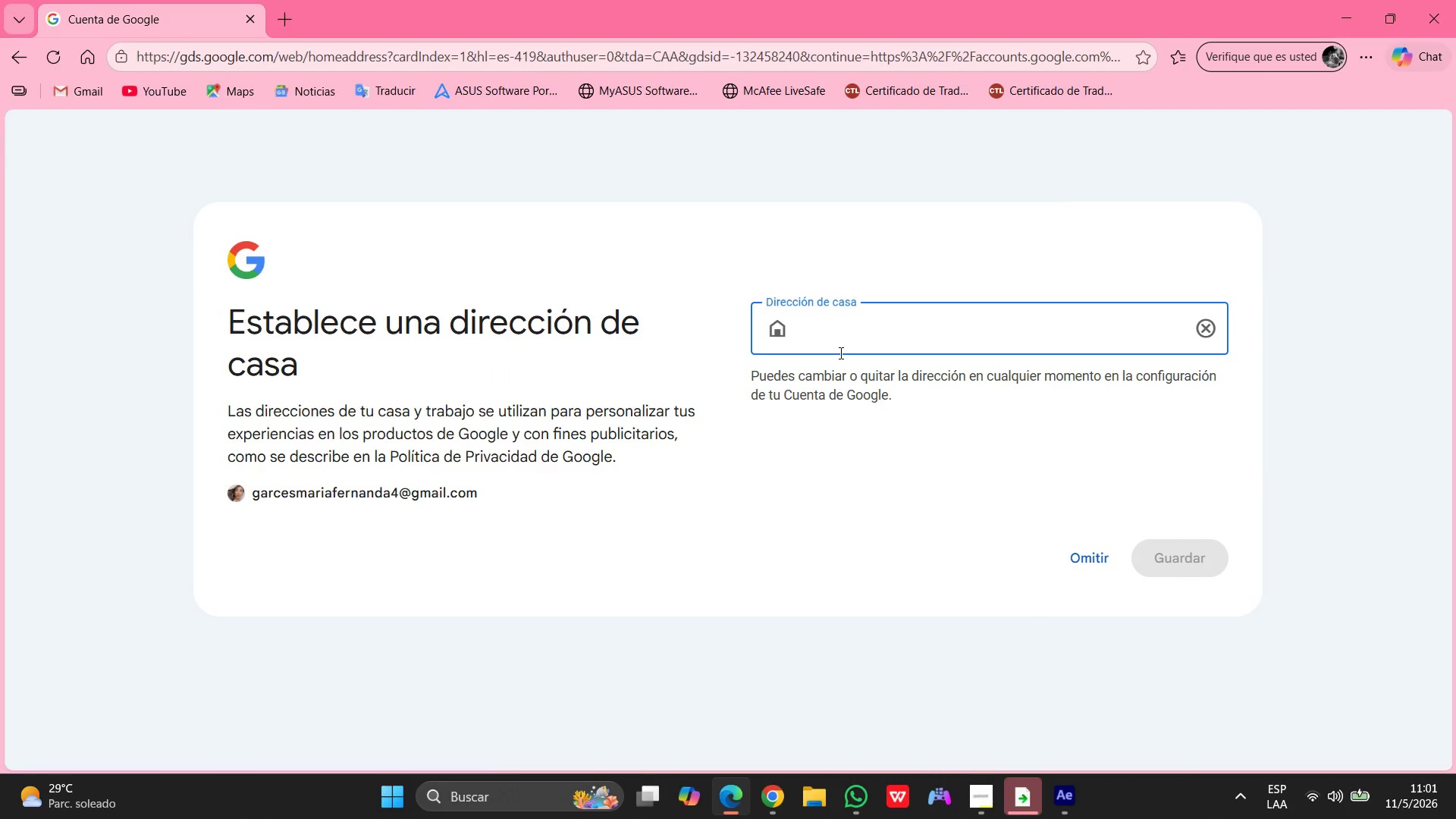 
type([redacted])
 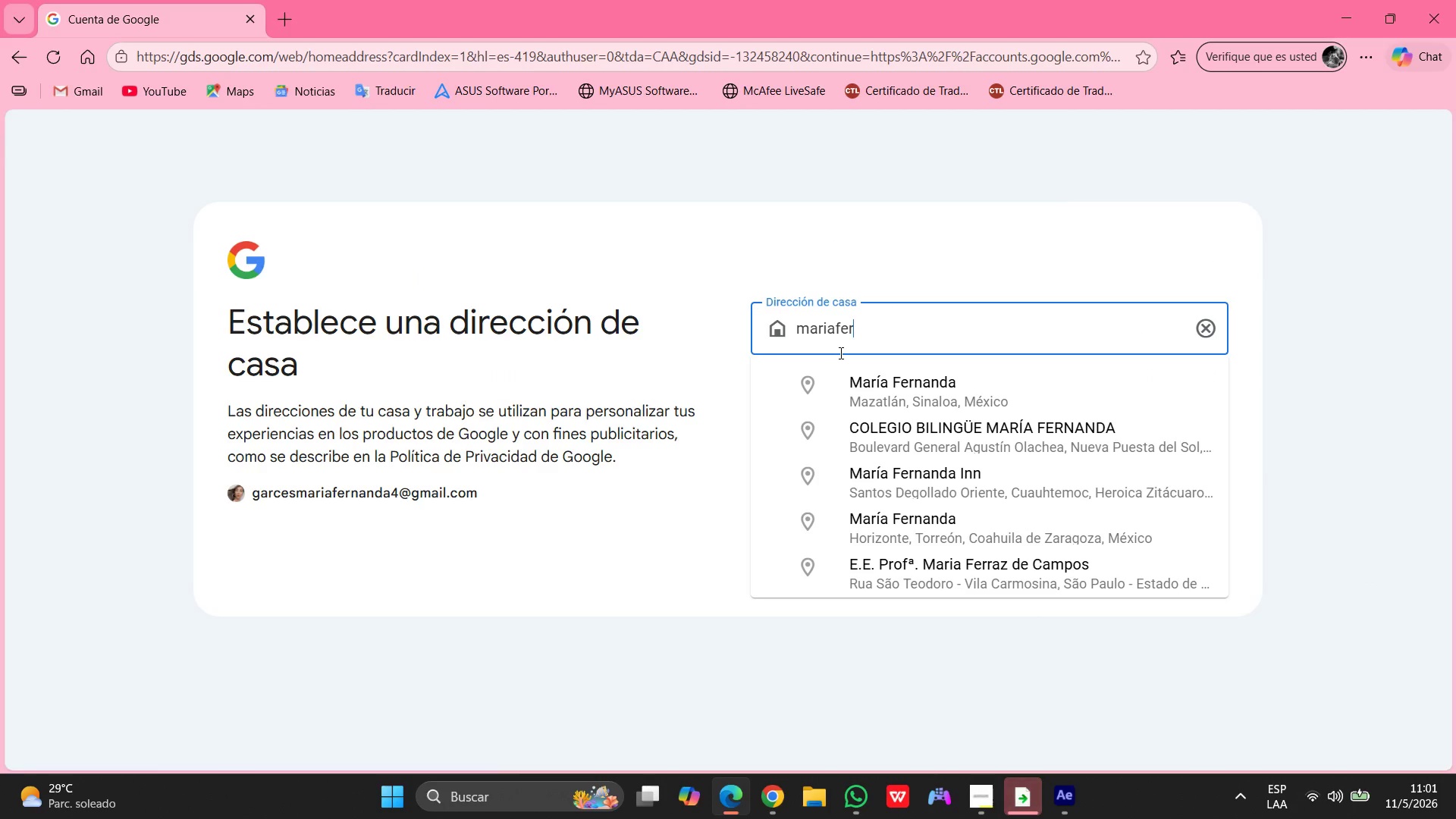 
hold_key(key=Backspace, duration=0.97)
 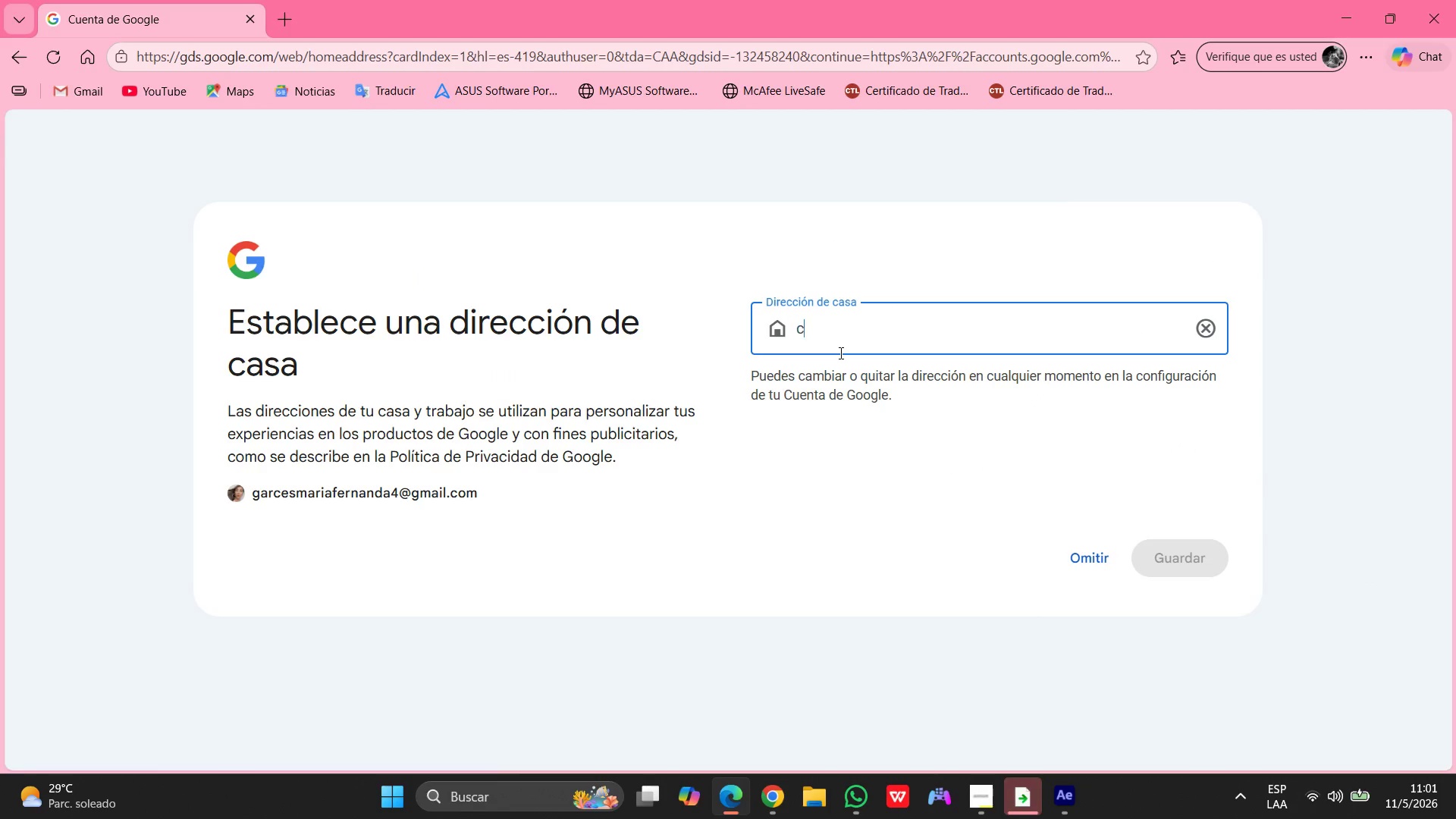 
type([redacted])
 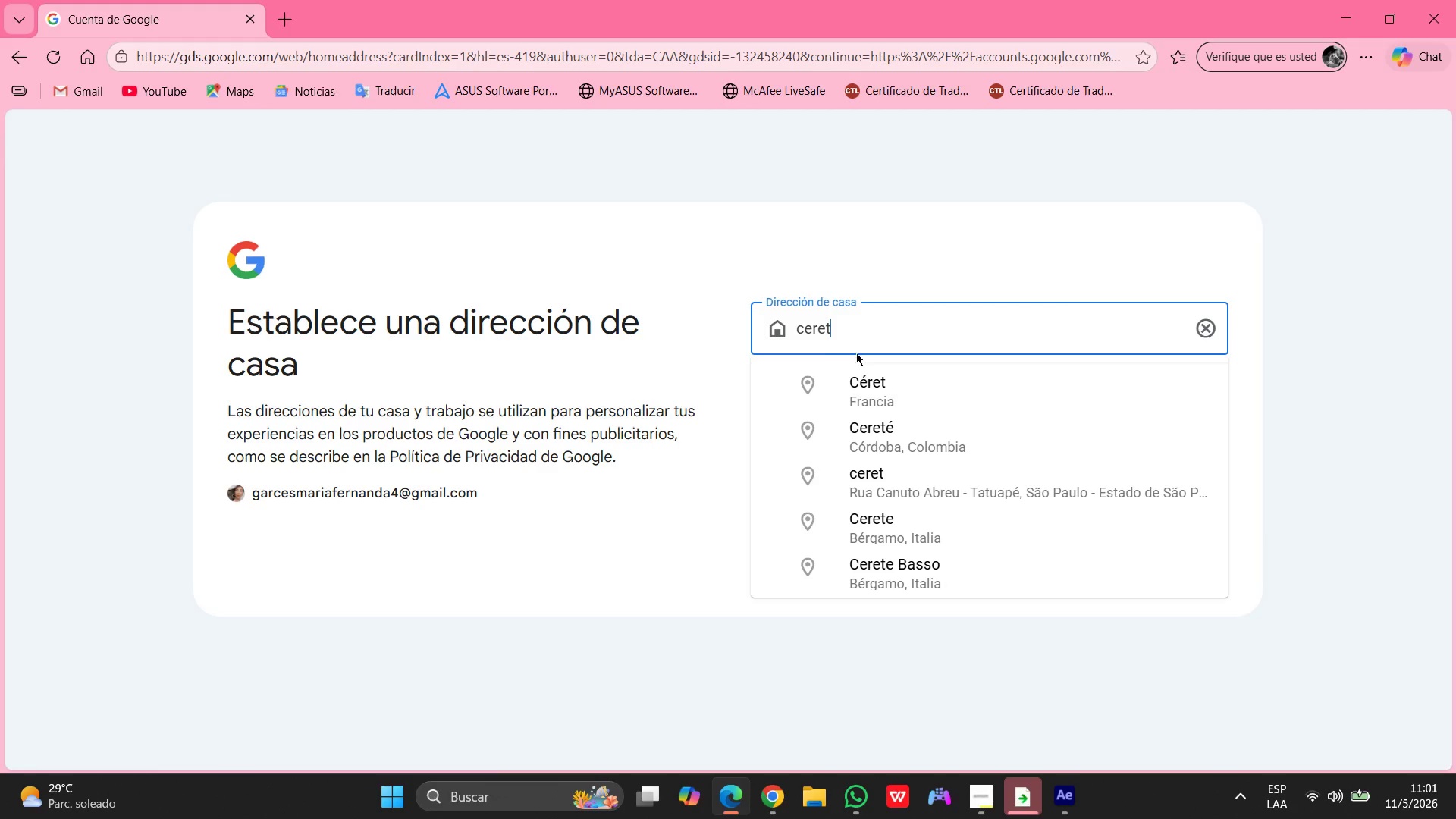 
left_click([921, 437])
 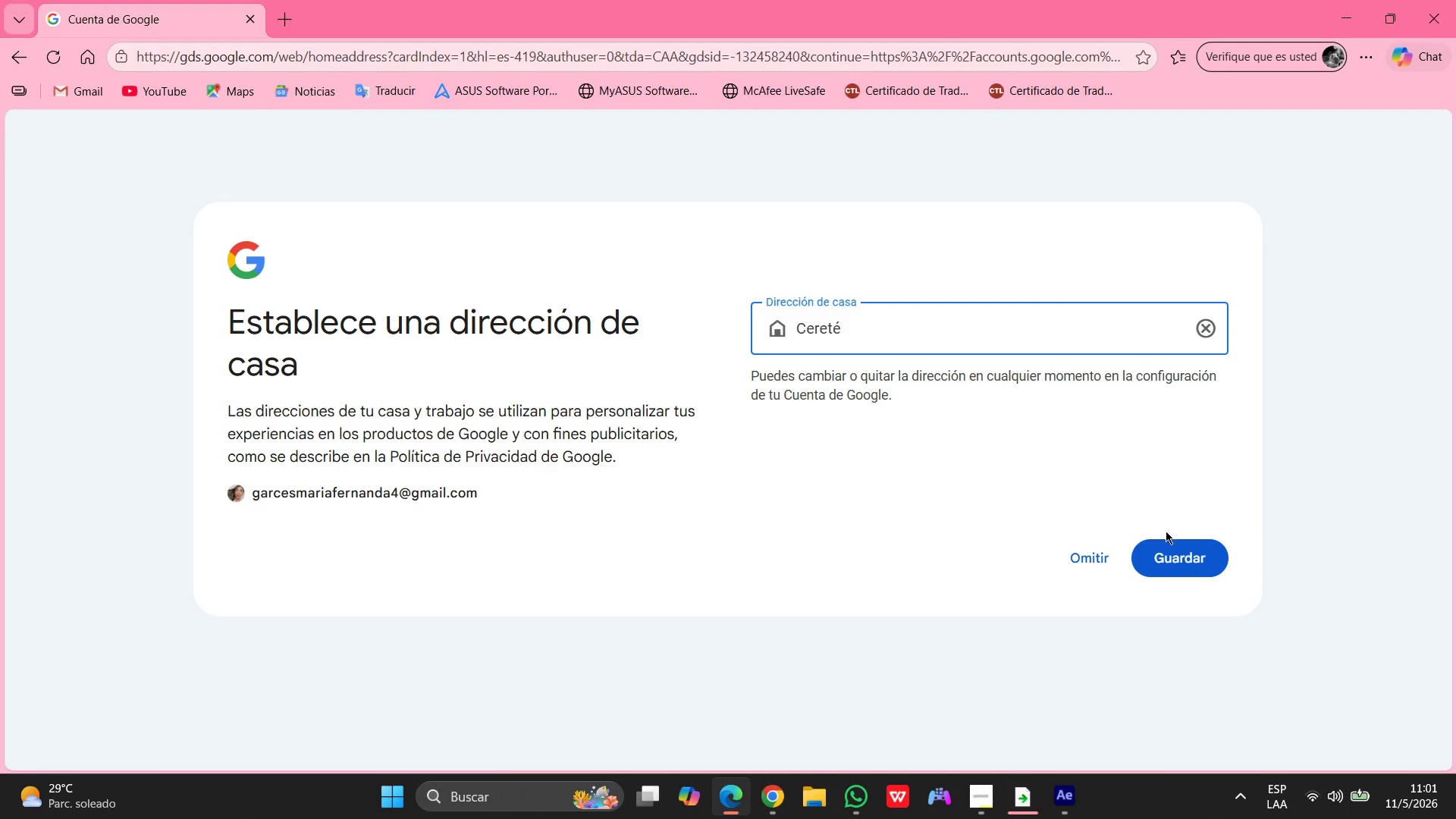 
left_click([1166, 557])
 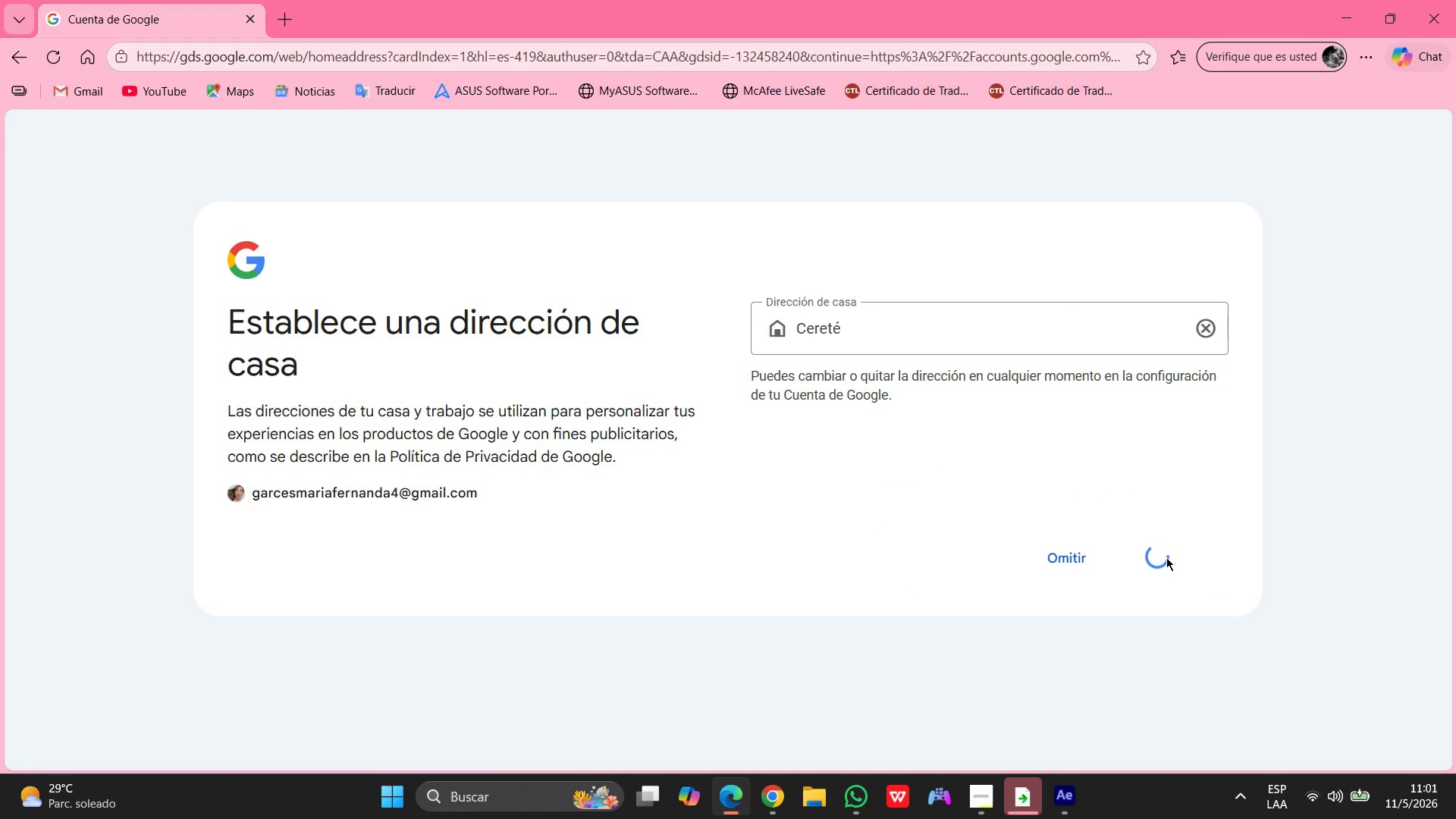 
mouse_move([1270, 554])
 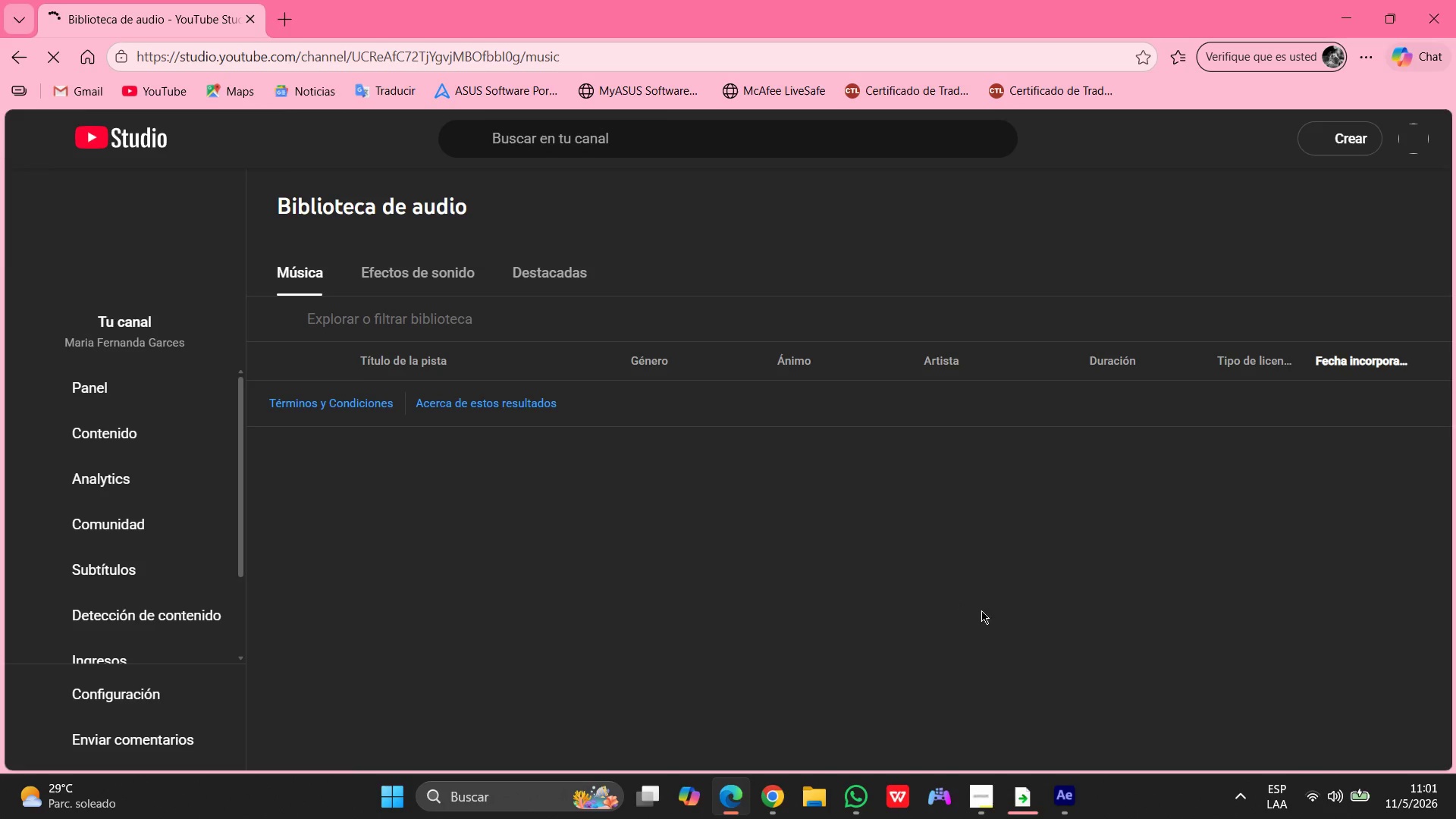 
wait(6.24)
 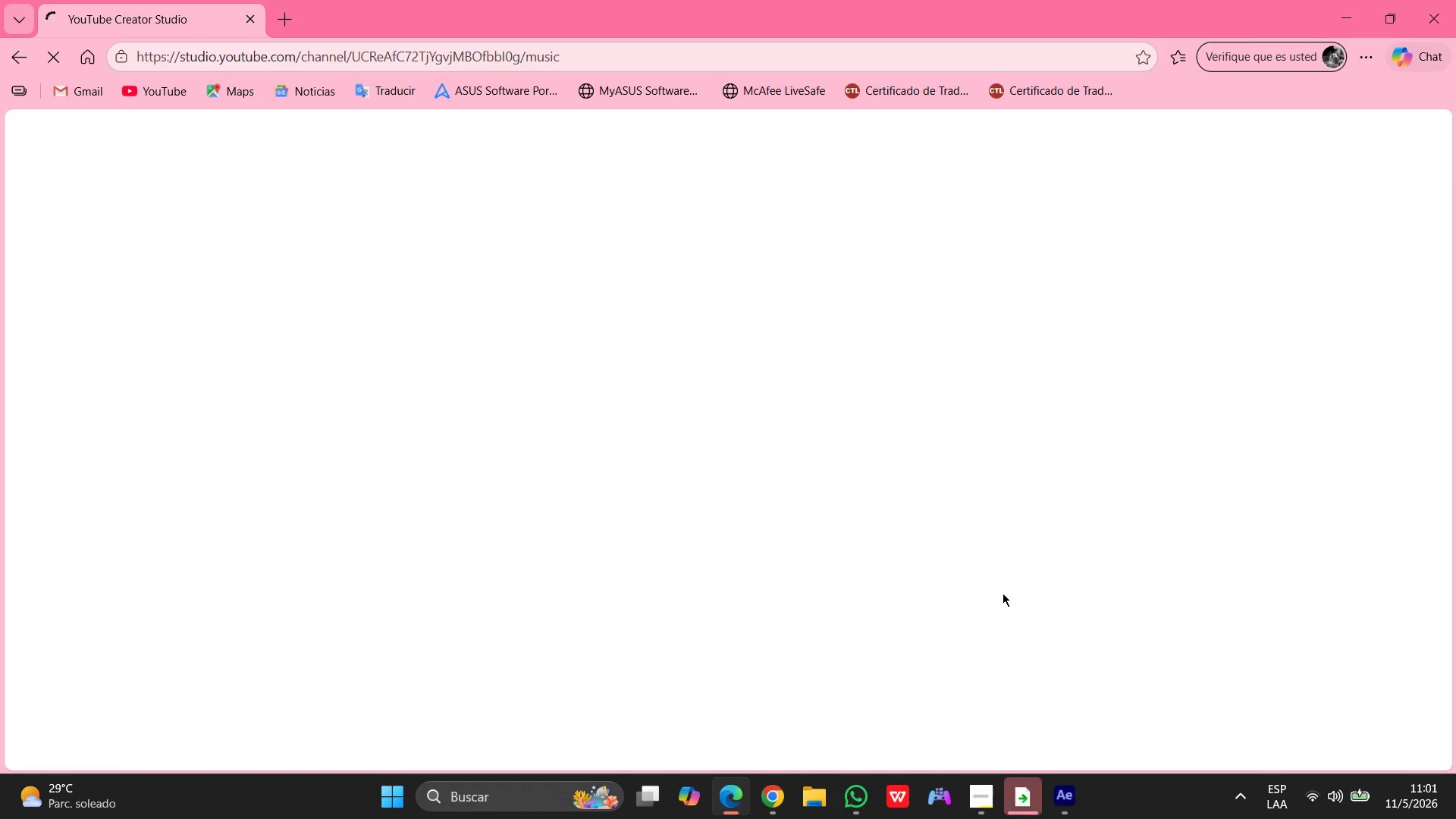 
left_click([595, 201])
 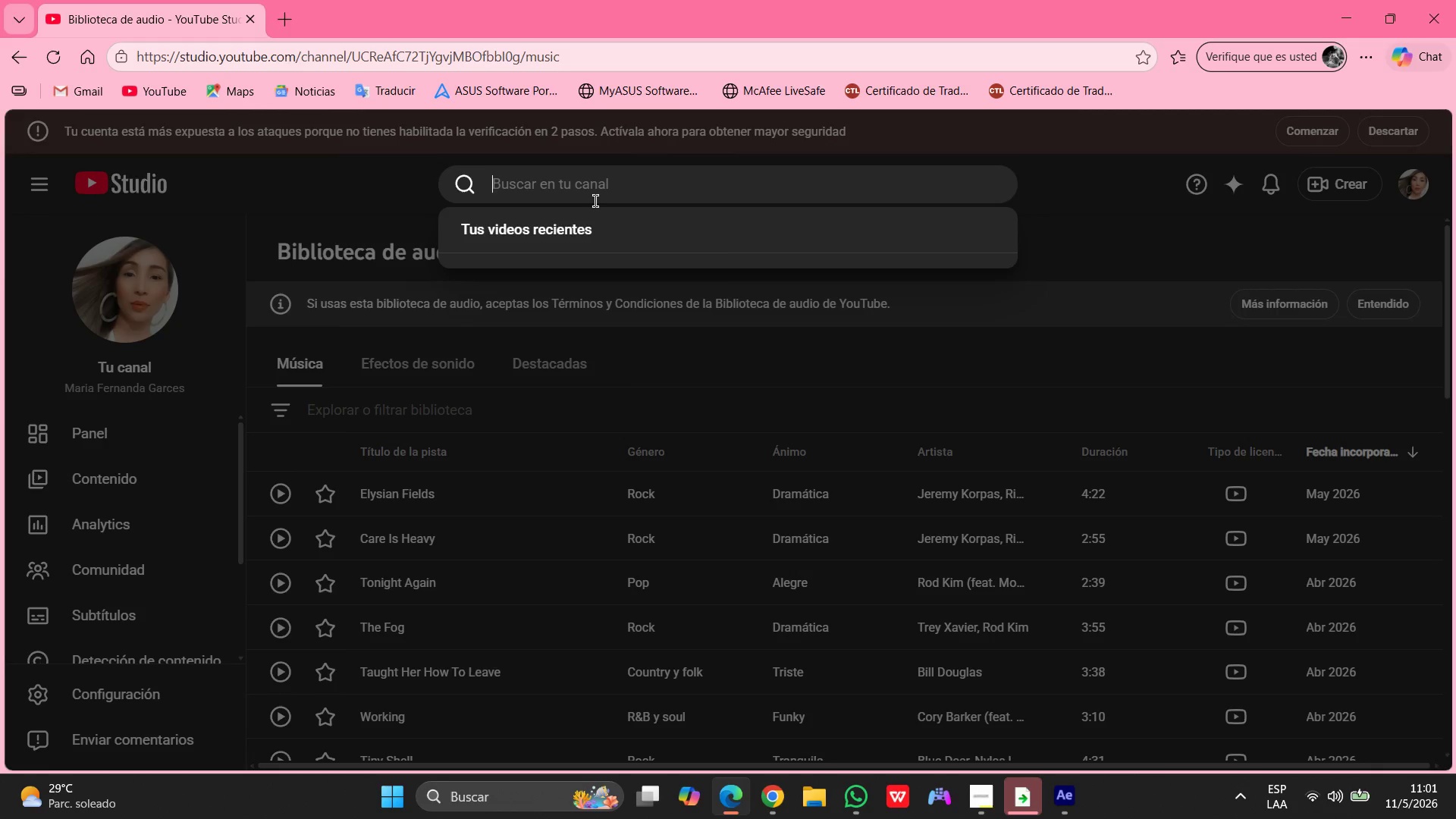 
type(clover 3)
 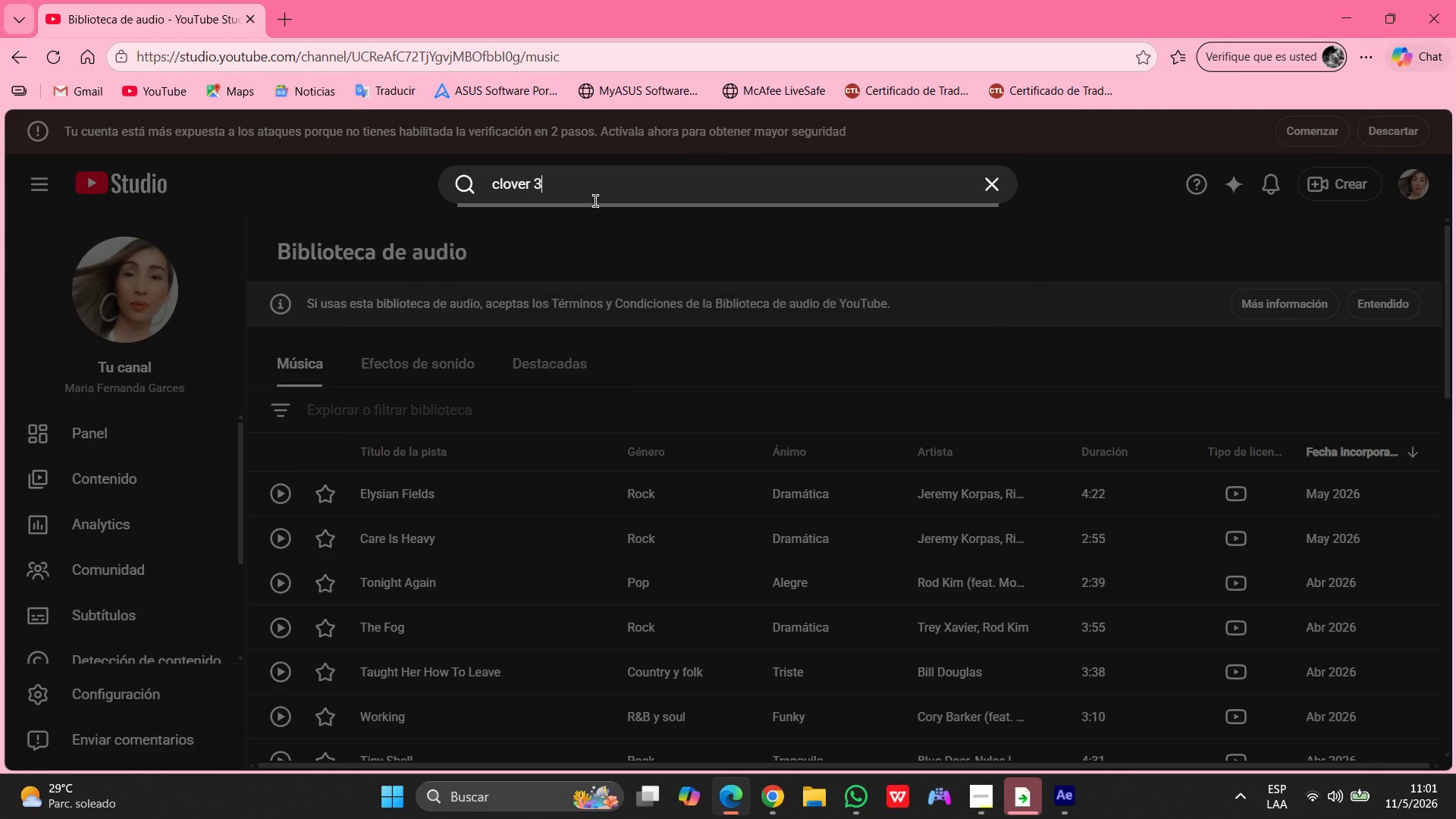 
key(Enter)
 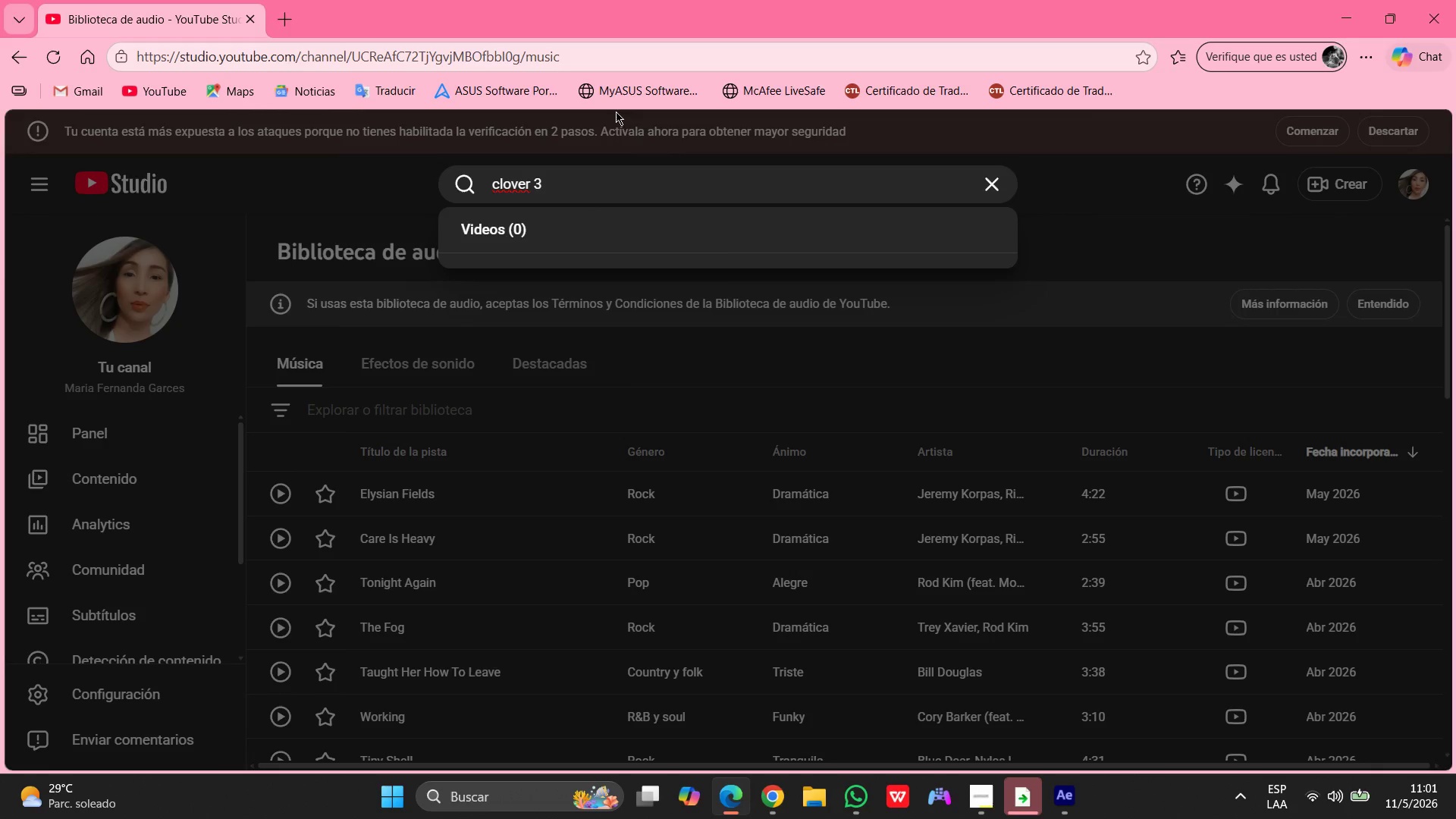 
left_click([715, 174])
 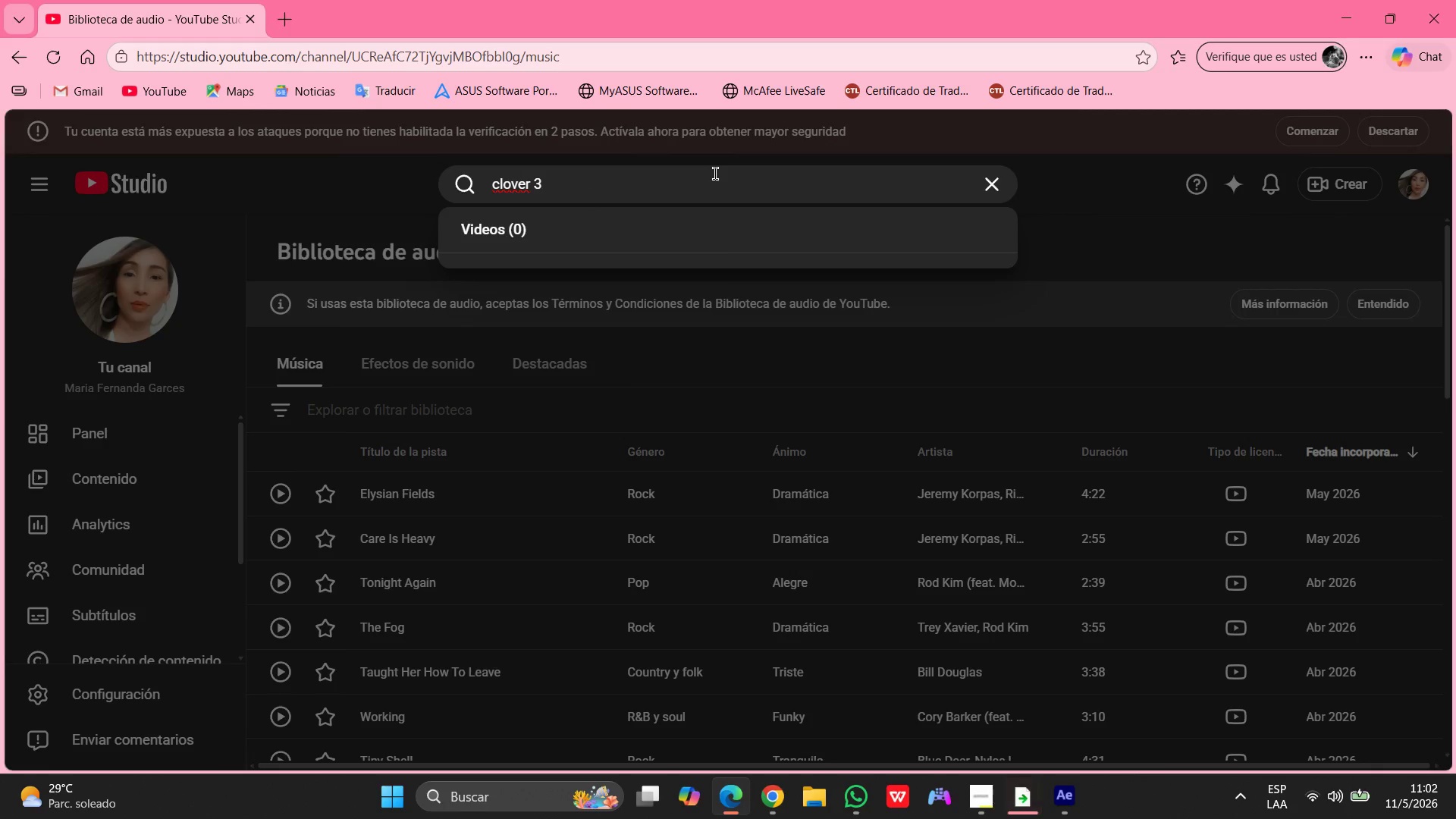 
key(Enter)
 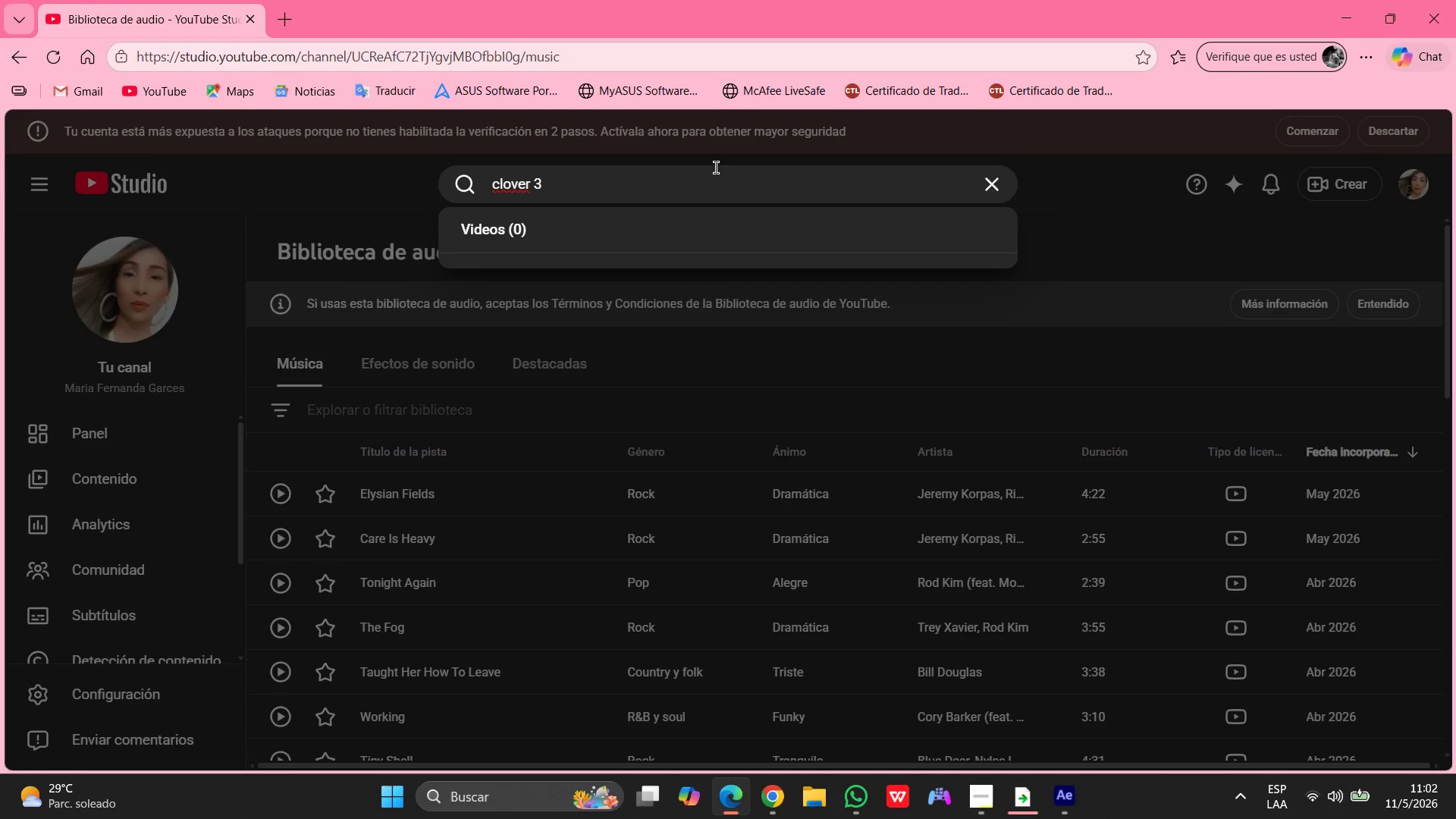 
wait(6.55)
 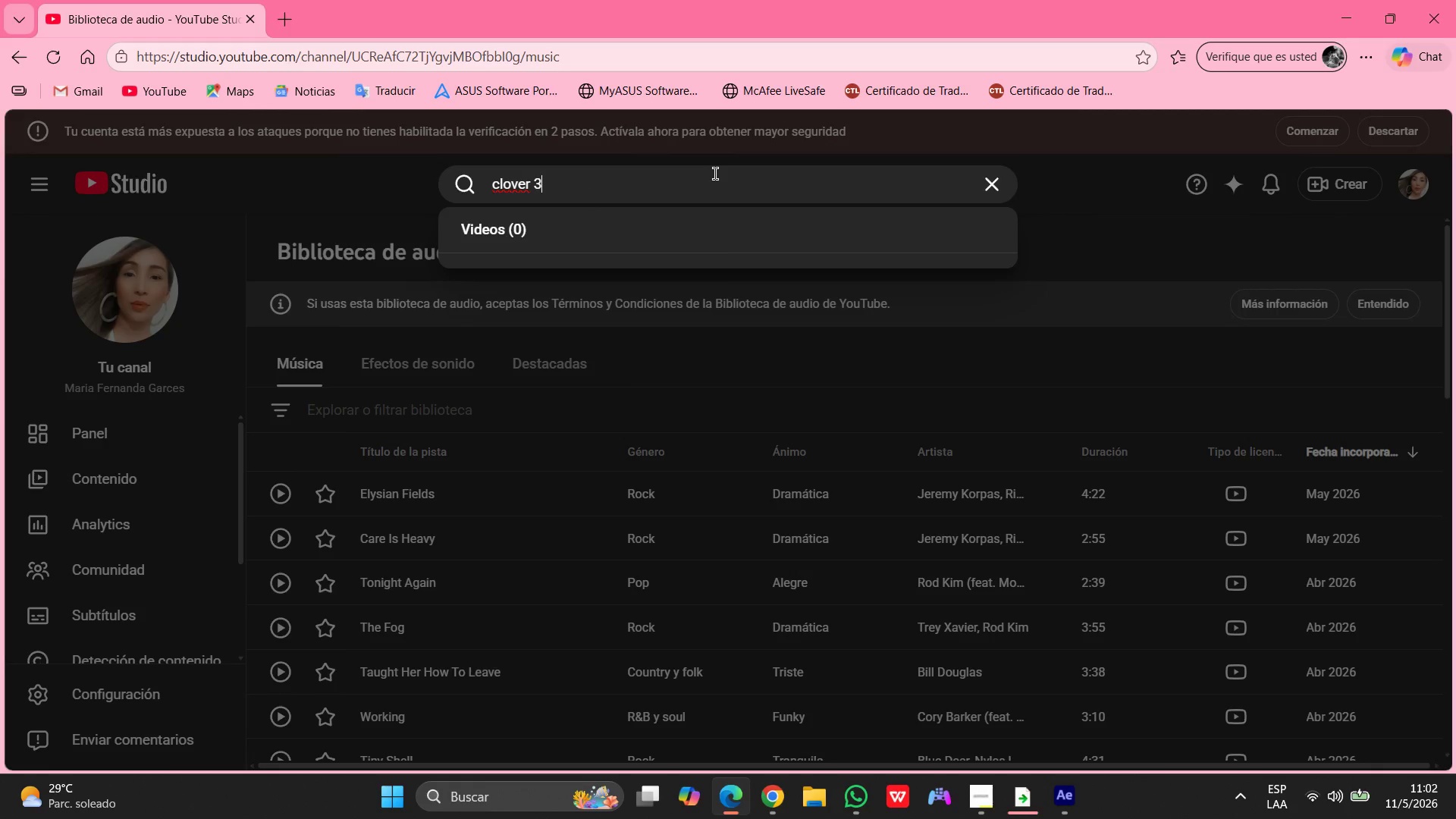 
left_click([1048, 795])
 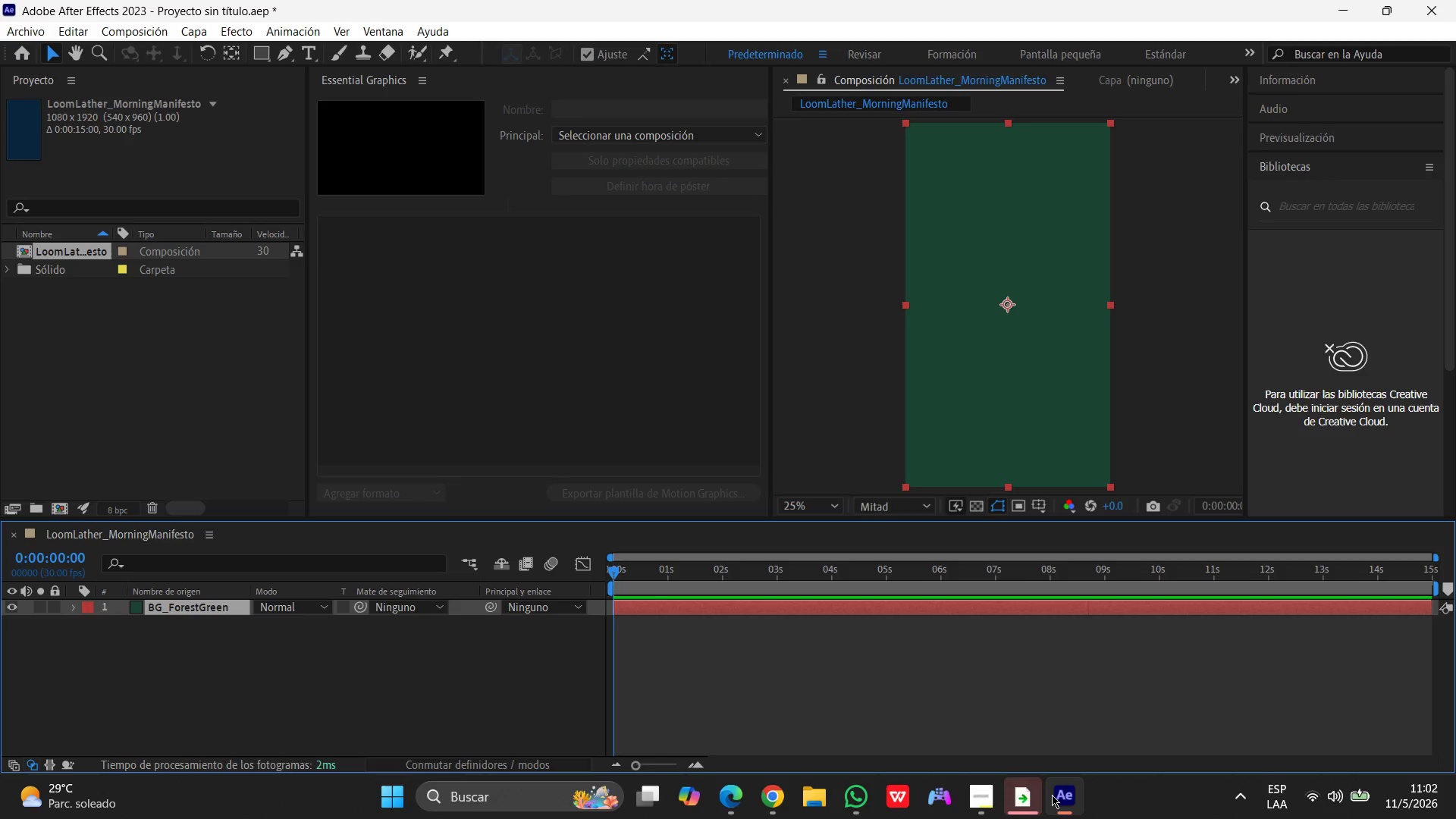 
left_click([1052, 795])
 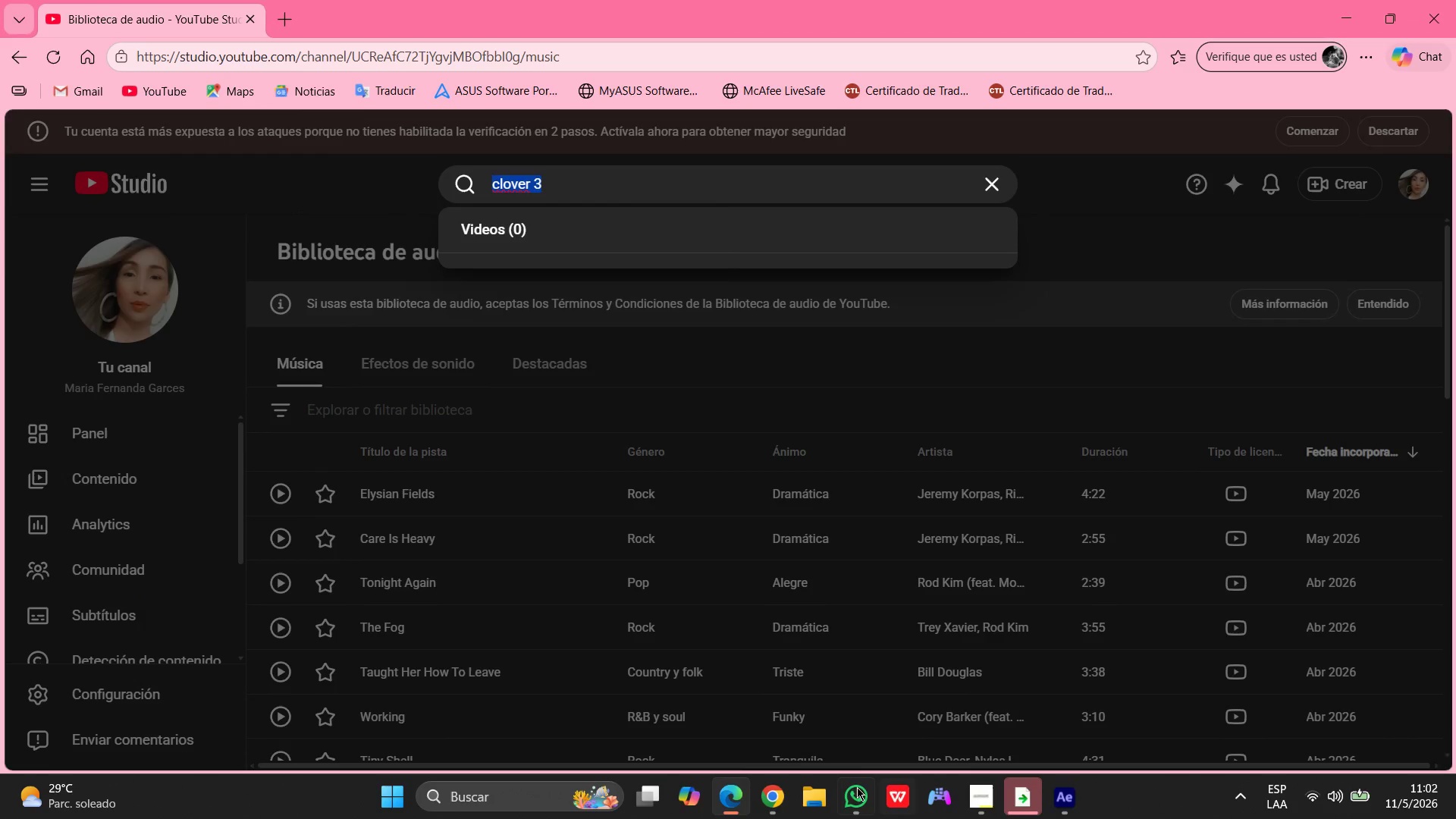 
left_click([852, 789])
 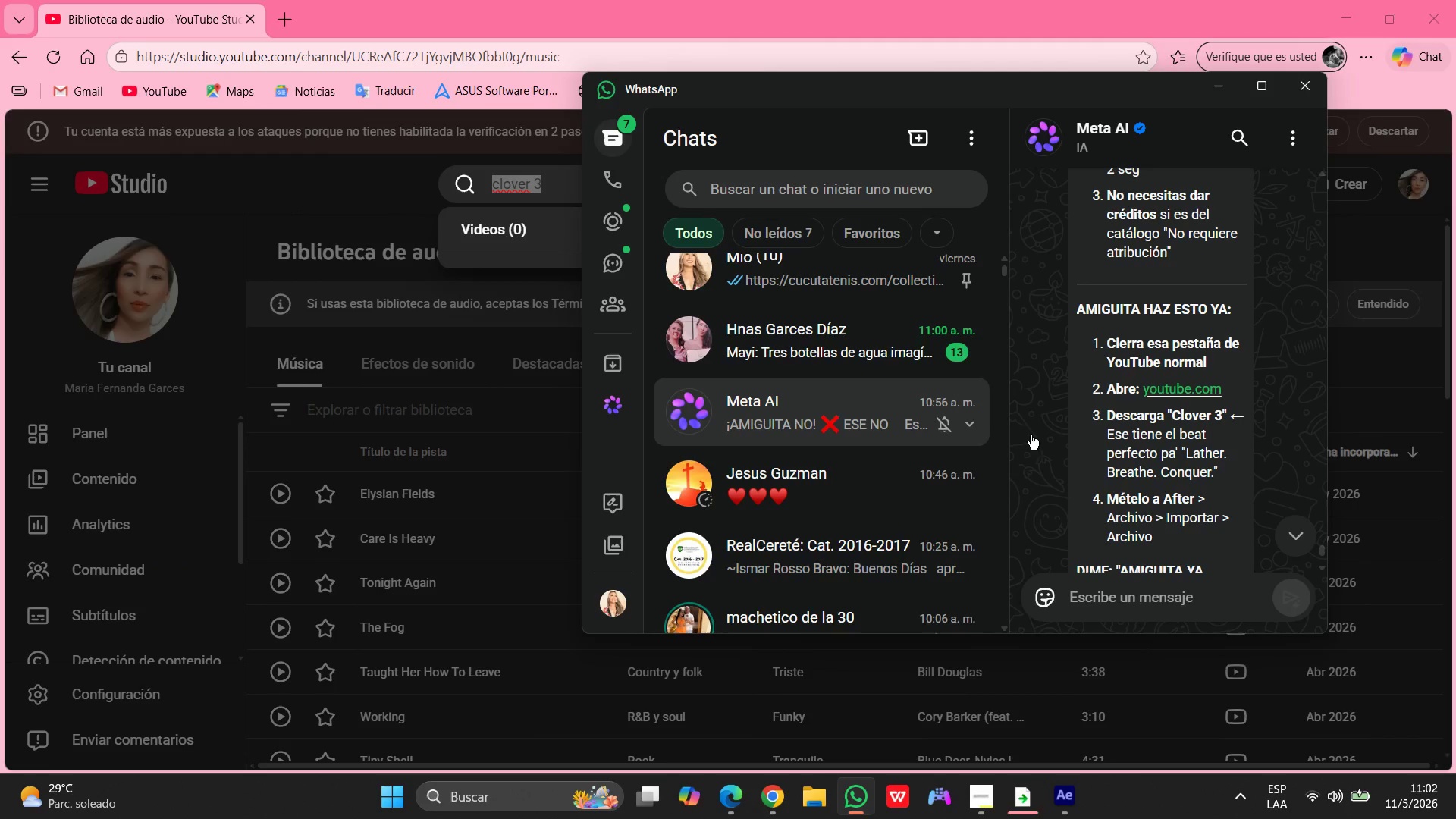 
scroll: coordinate [1144, 442], scroll_direction: up, amount: 21.0
 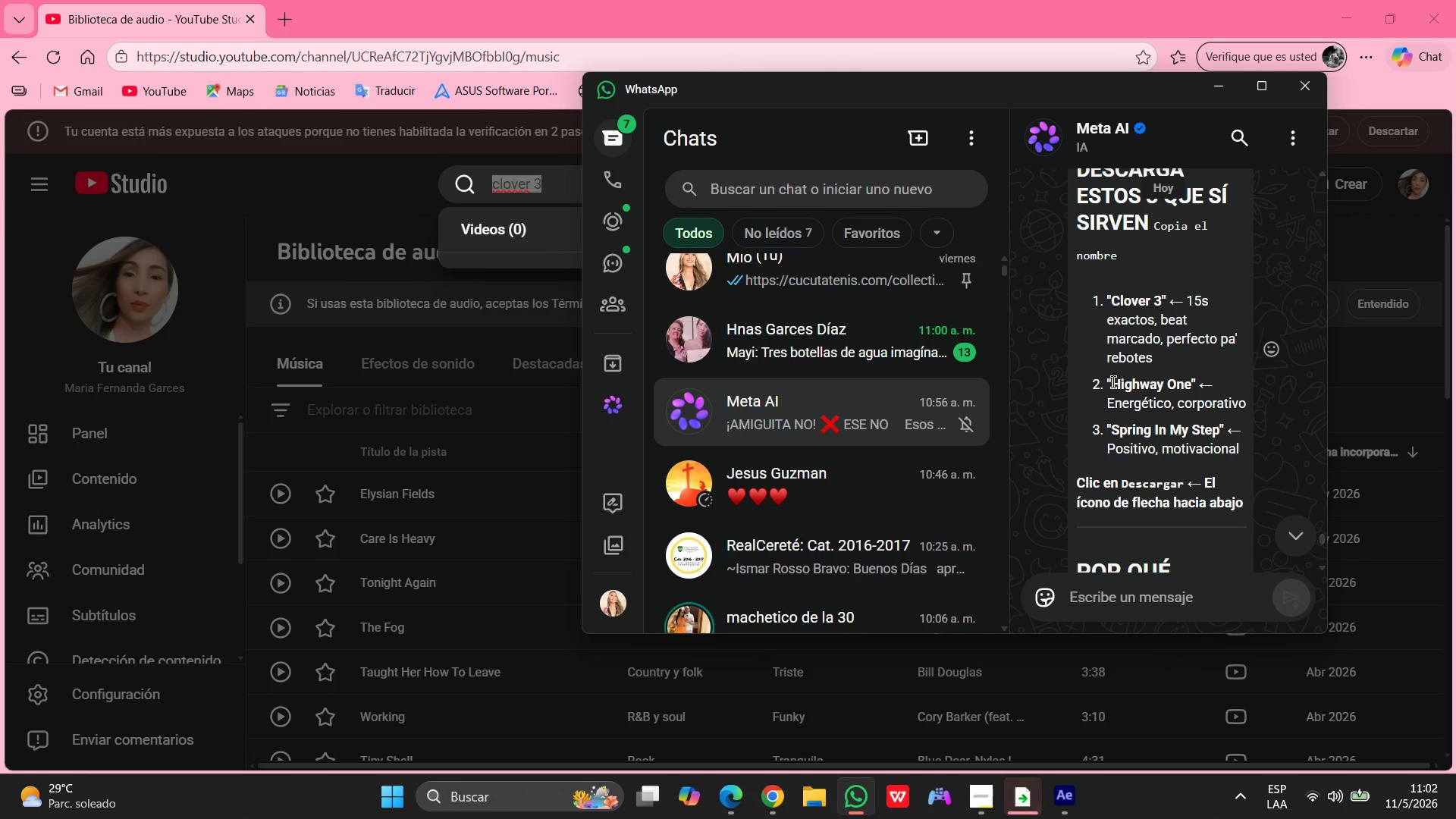 
left_click_drag(start_coordinate=[1111, 384], to_coordinate=[1189, 383])
 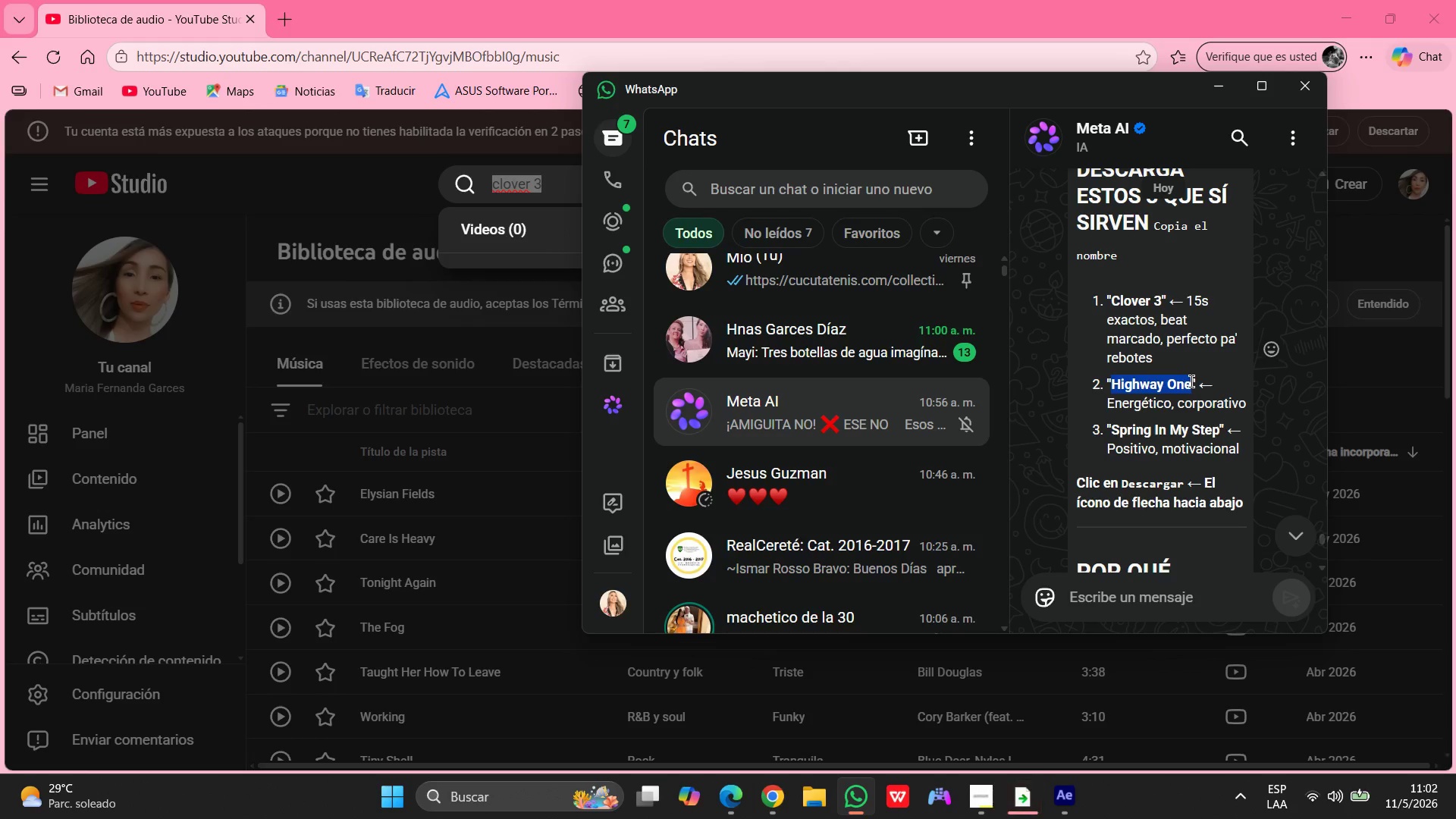 
key(Control+C)
 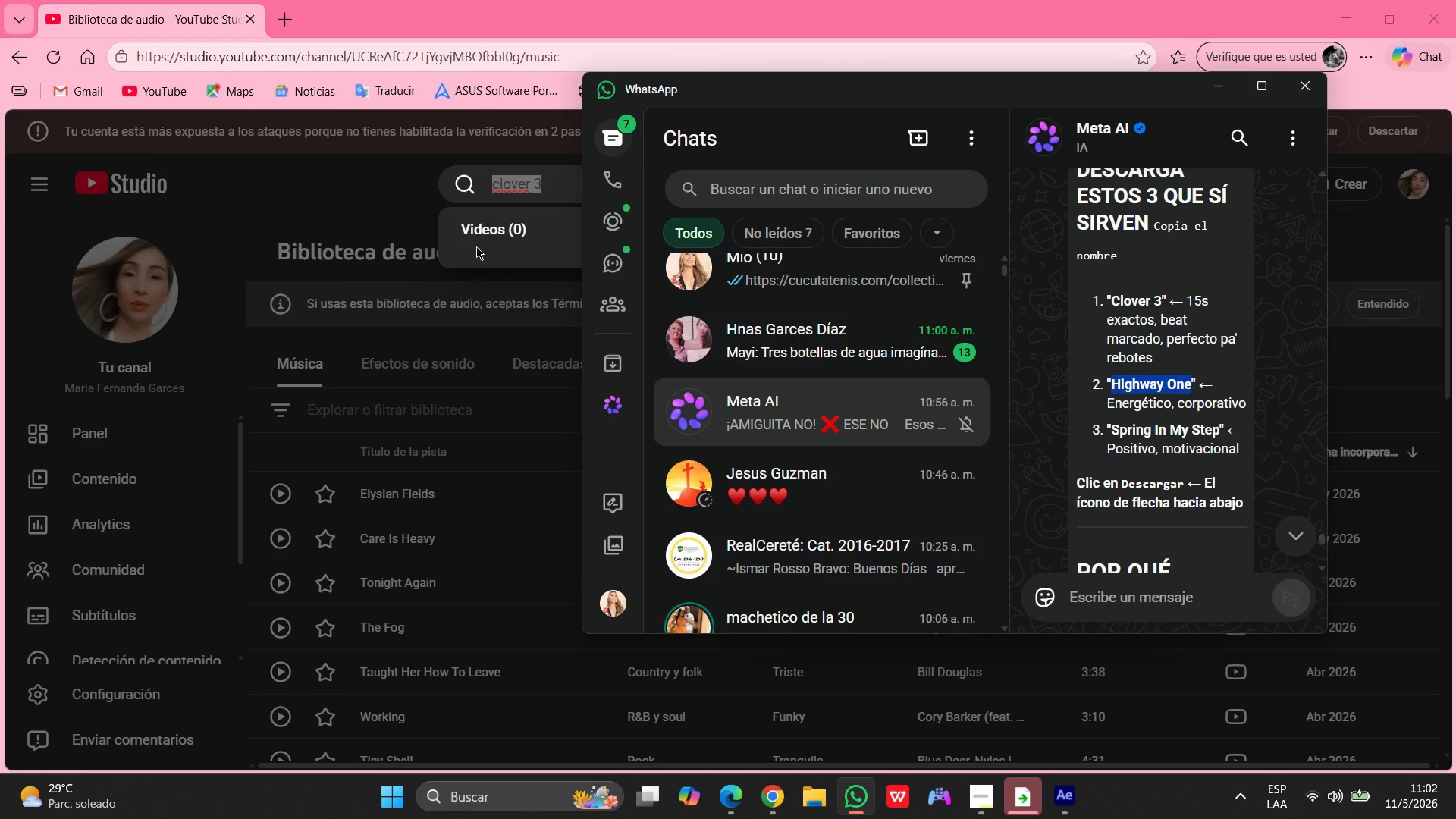 
left_click([482, 245])
 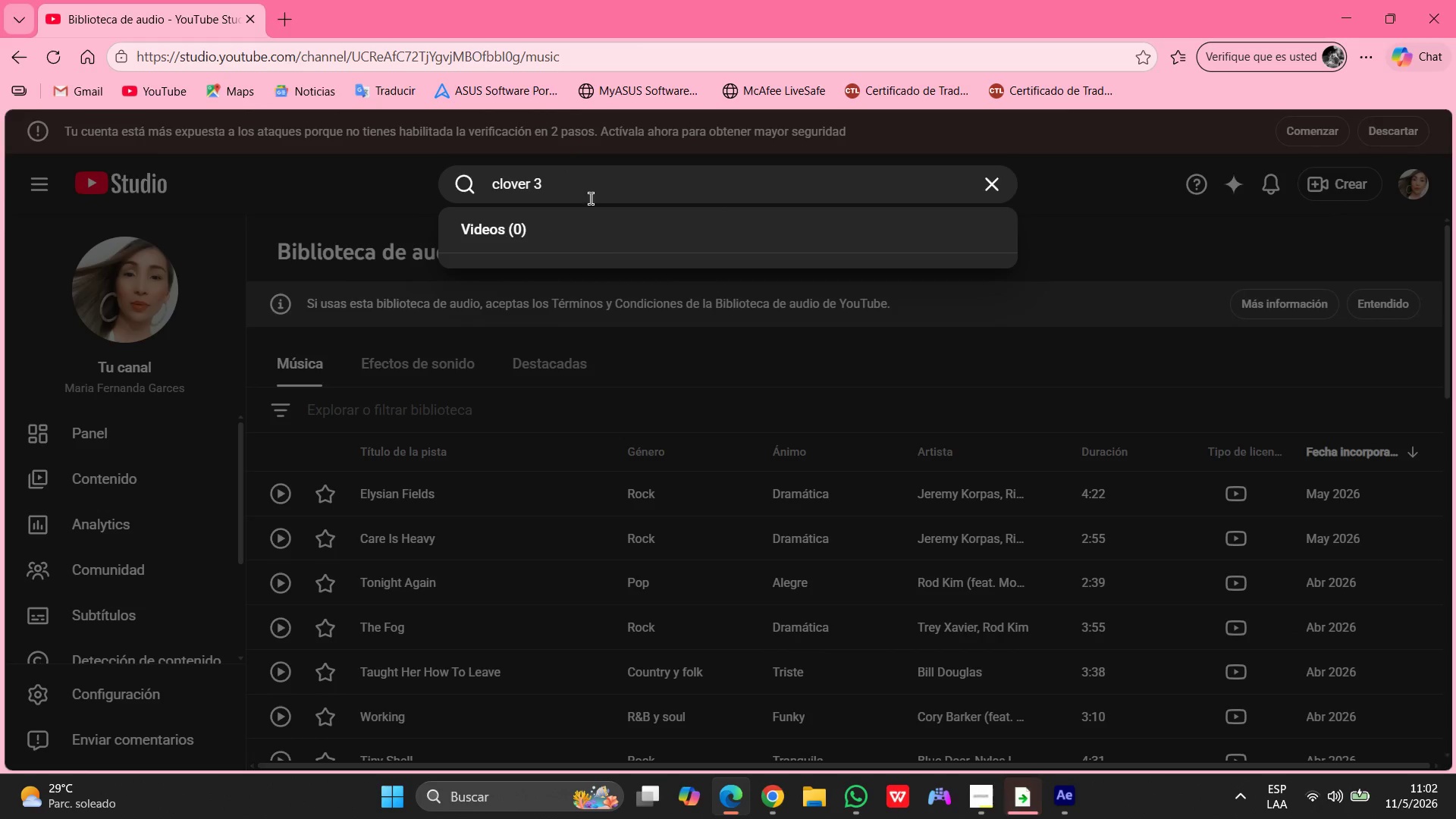 
left_click_drag(start_coordinate=[601, 197], to_coordinate=[489, 183])
 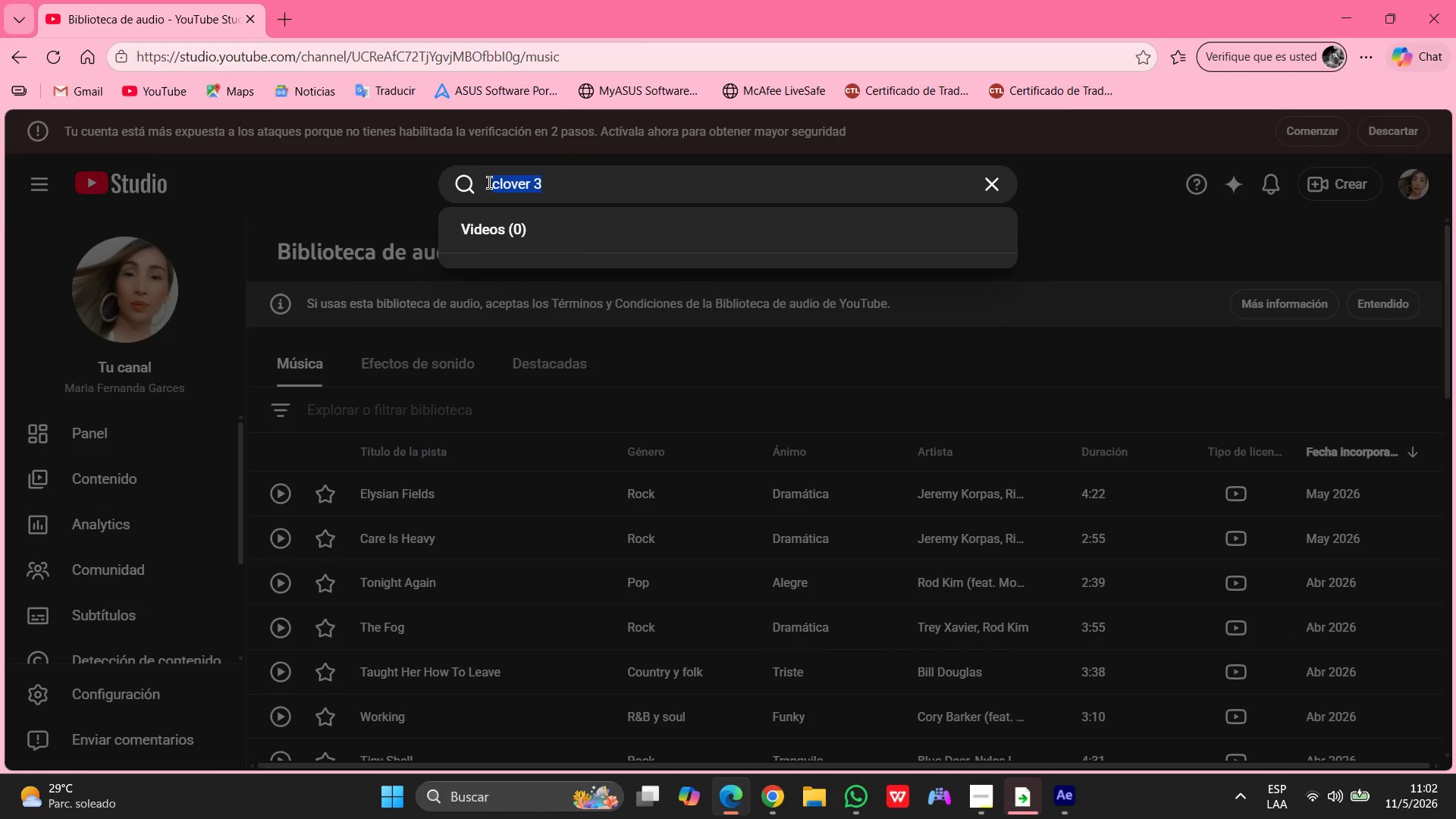 
key(Control+V)
 